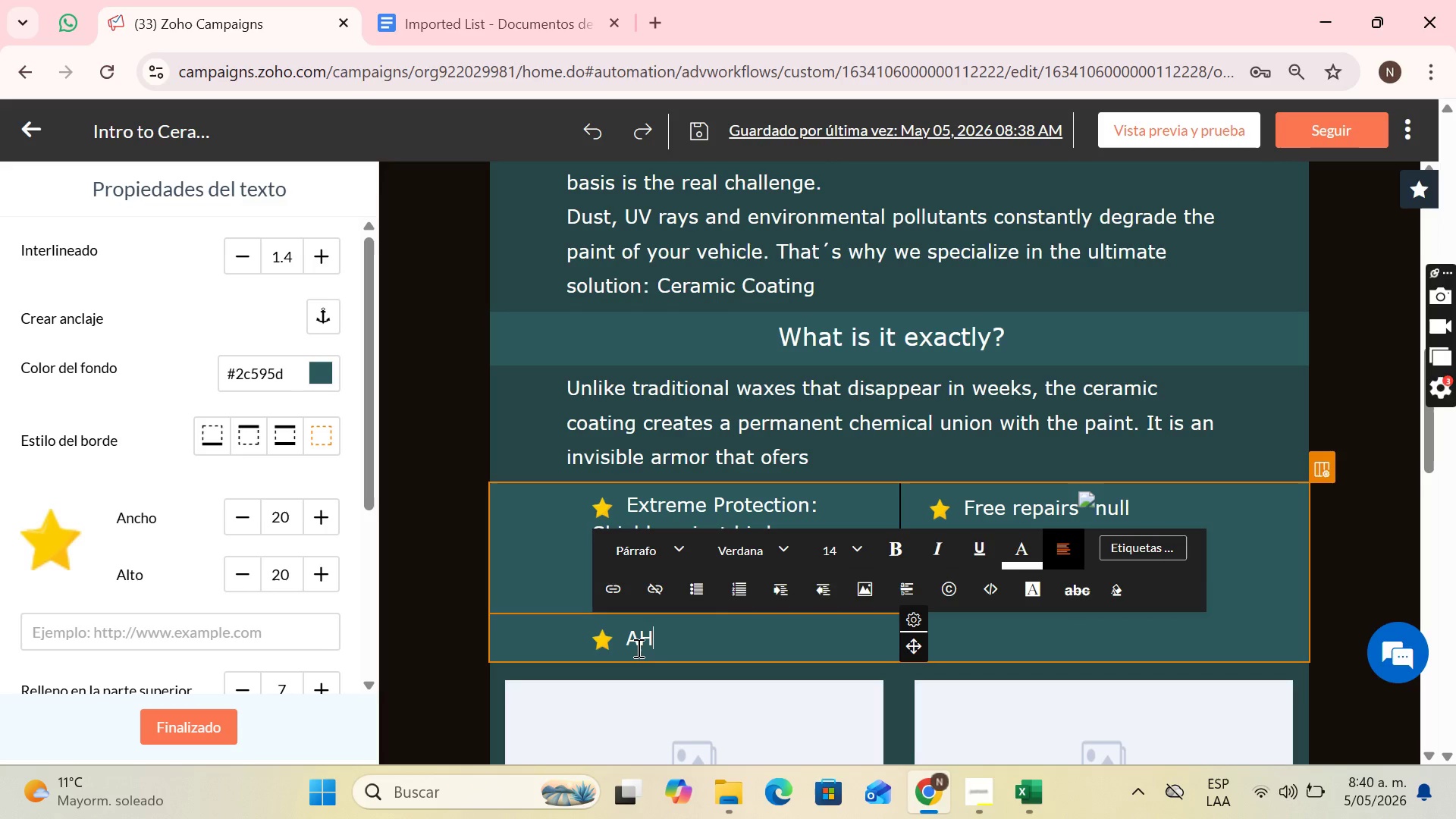 
key(CapsLock)
 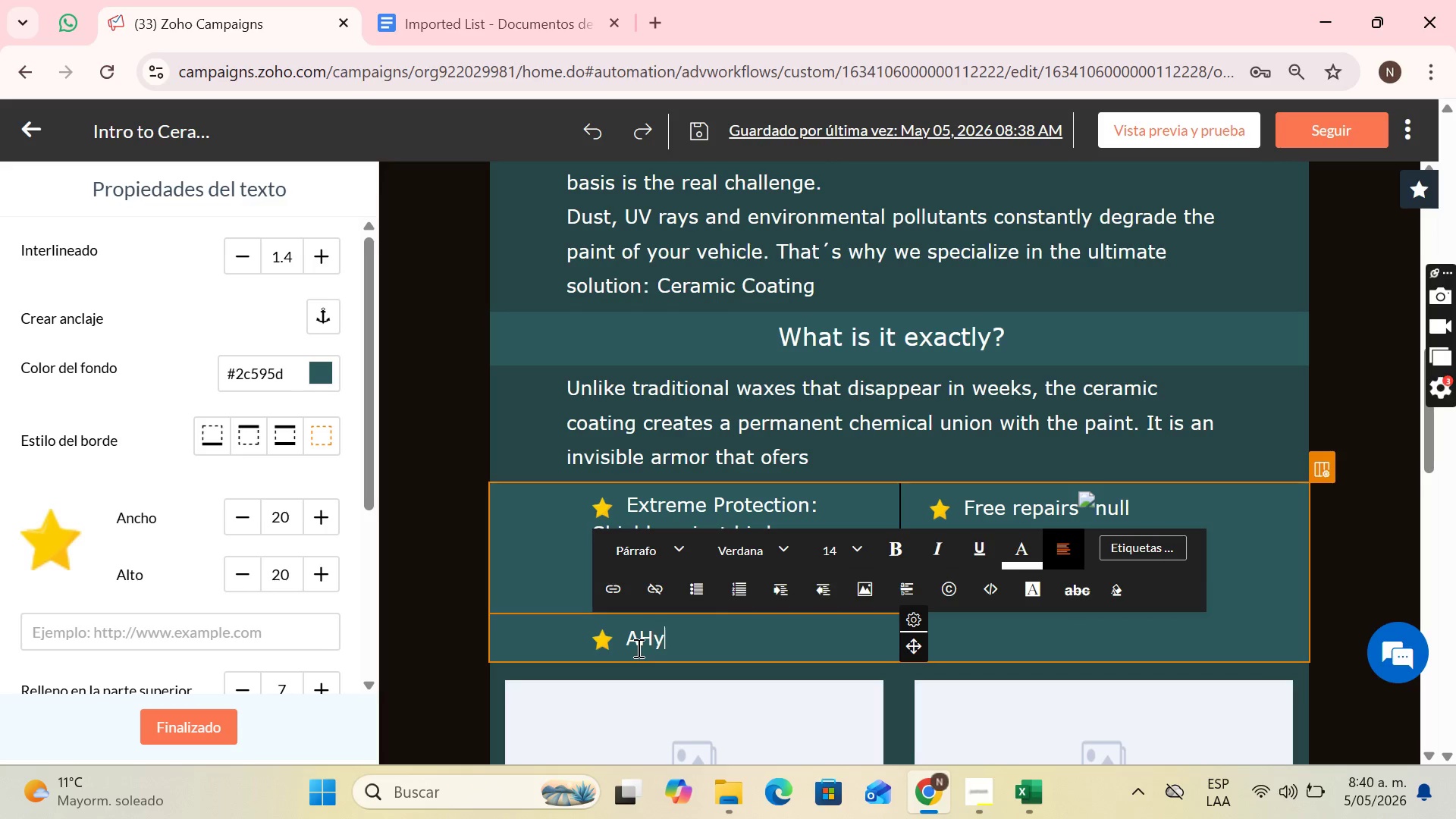 
key(Y)
 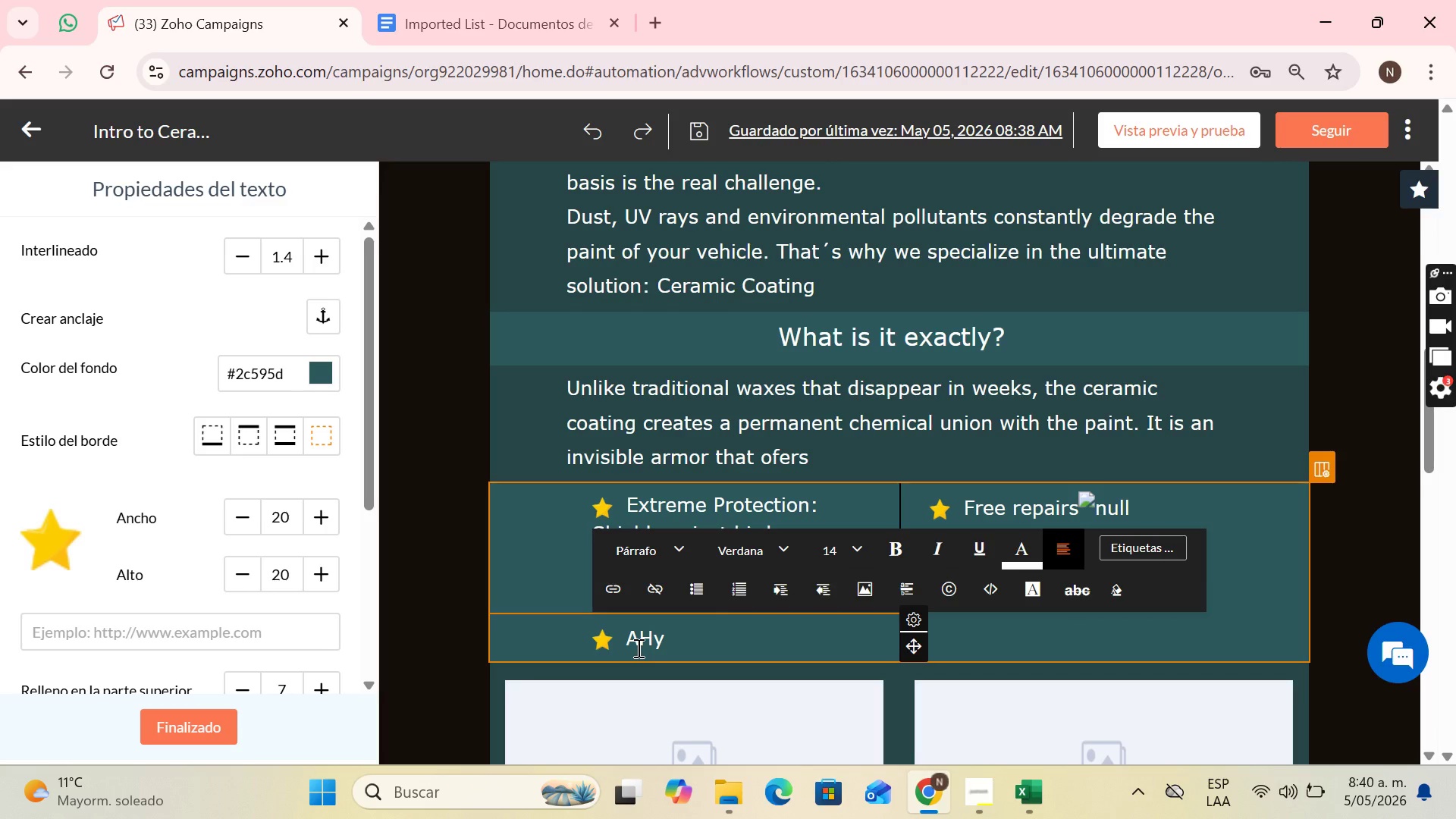 
key(ArrowLeft)
 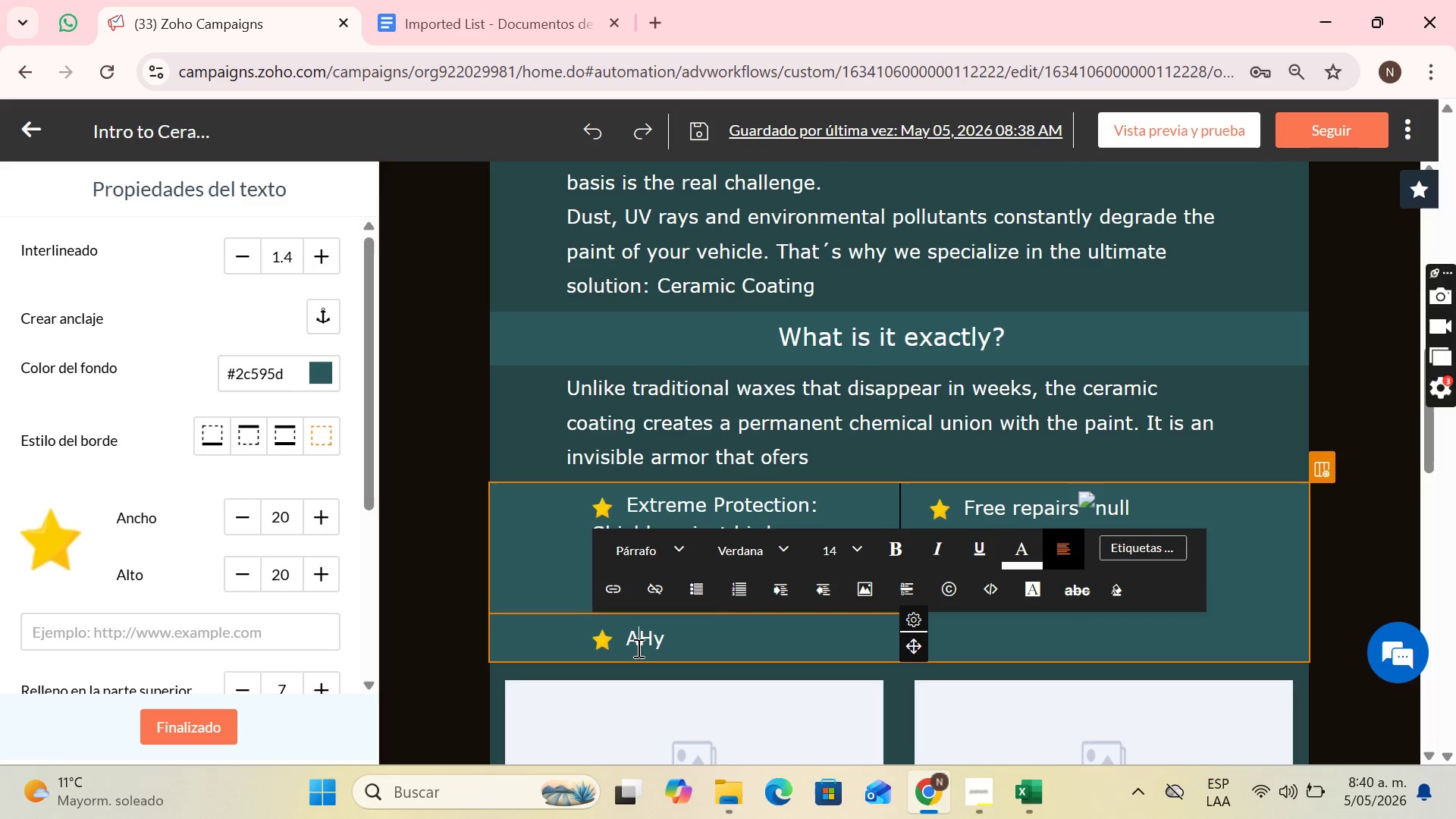 
key(ArrowLeft)
 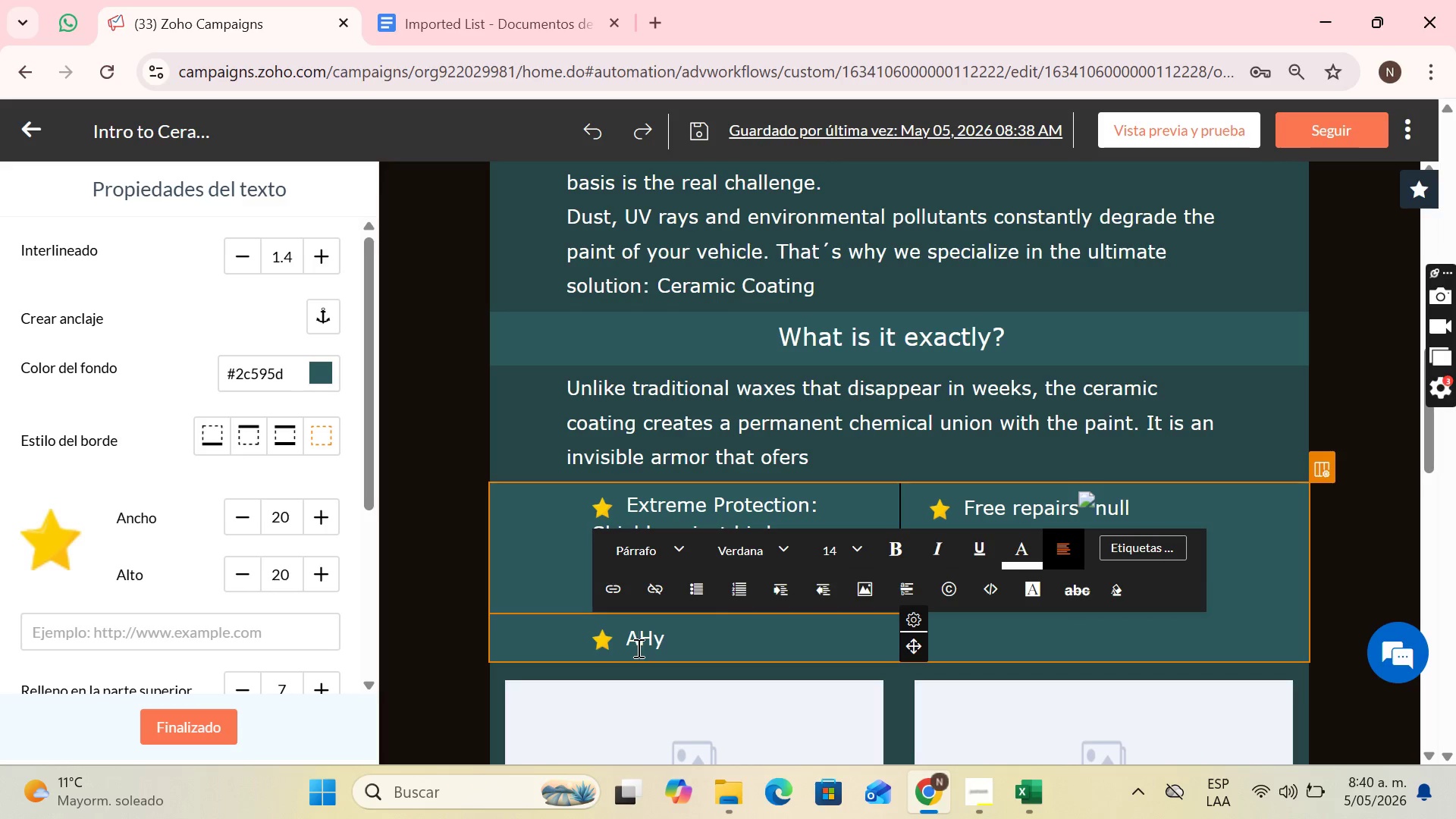 
key(Backspace)
 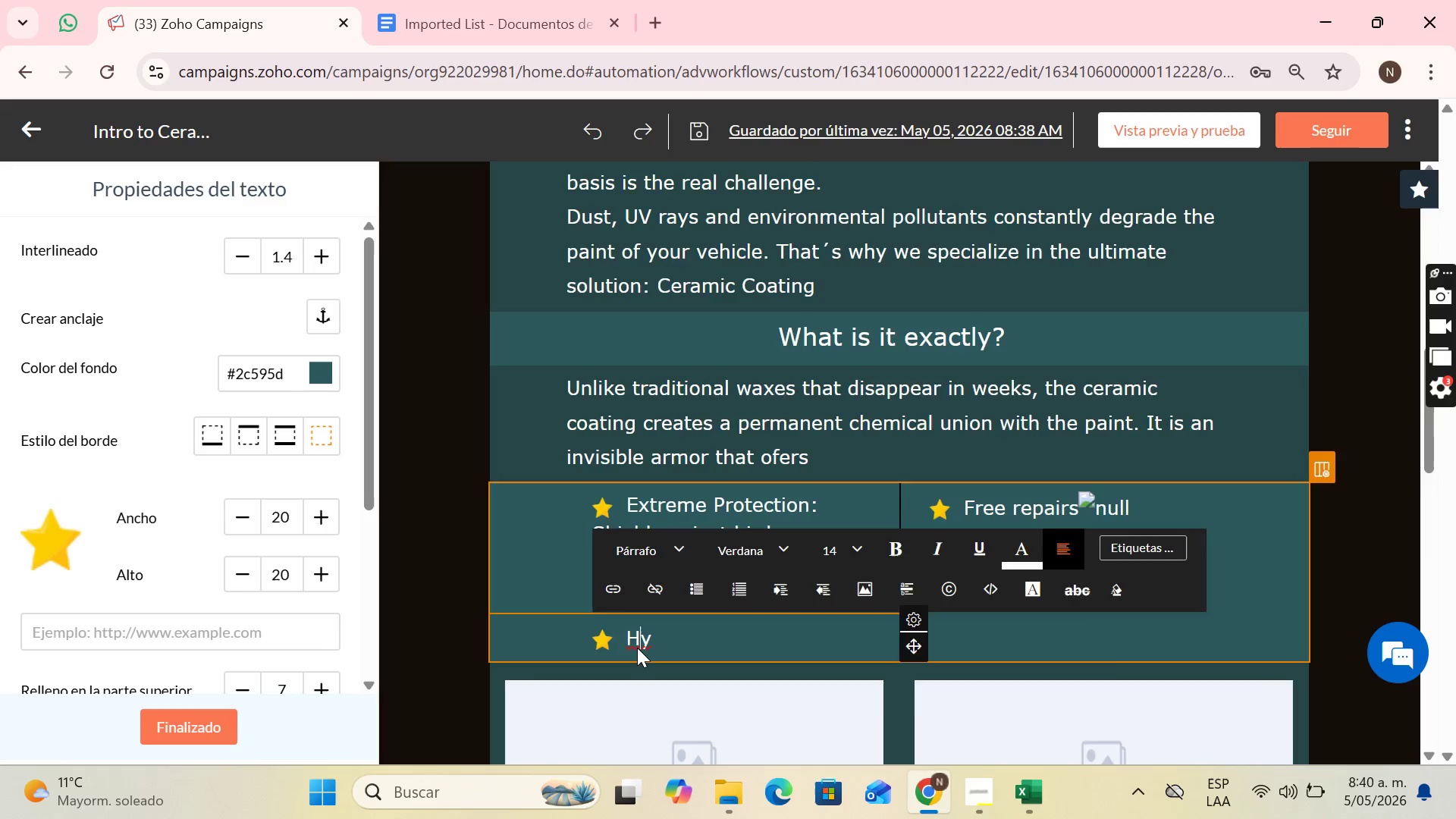 
key(ArrowRight)
 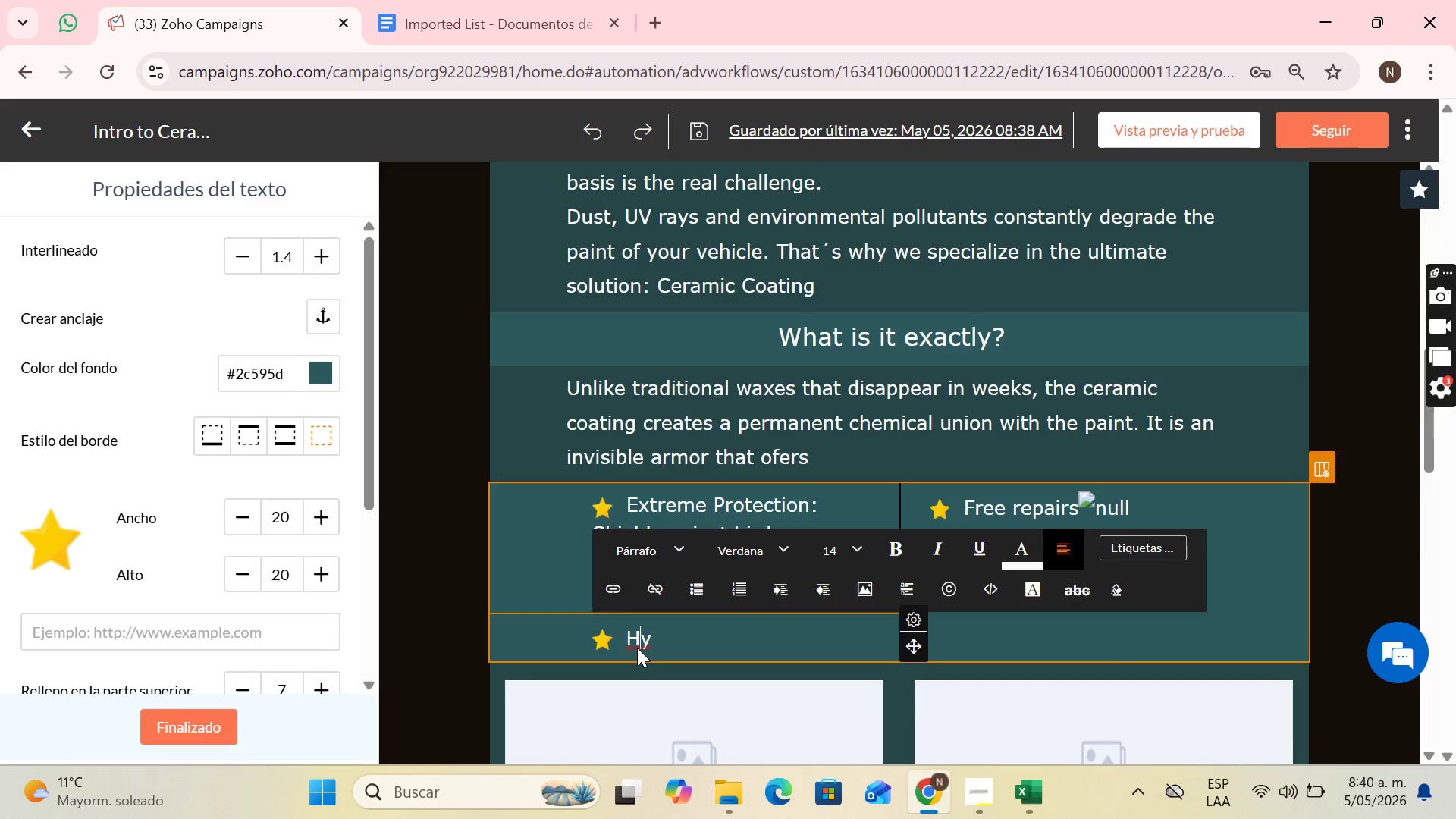 
key(PageDown)
 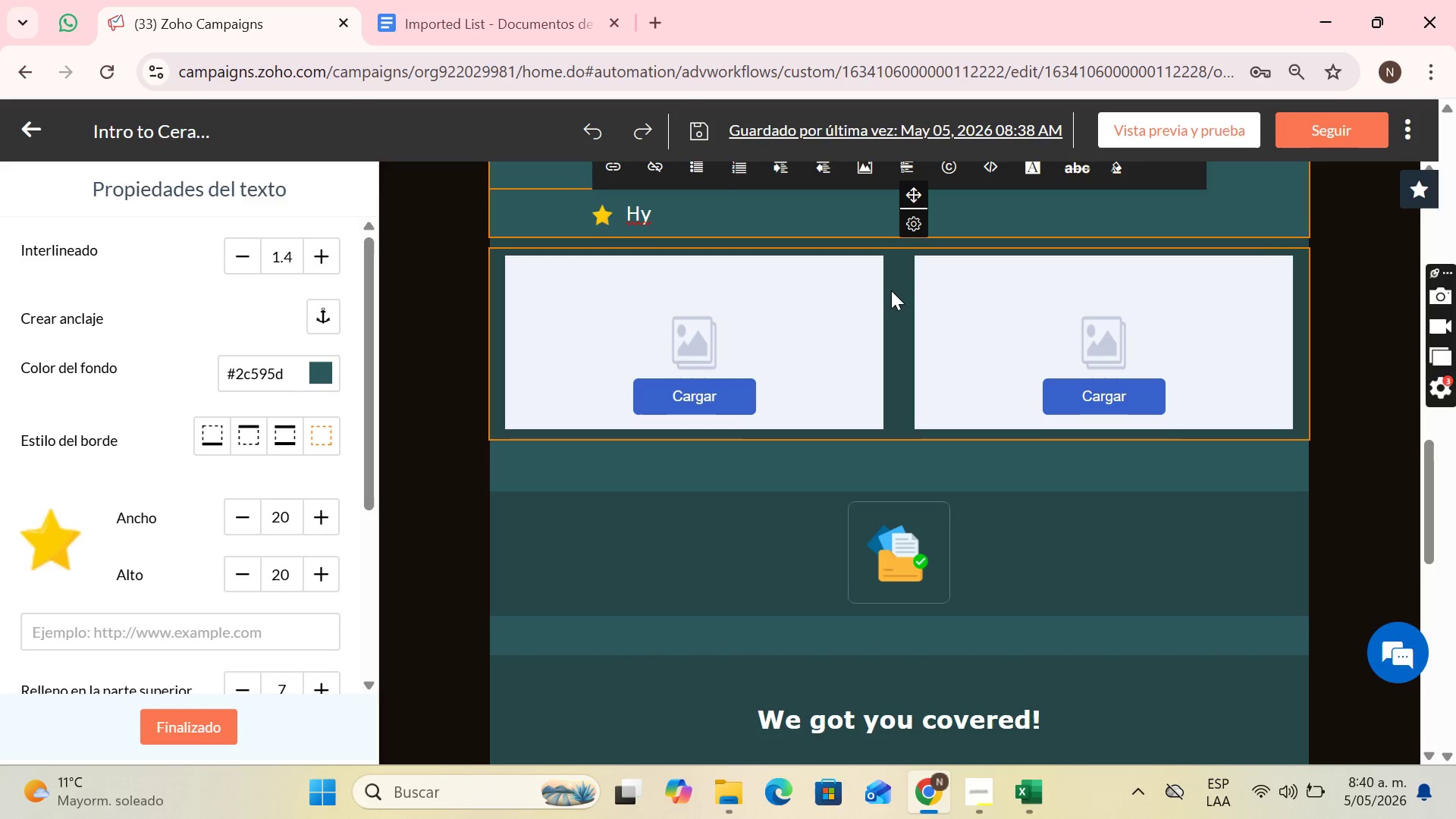 
key(Backspace)
type(ydrophobiv)
key(Backspace)
type(c Effect> Water and mudge)
 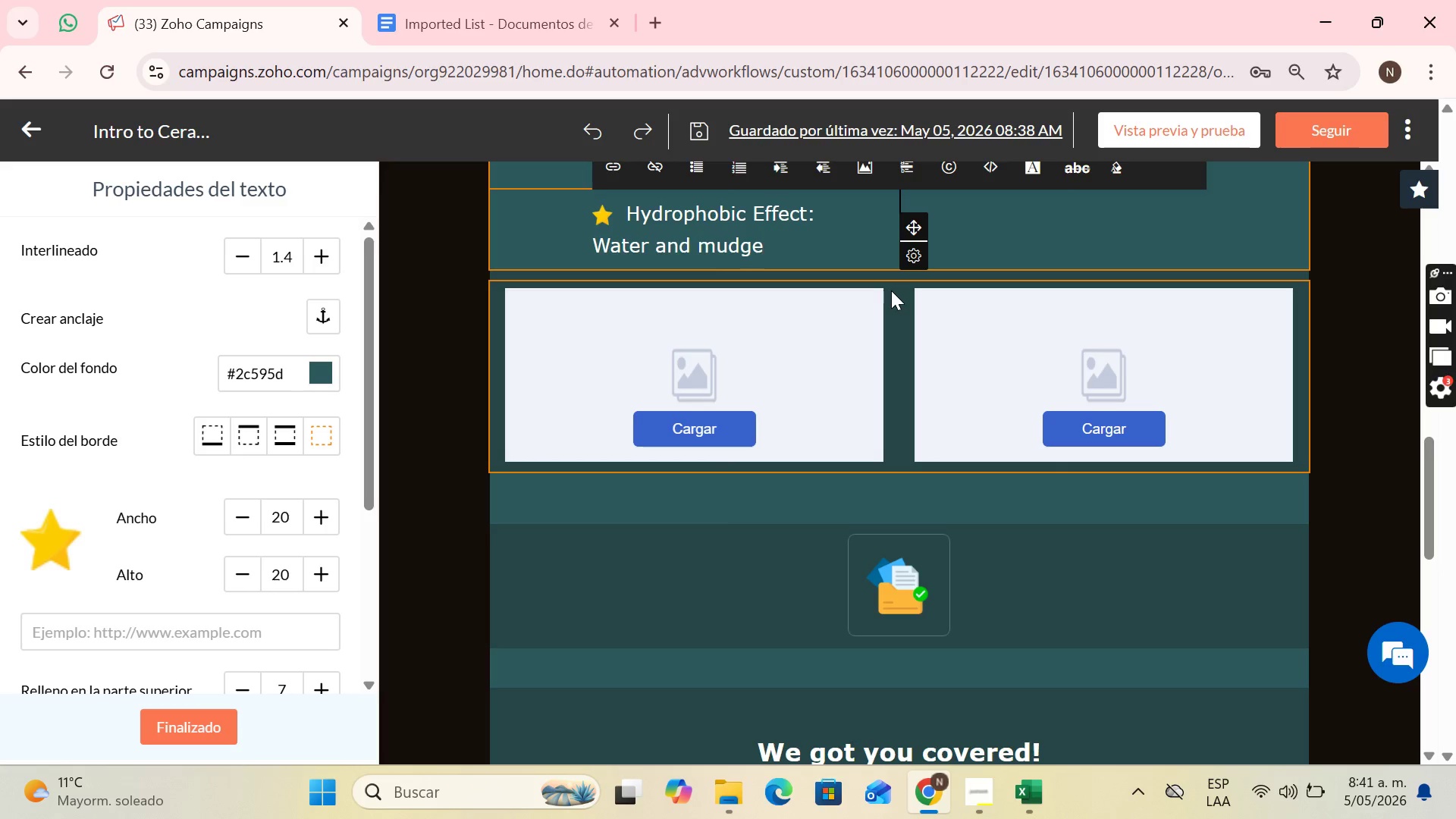 
type( i)
key(Backspace)
type(simply slip, keeping the car clean for longer)
 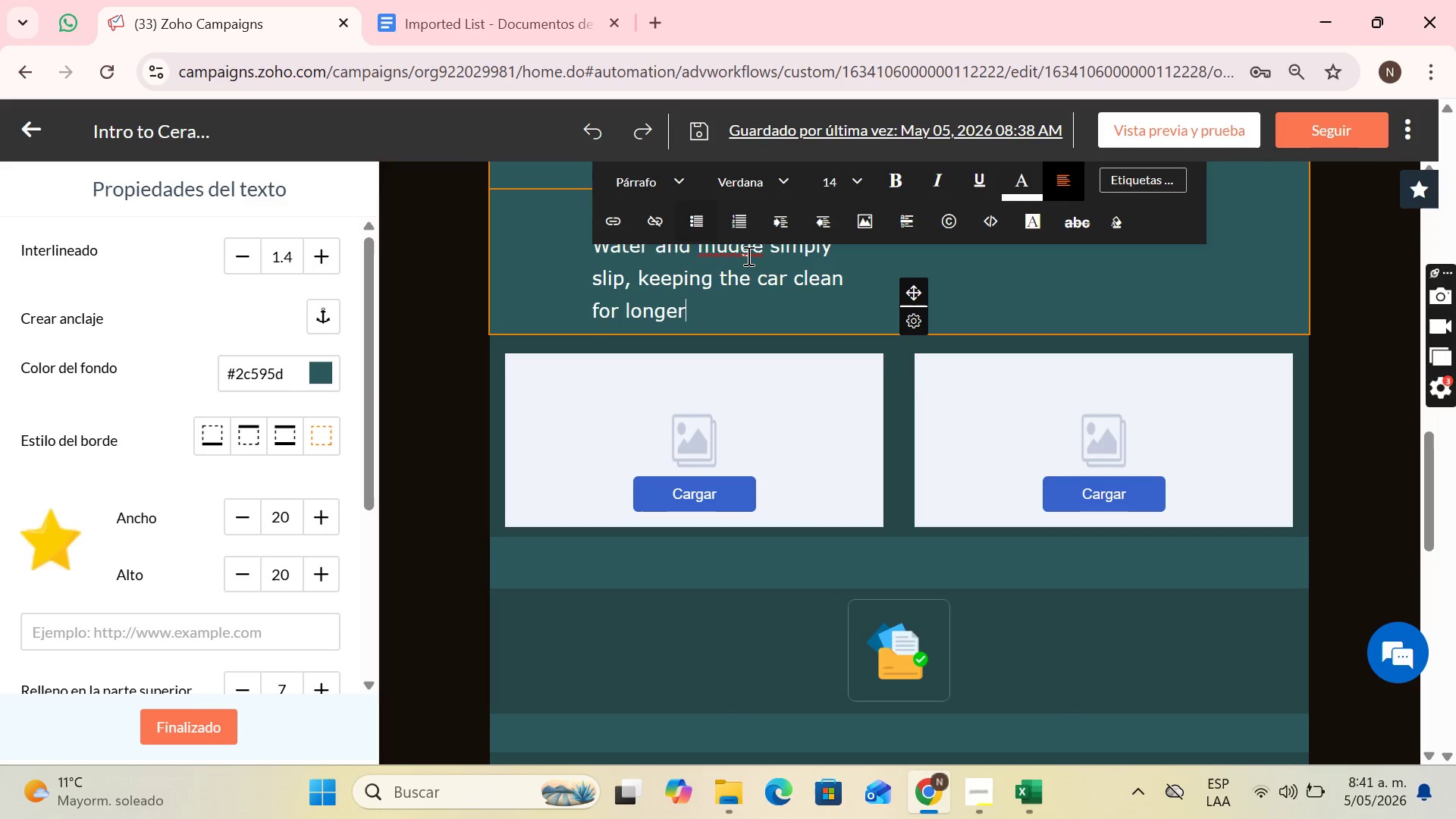 
right_click([747, 251])
 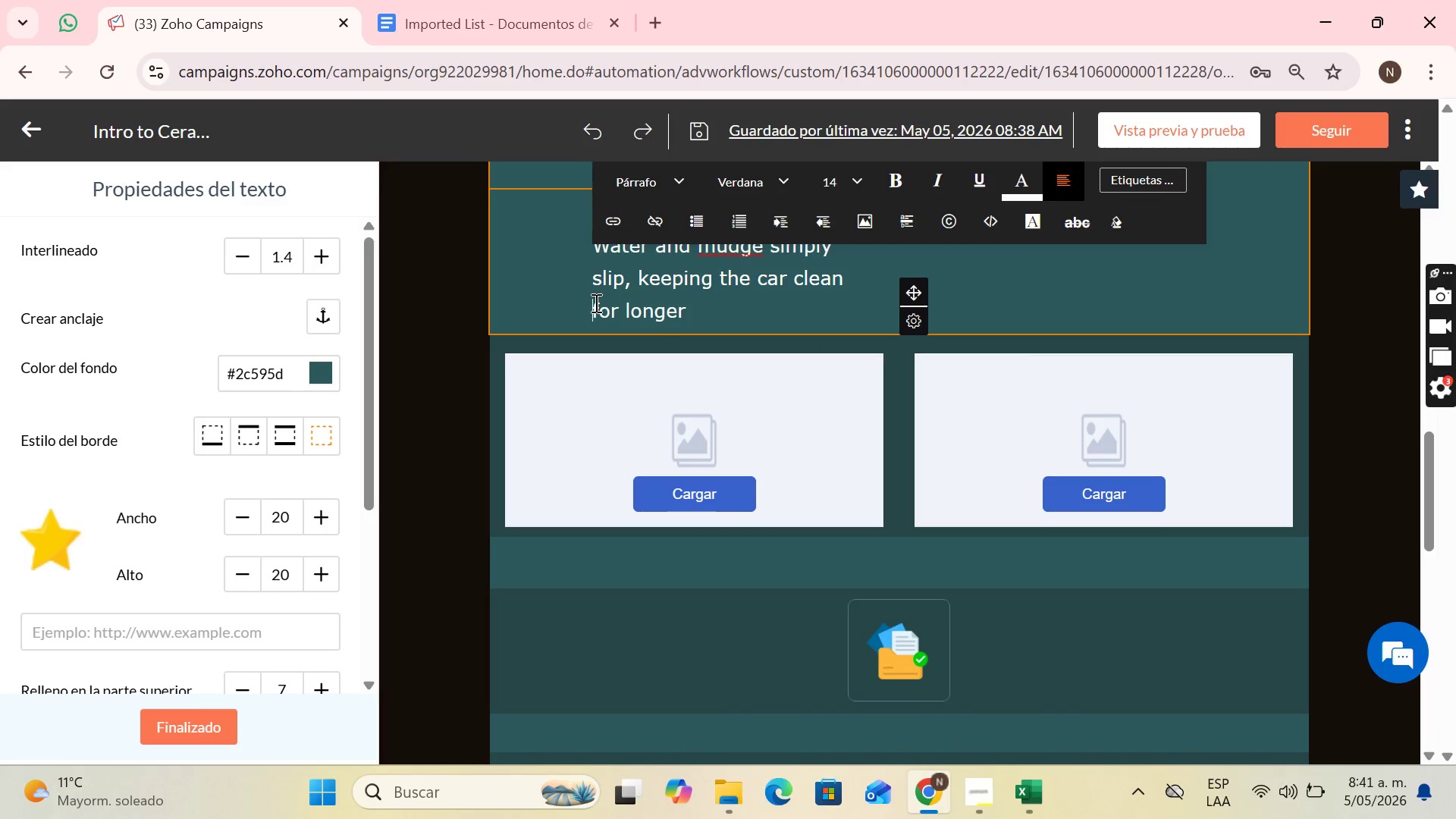 
wait(7.66)
 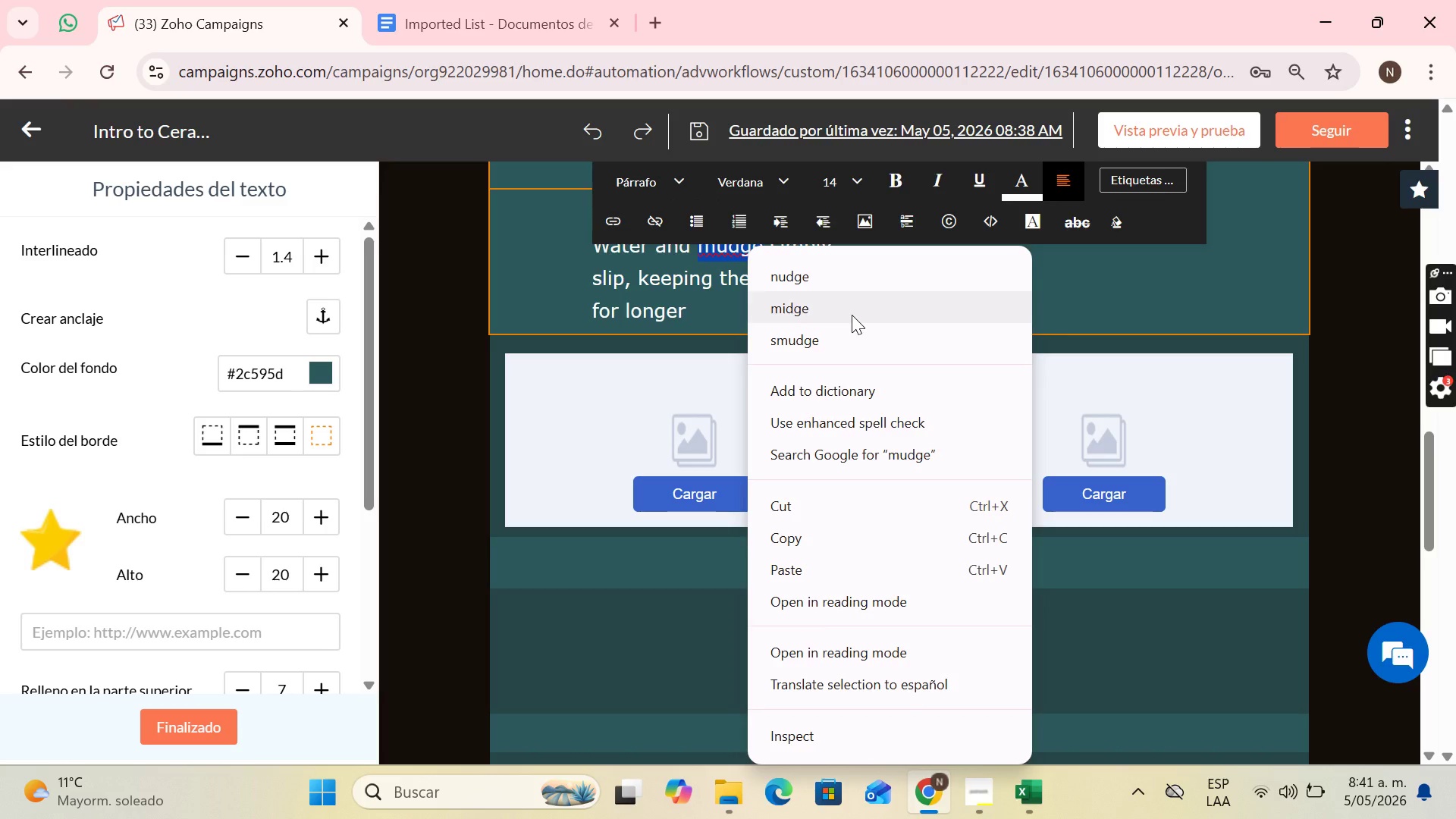 
scroll: coordinate [860, 364], scroll_direction: up, amount: 3.0
 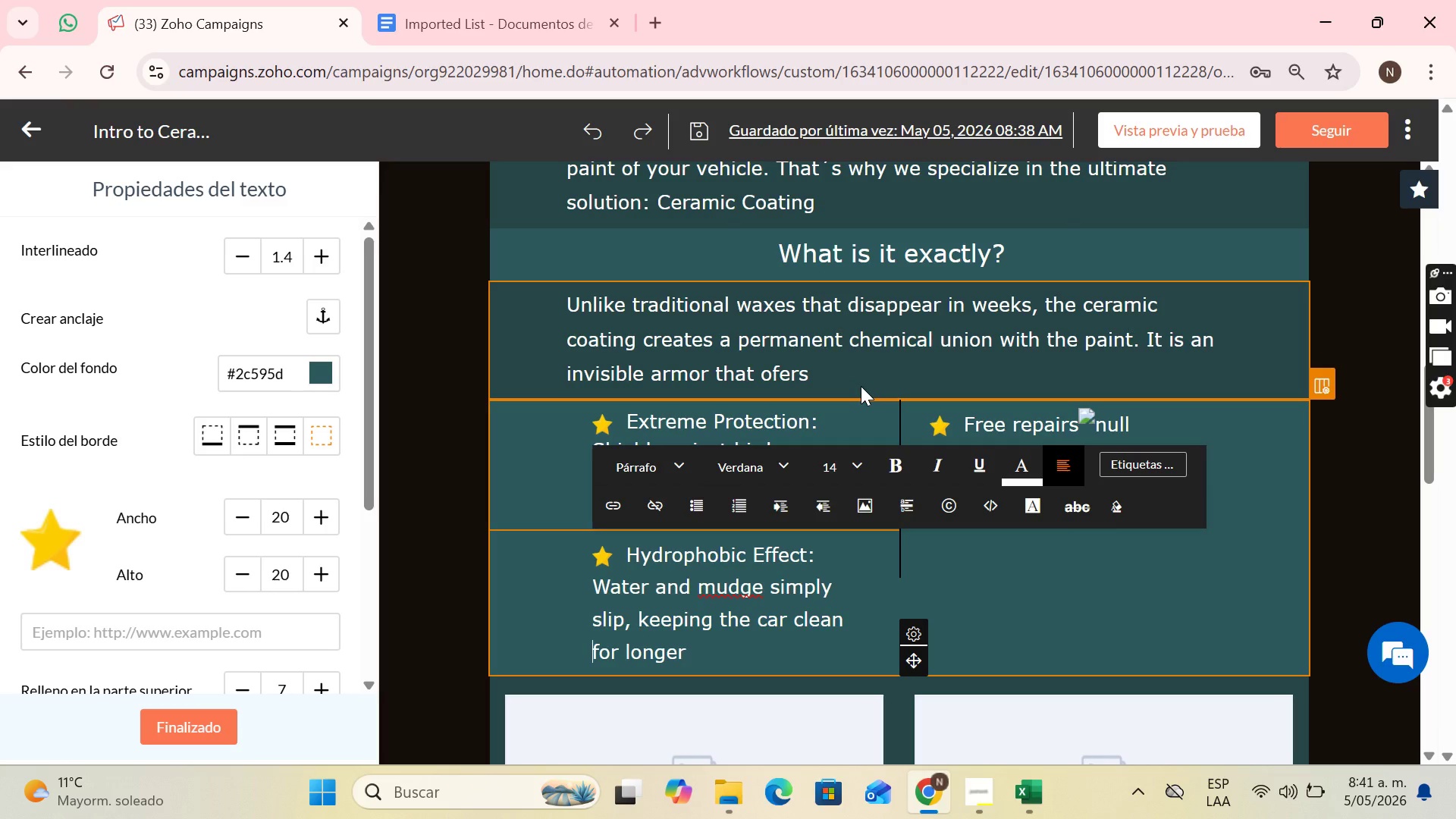 
wait(5.22)
 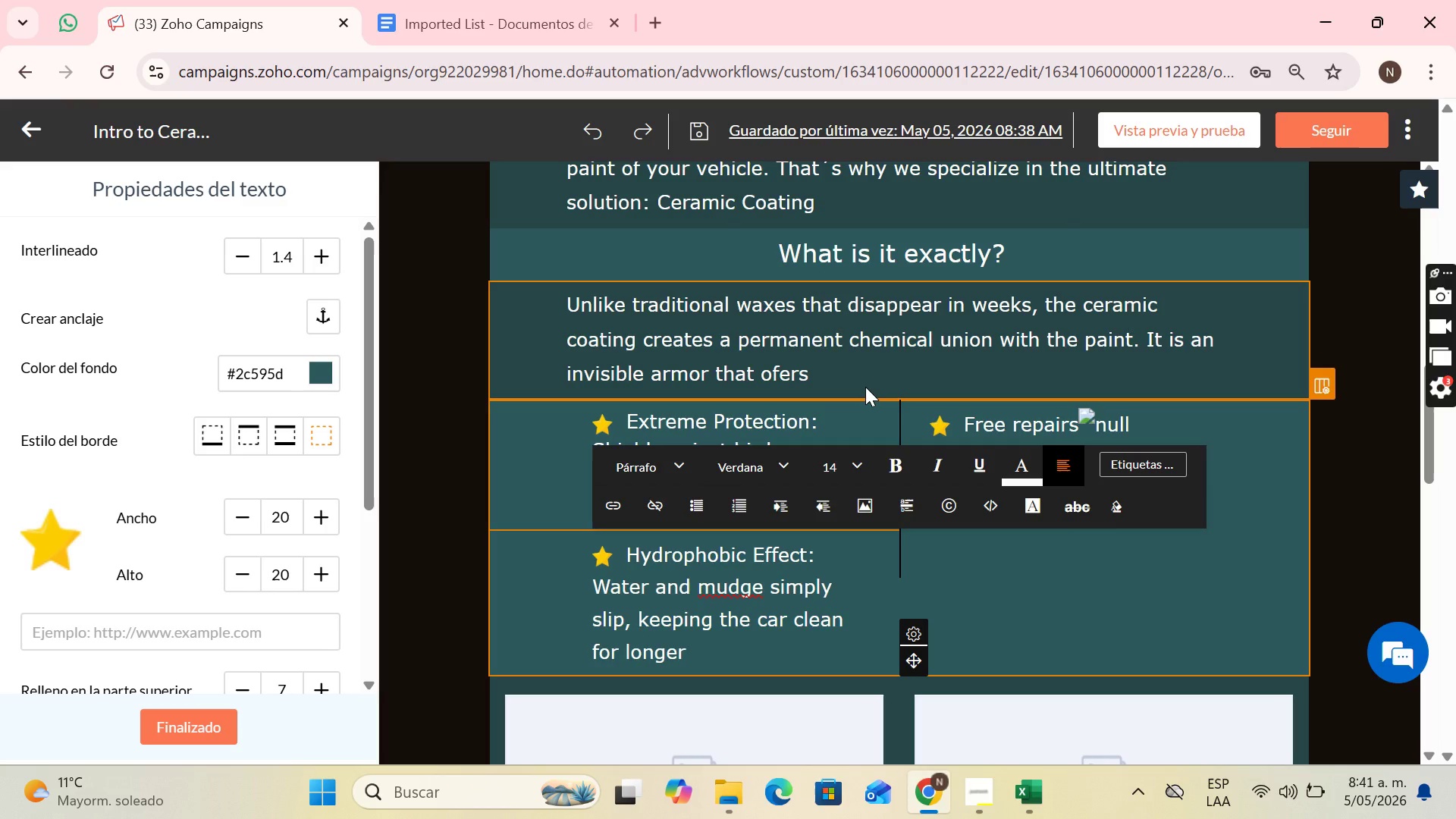 
left_click([987, 557])
 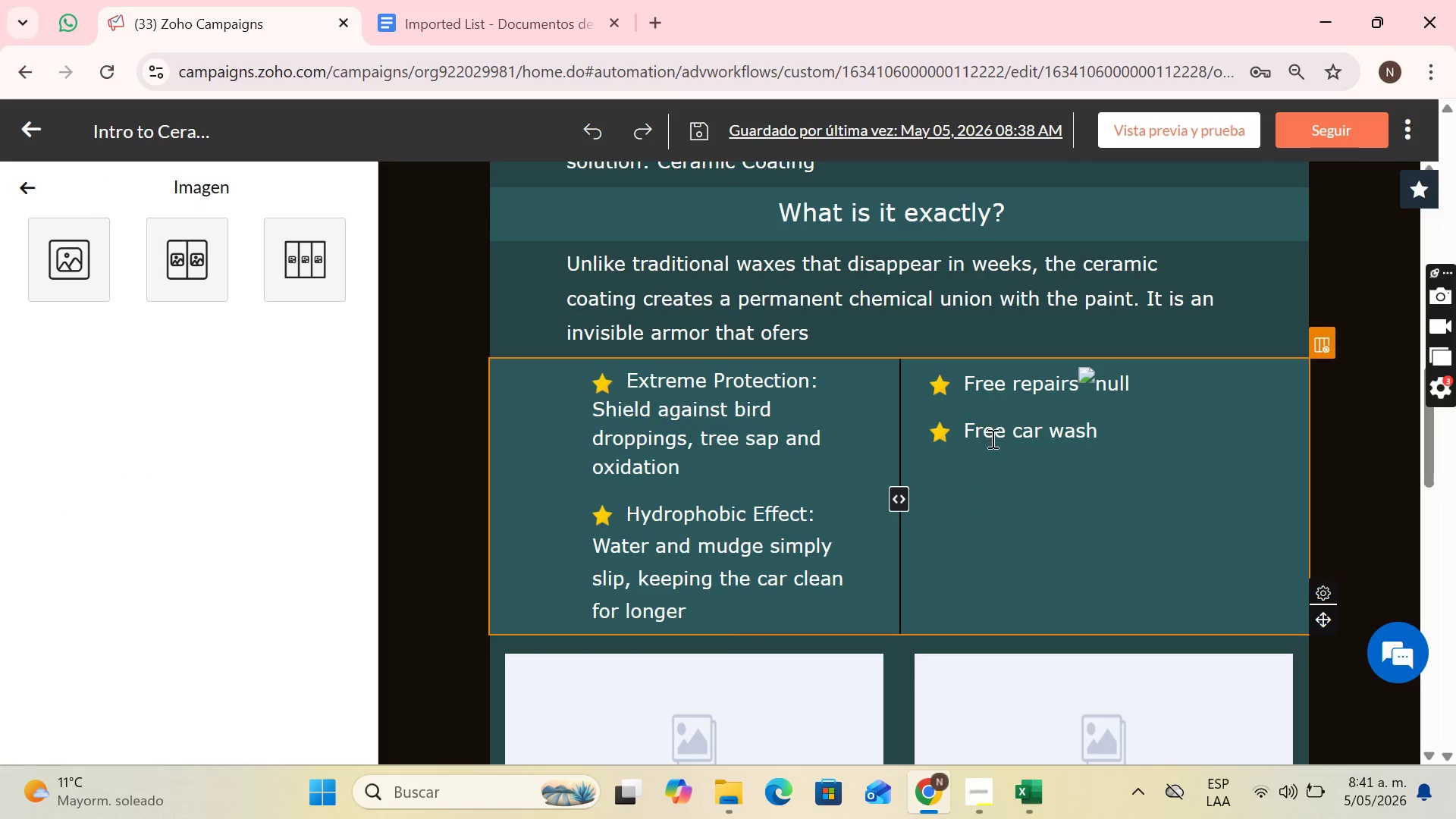 
left_click([991, 438])
 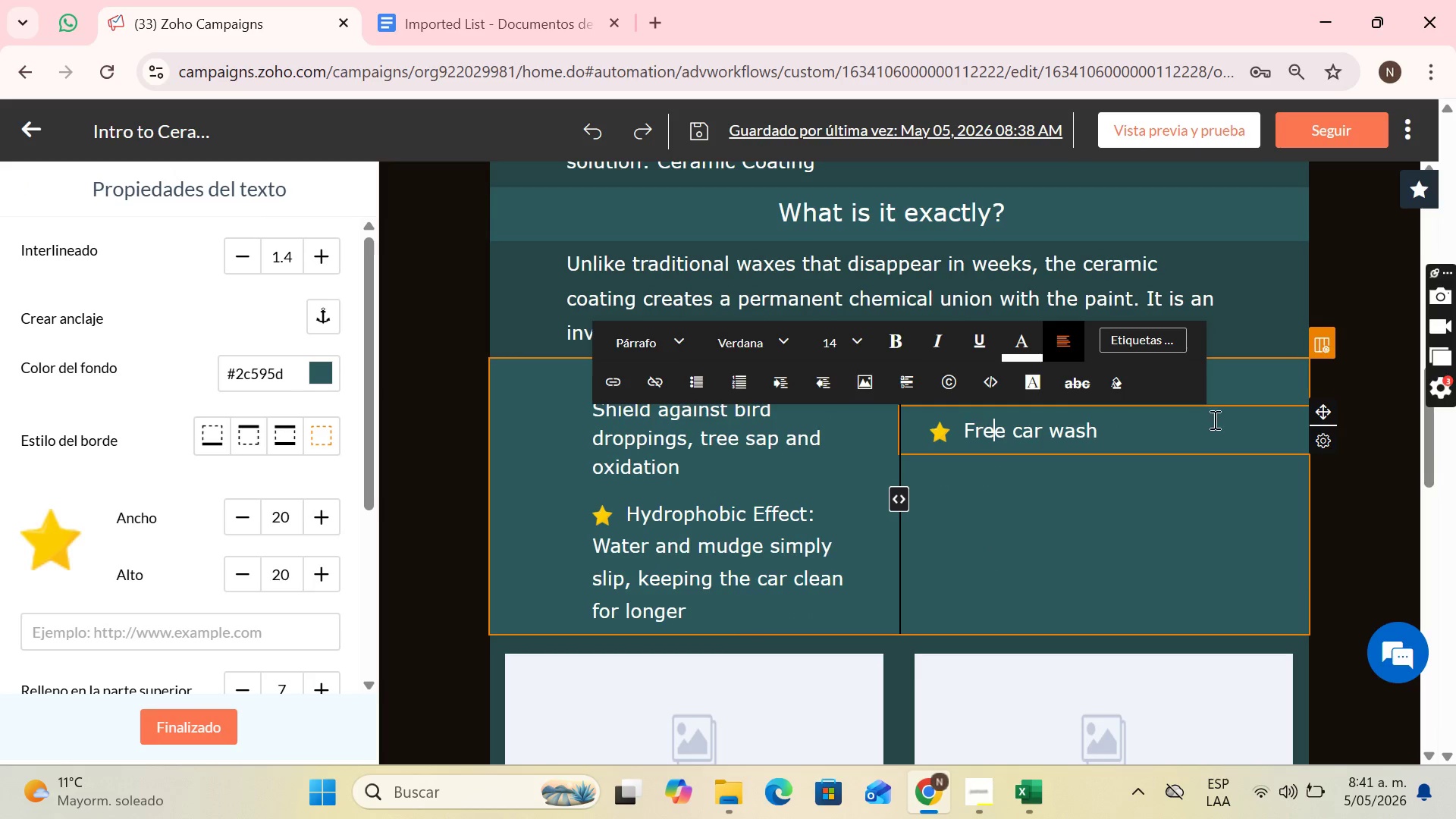 
left_click([1254, 391])
 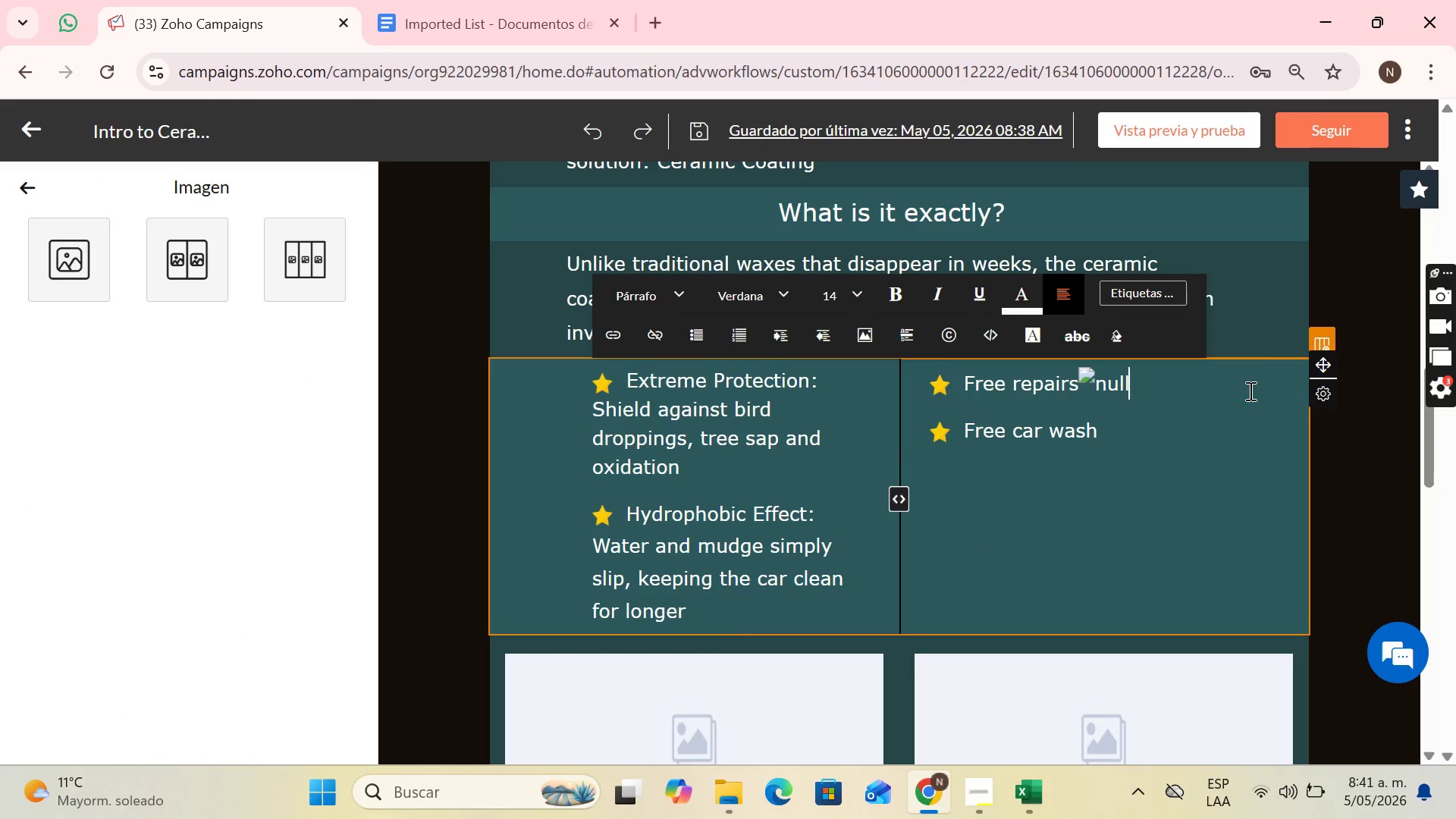 
left_click_drag(start_coordinate=[1249, 391], to_coordinate=[973, 396])
 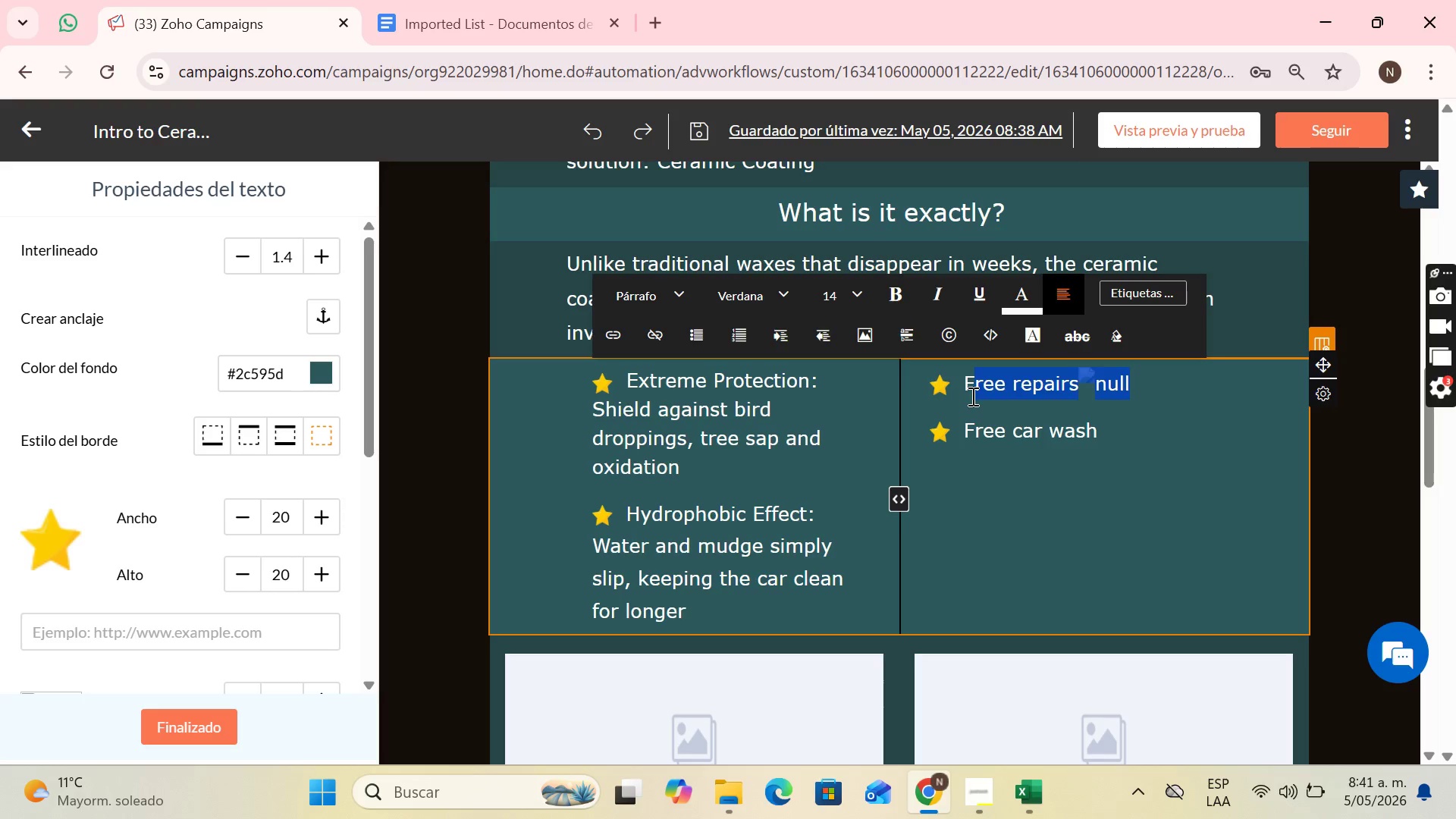 
key(Backspace)
key(Backspace)
type(Deep )
 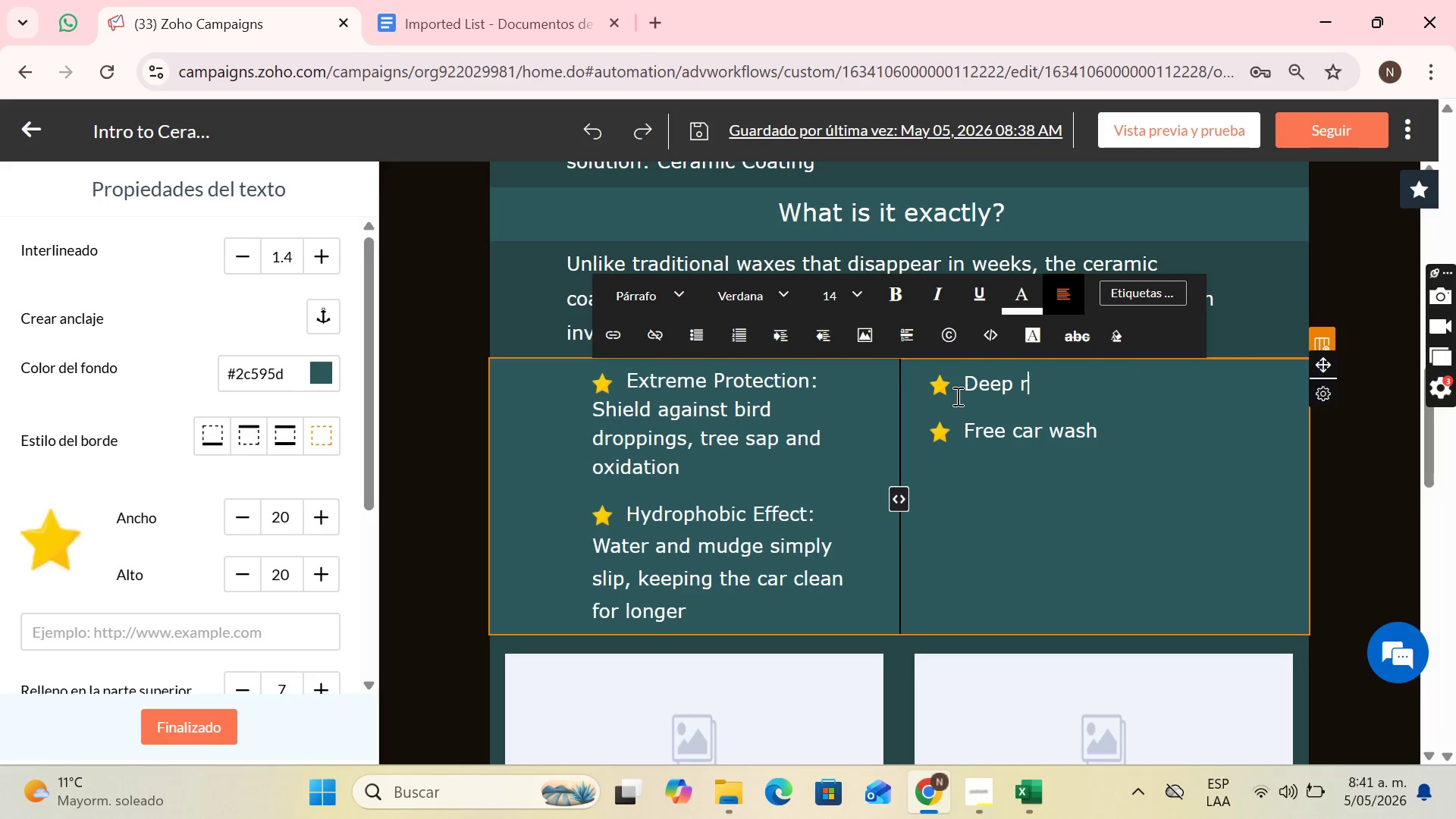 
type(r)
key(Backspace)
type(Bridgh)
key(Backspace)
key(Backspace)
key(Backspace)
type(ghtness> )
key(Backspace)
type( A reflection clarity that factory paint cannot achieve on its oun)
 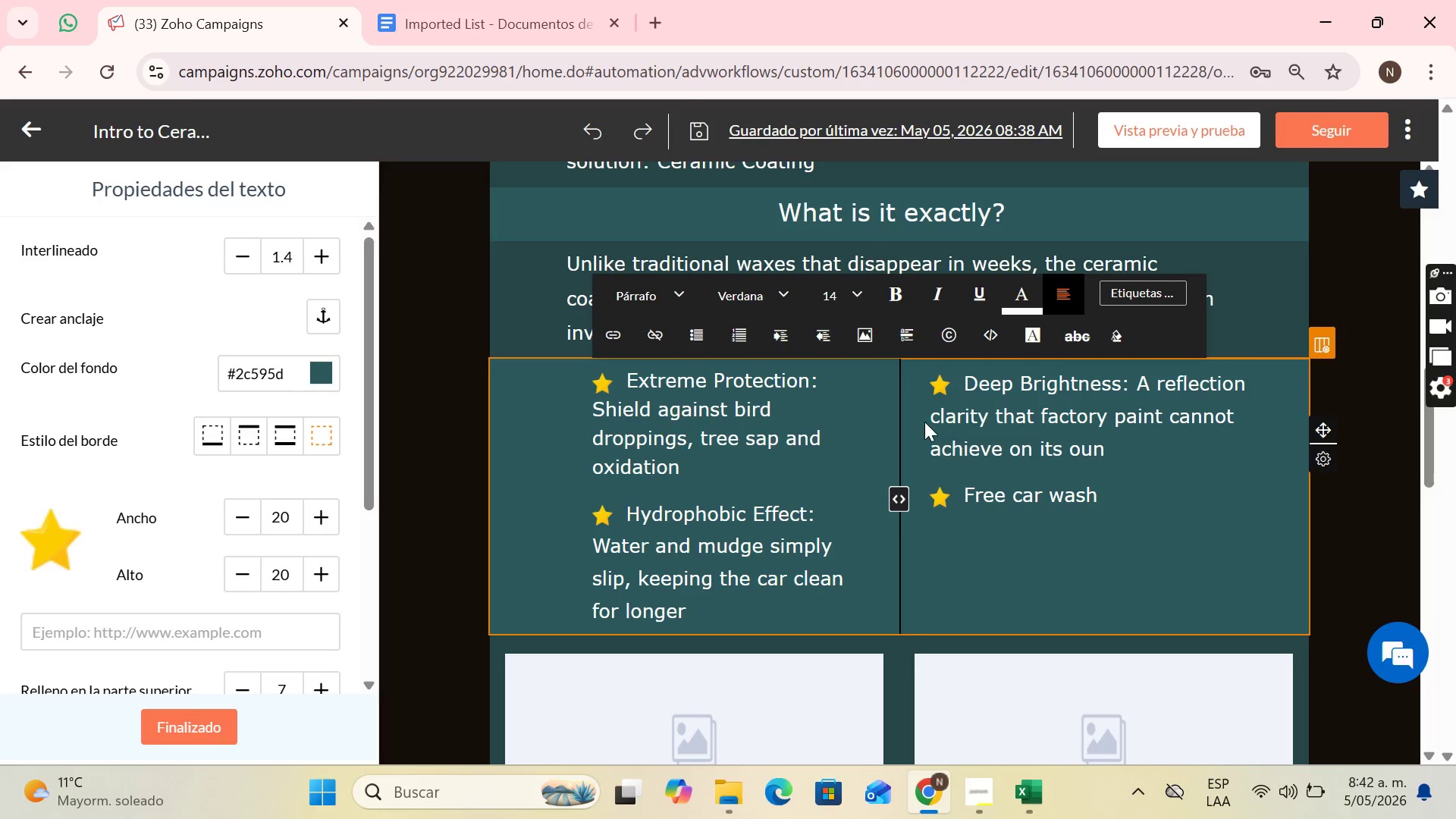 
scroll: coordinate [1005, 497], scroll_direction: down, amount: 6.0
 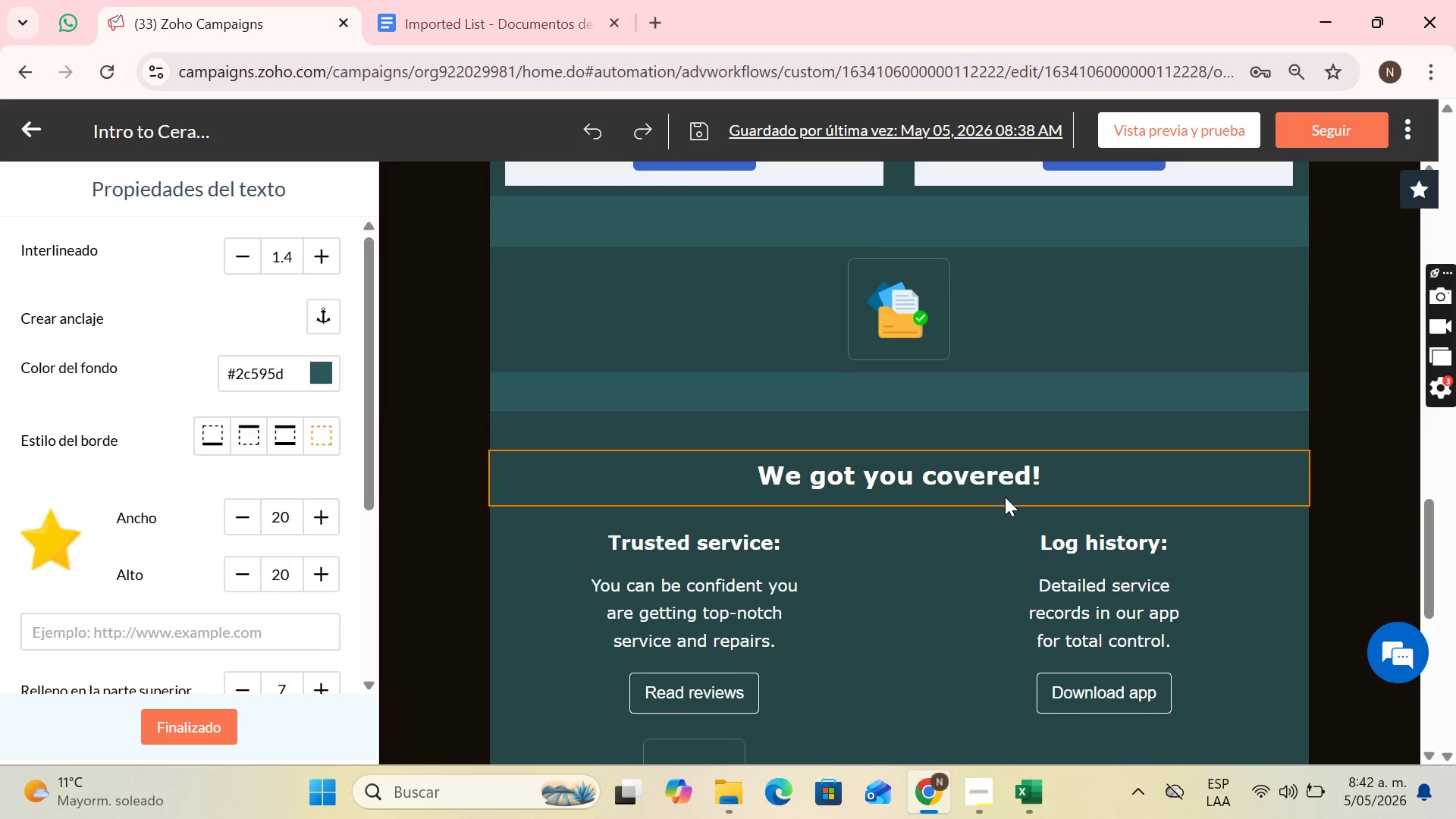 
scroll: coordinate [1006, 494], scroll_direction: up, amount: 7.0
 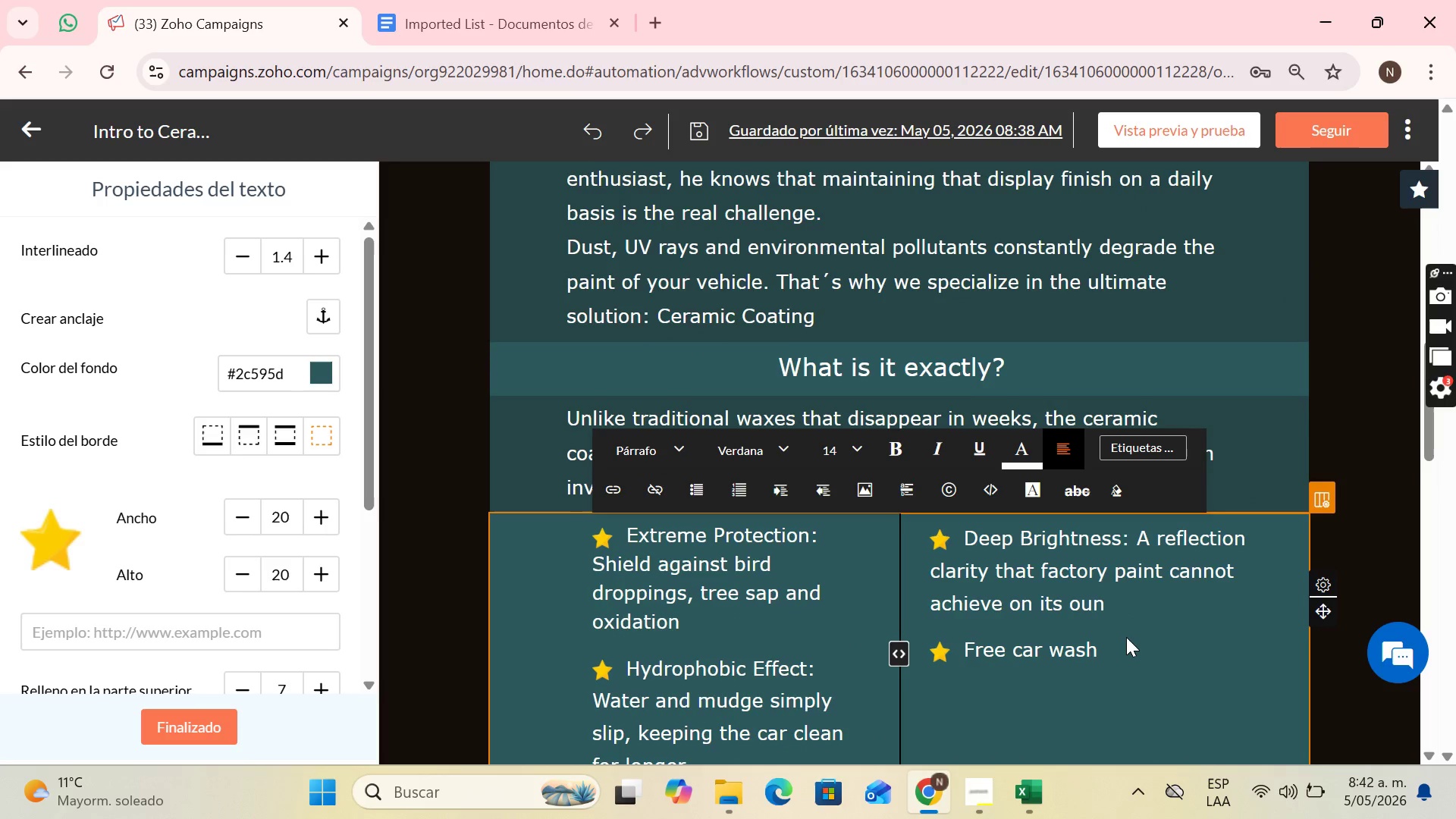 
scroll: coordinate [1126, 637], scroll_direction: down, amount: 1.0
 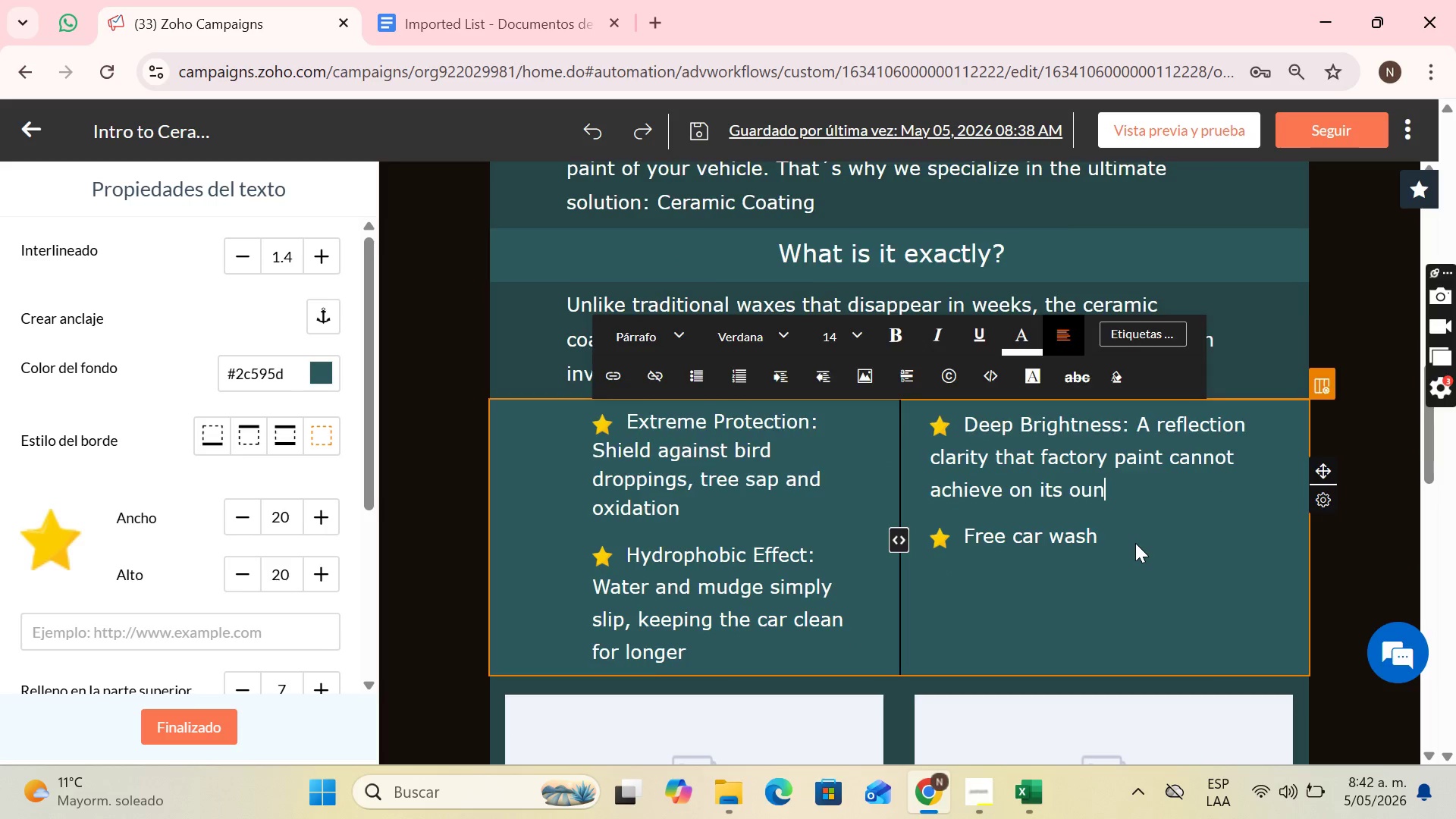 
left_click([1135, 543])
 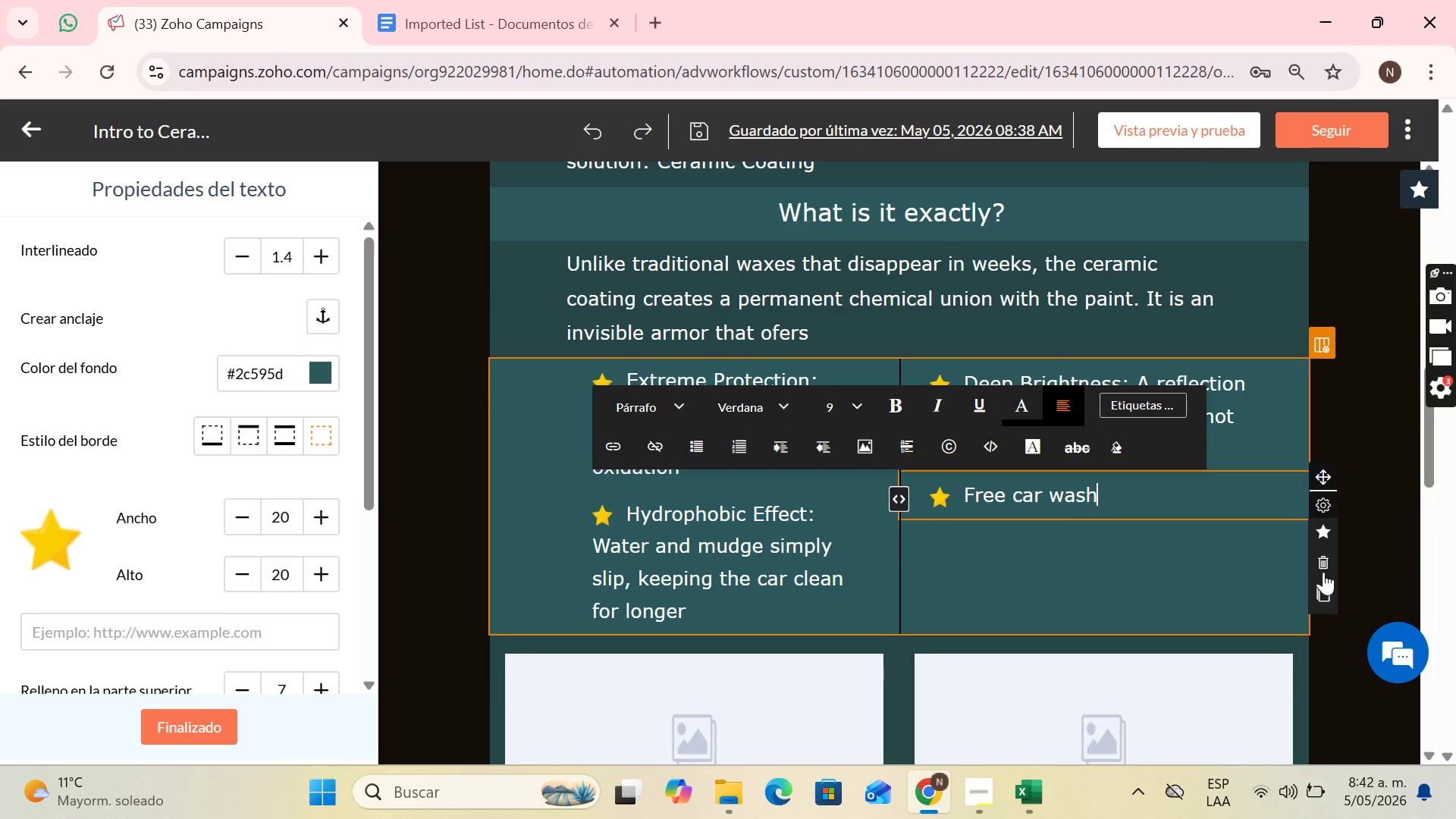 
left_click([1324, 569])
 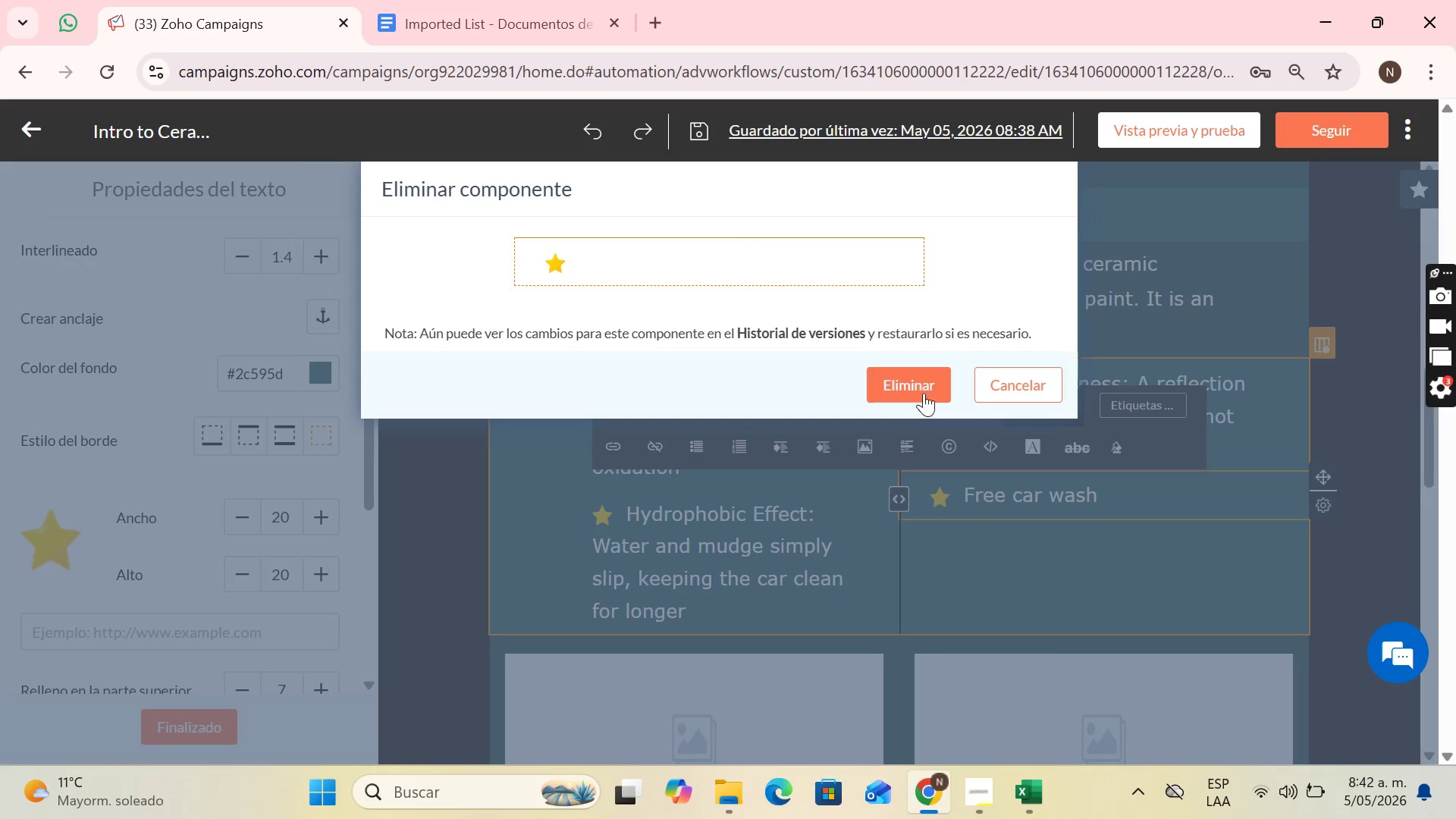 
left_click([933, 382])
 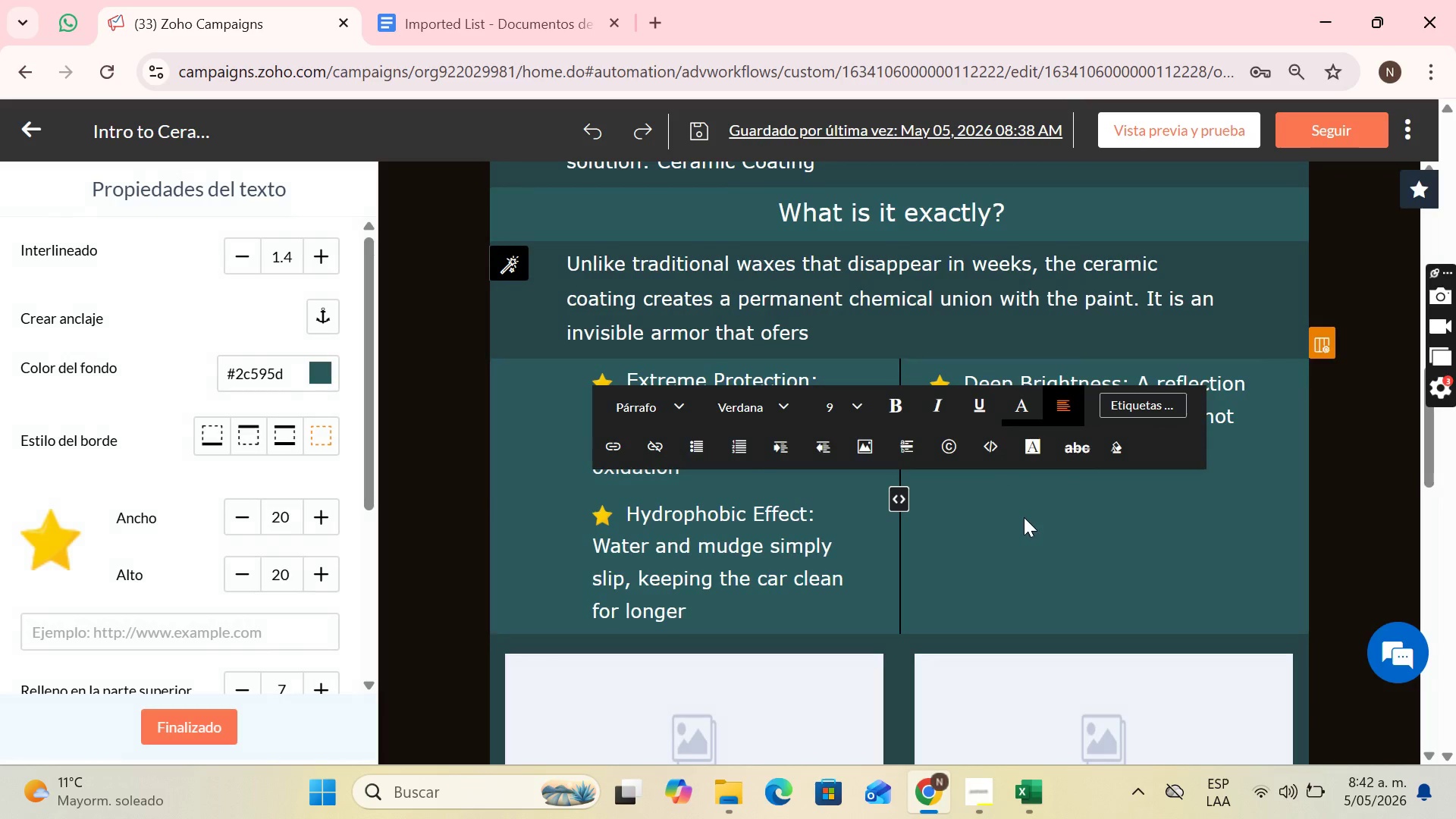 
left_click([1031, 531])
 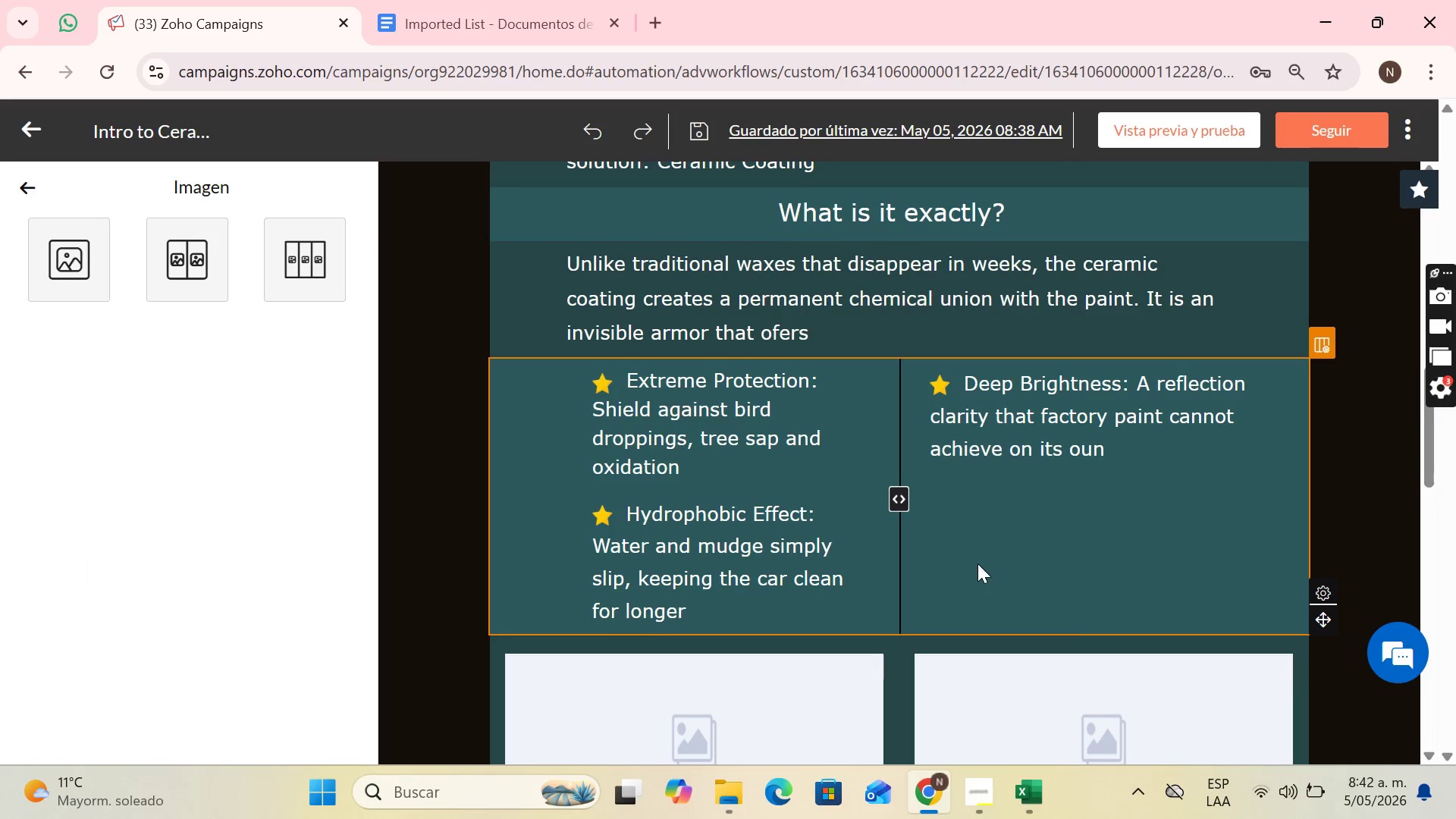 
scroll: coordinate [929, 539], scroll_direction: down, amount: 1.0
 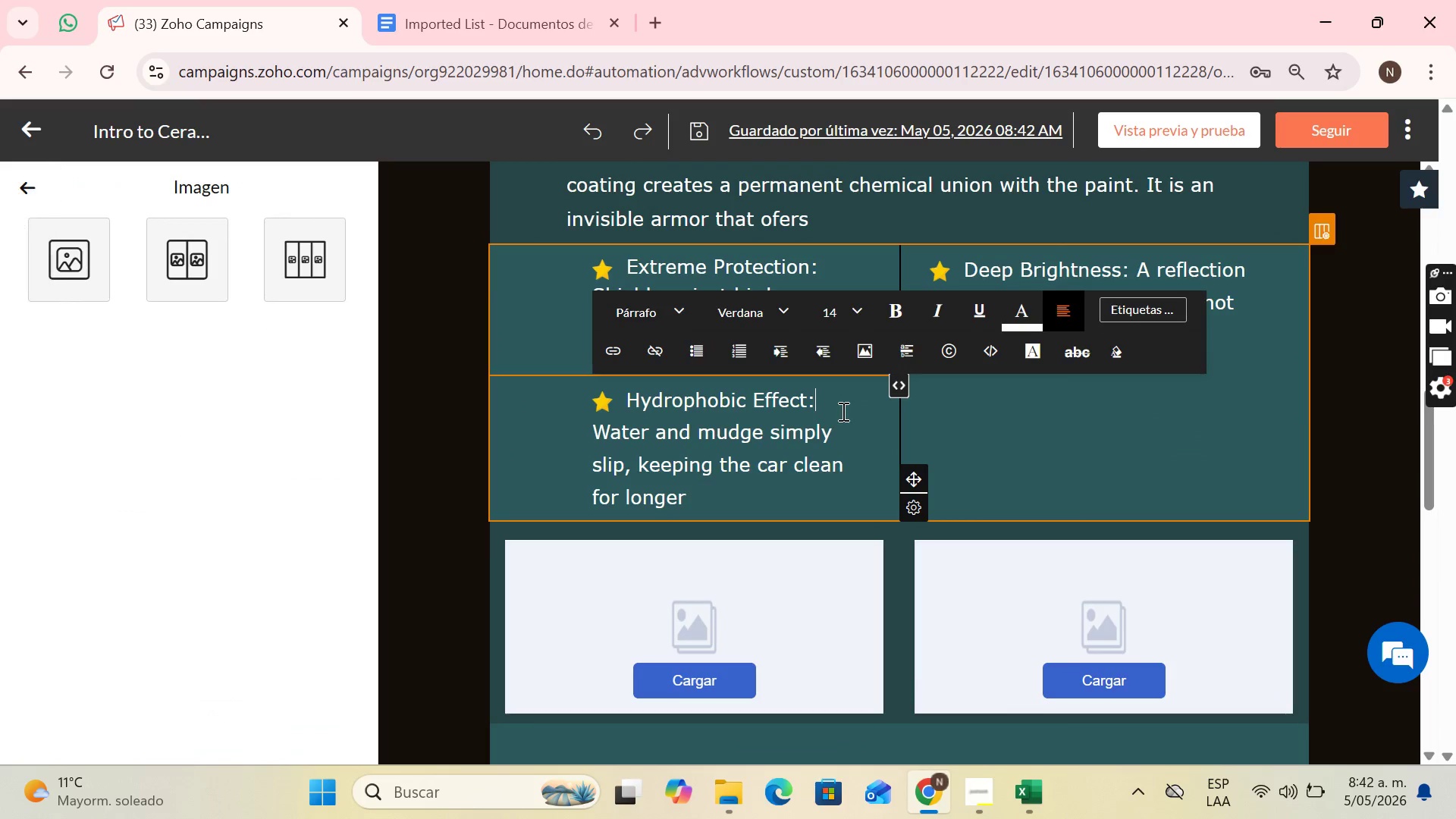 
left_click([1118, 487])
 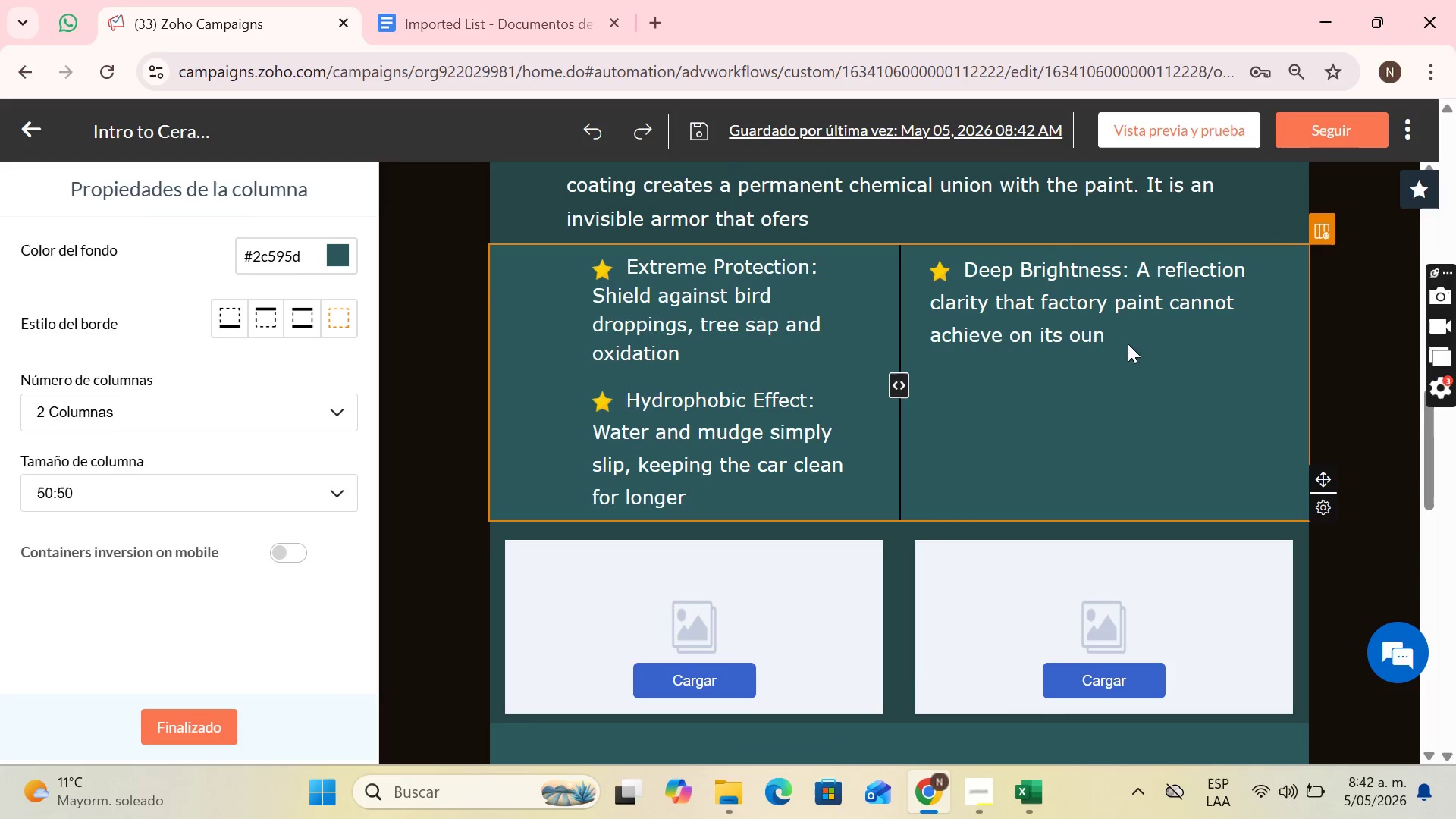 
scroll: coordinate [1040, 384], scroll_direction: none, amount: 0.0
 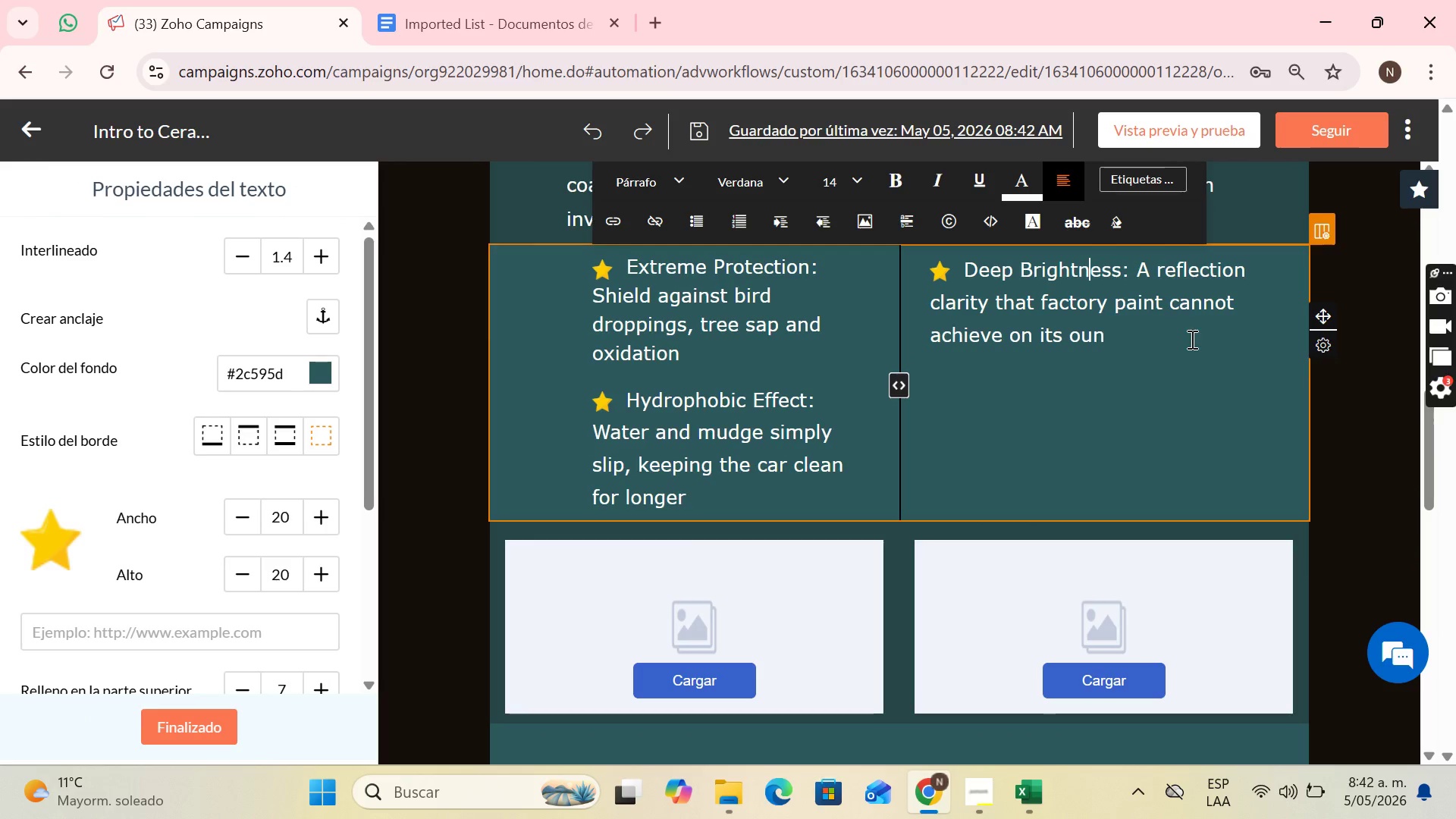 
scroll: coordinate [316, 482], scroll_direction: down, amount: 4.0
 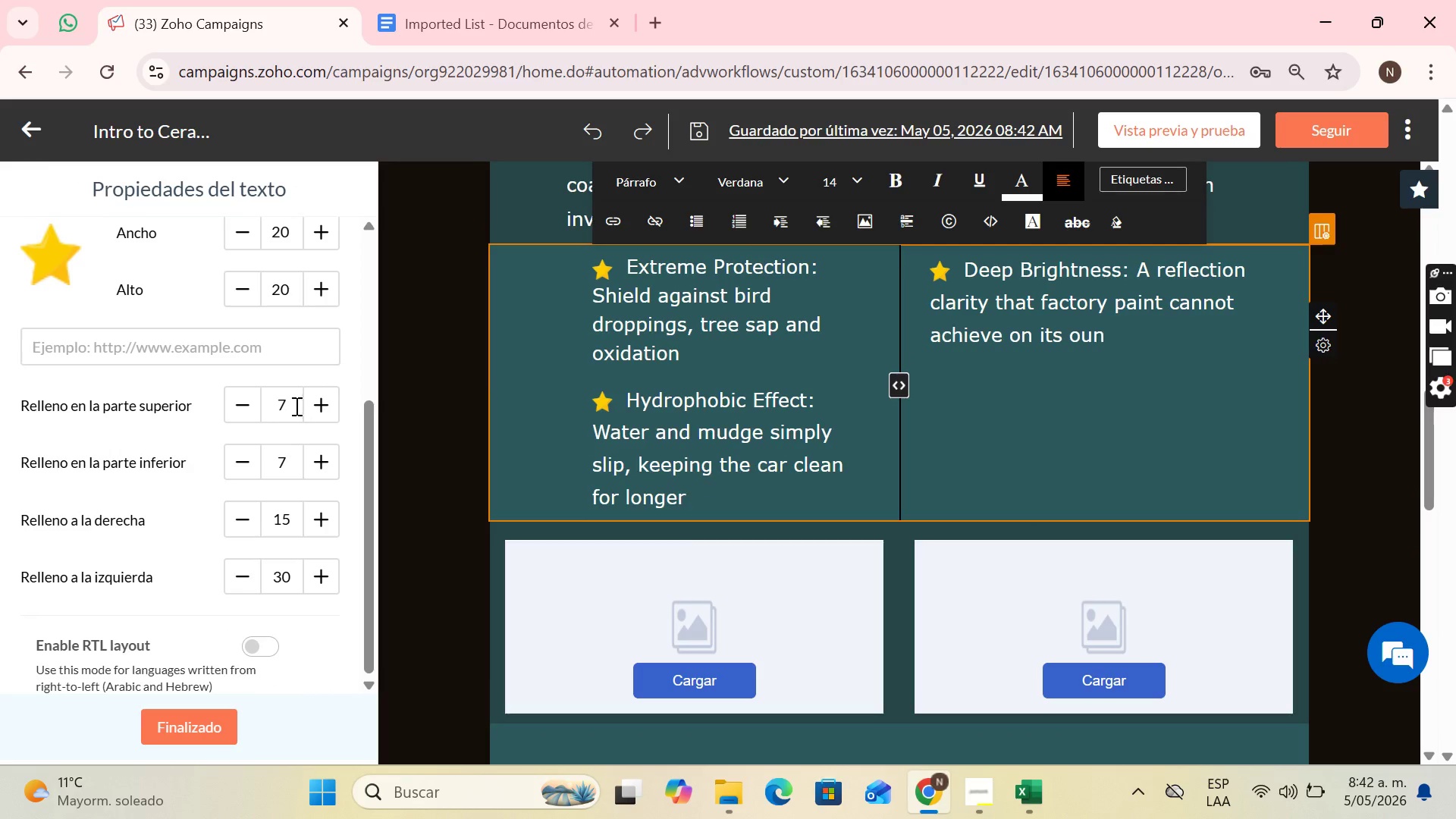 
left_click_drag(start_coordinate=[293, 406], to_coordinate=[269, 409])
 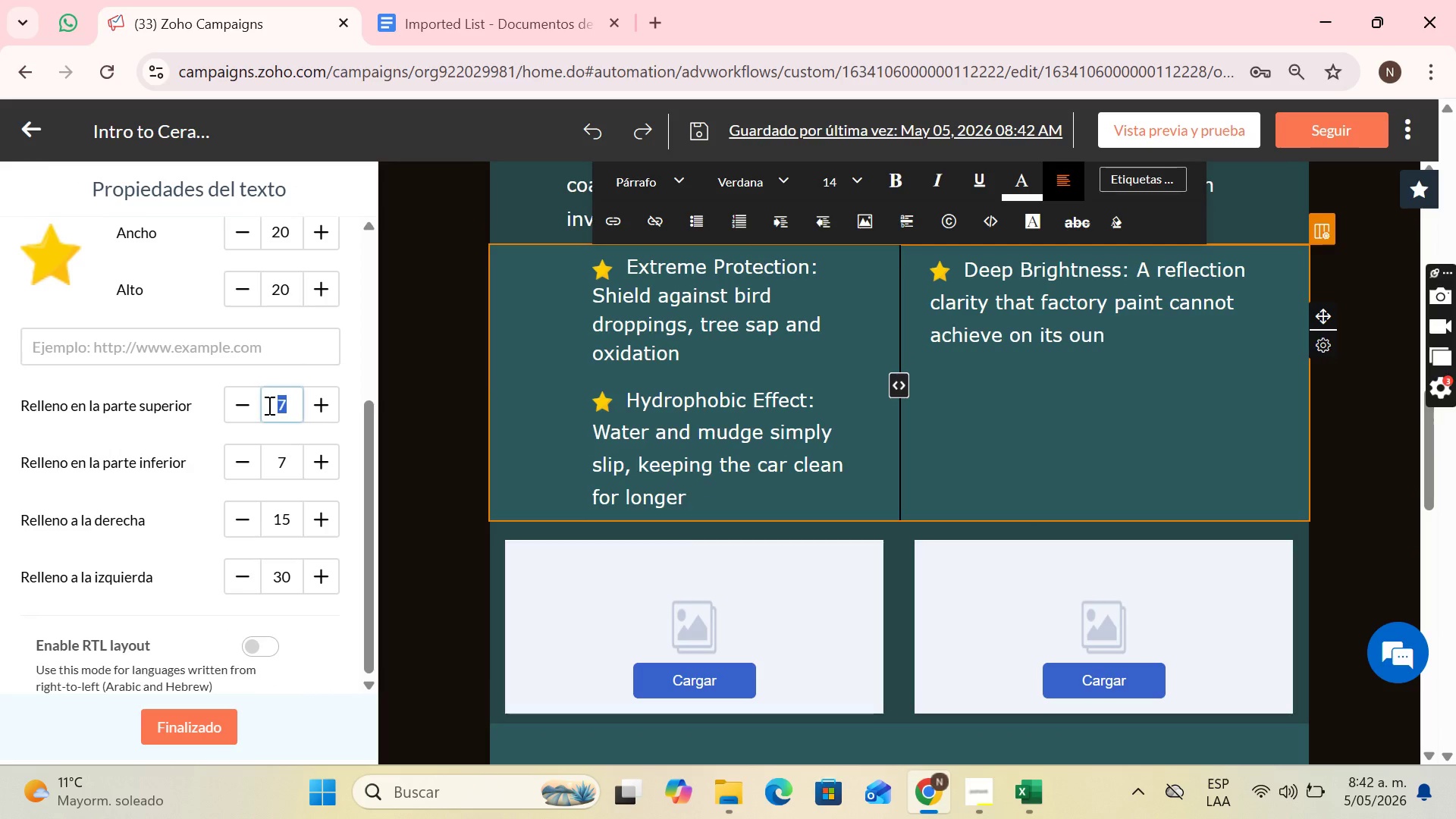 
type(50)
 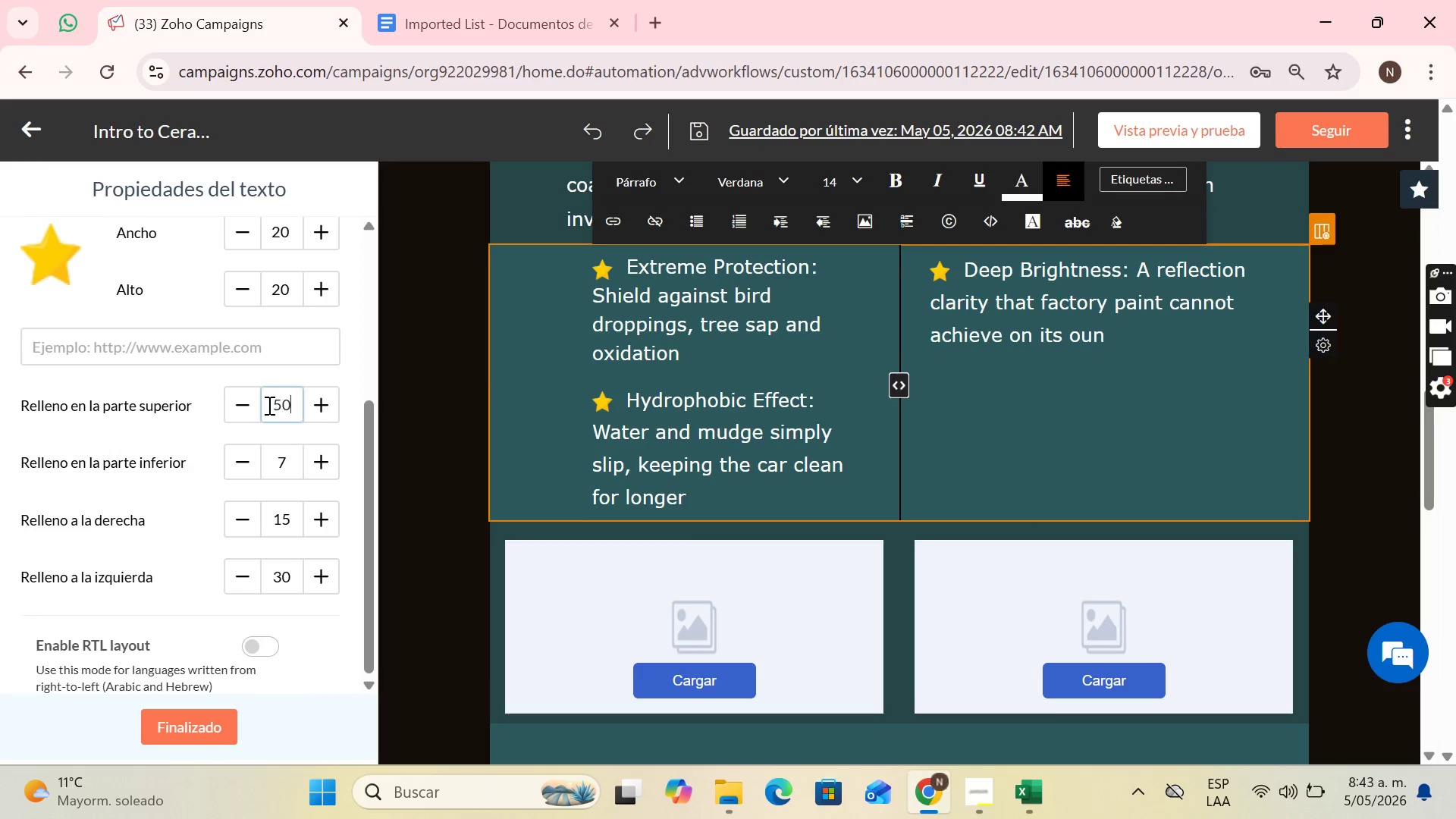 
key(Enter)
 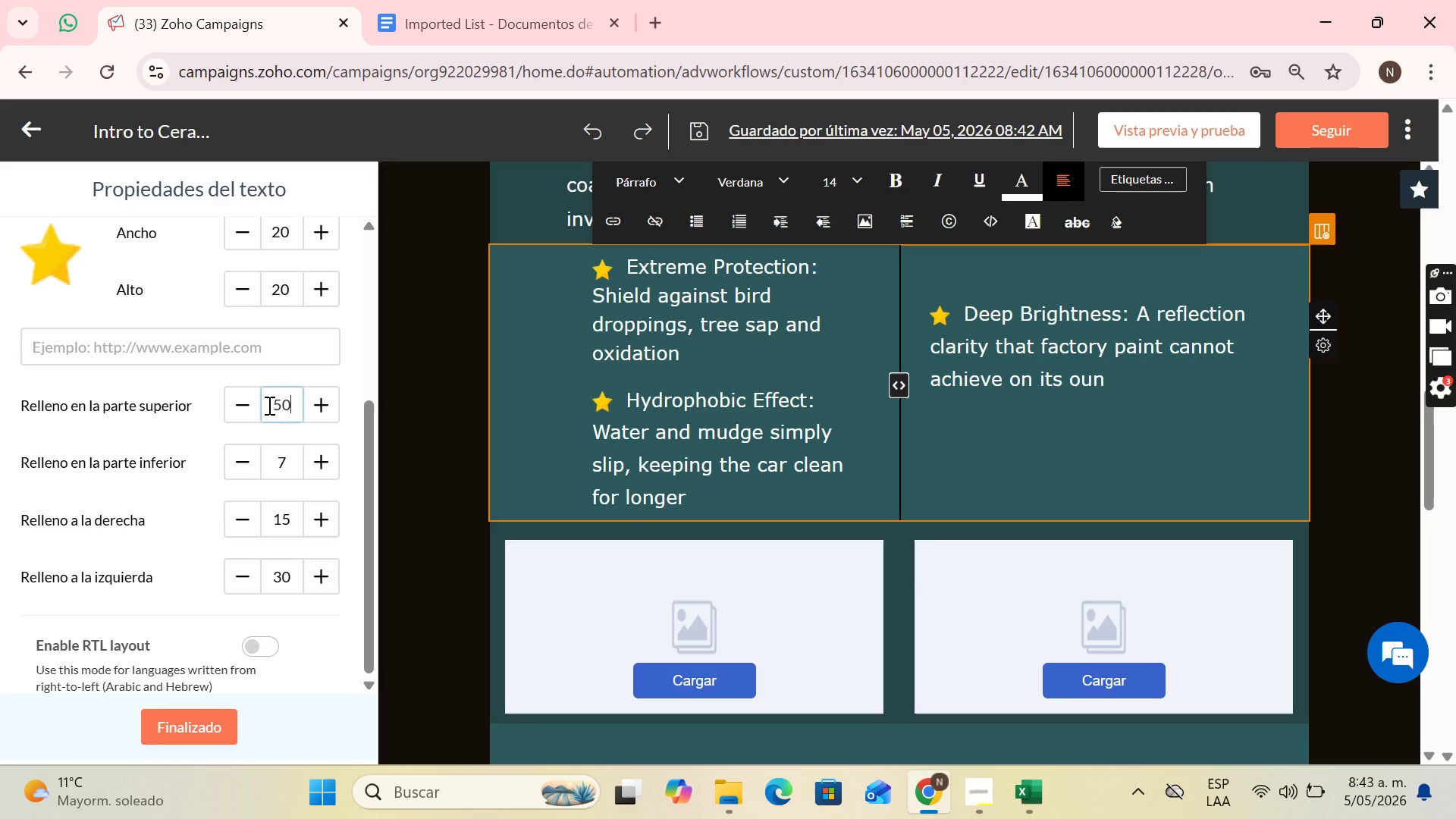 
key(Backspace)
key(Backspace)
type(60)
 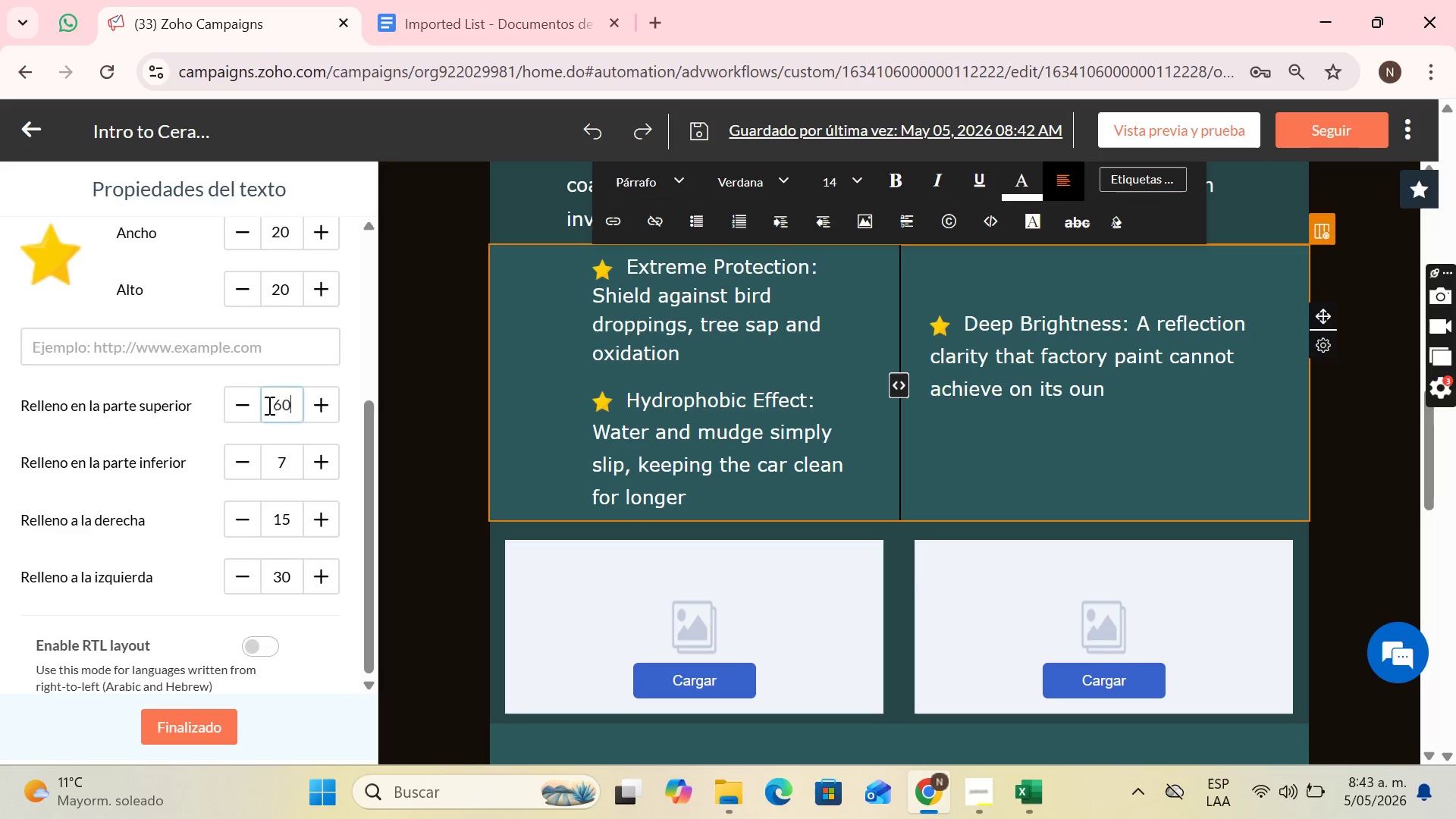 
key(Enter)
 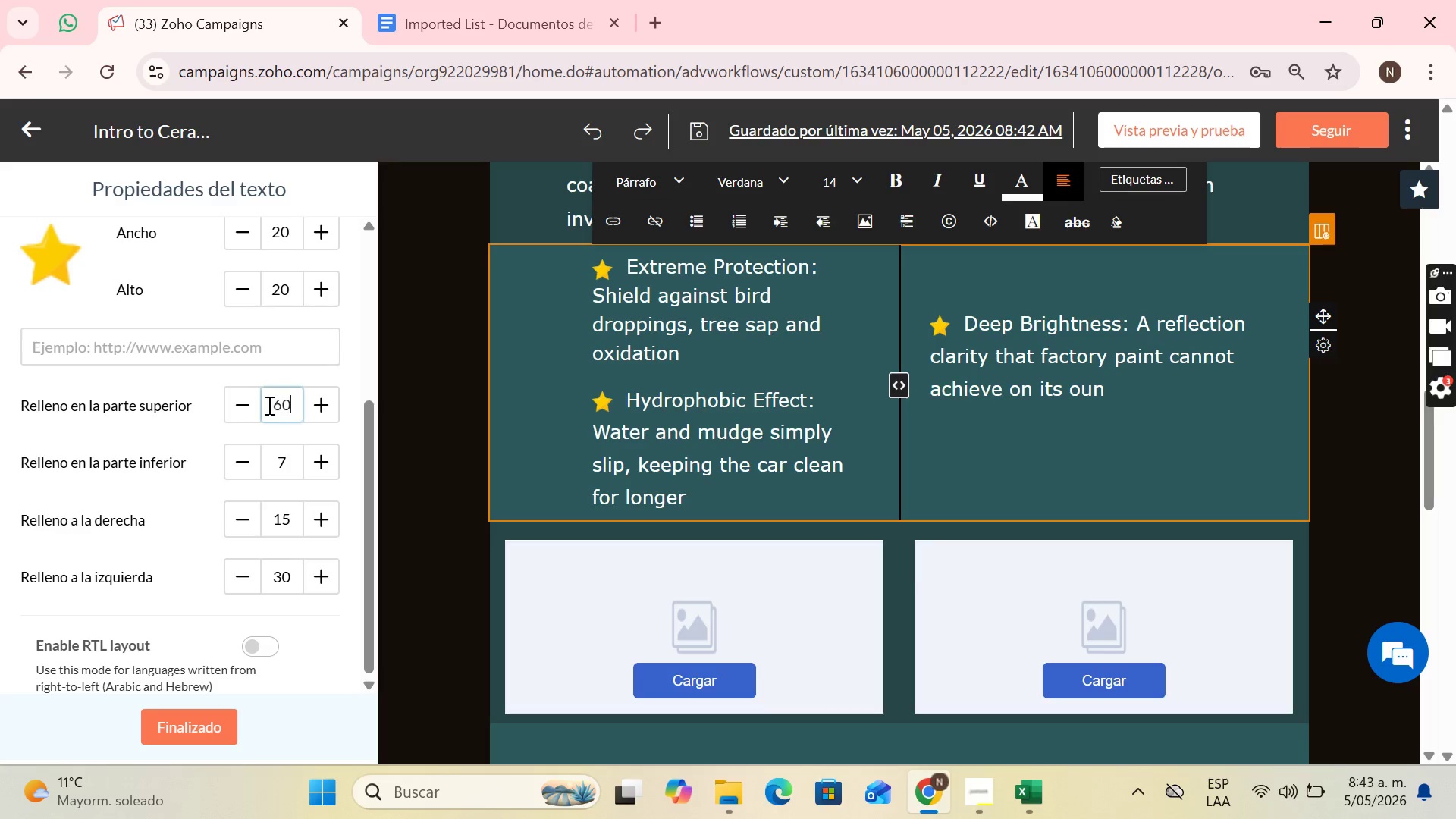 
key(Backspace)
key(Backspace)
type(70)
 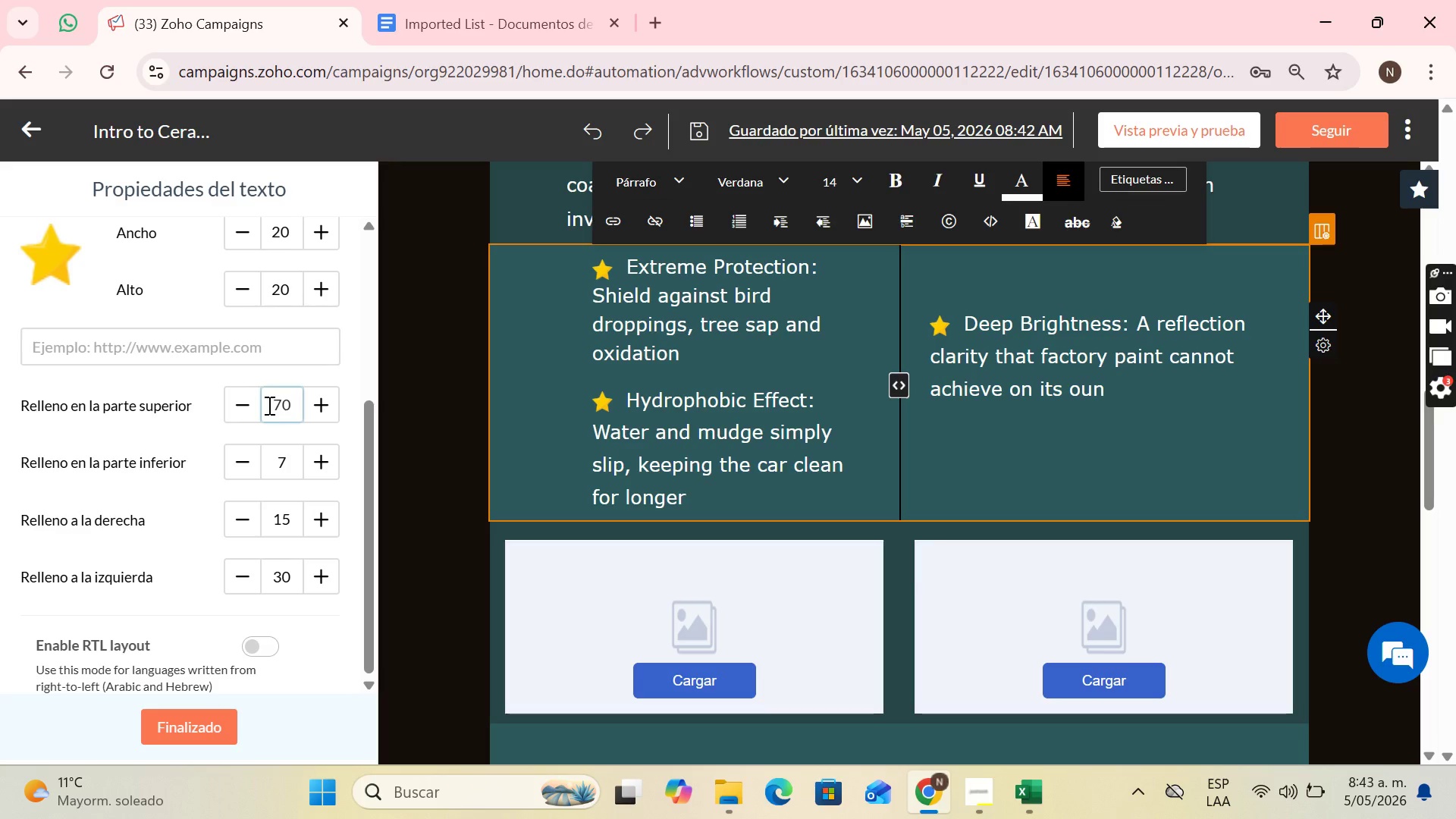 
key(Enter)
 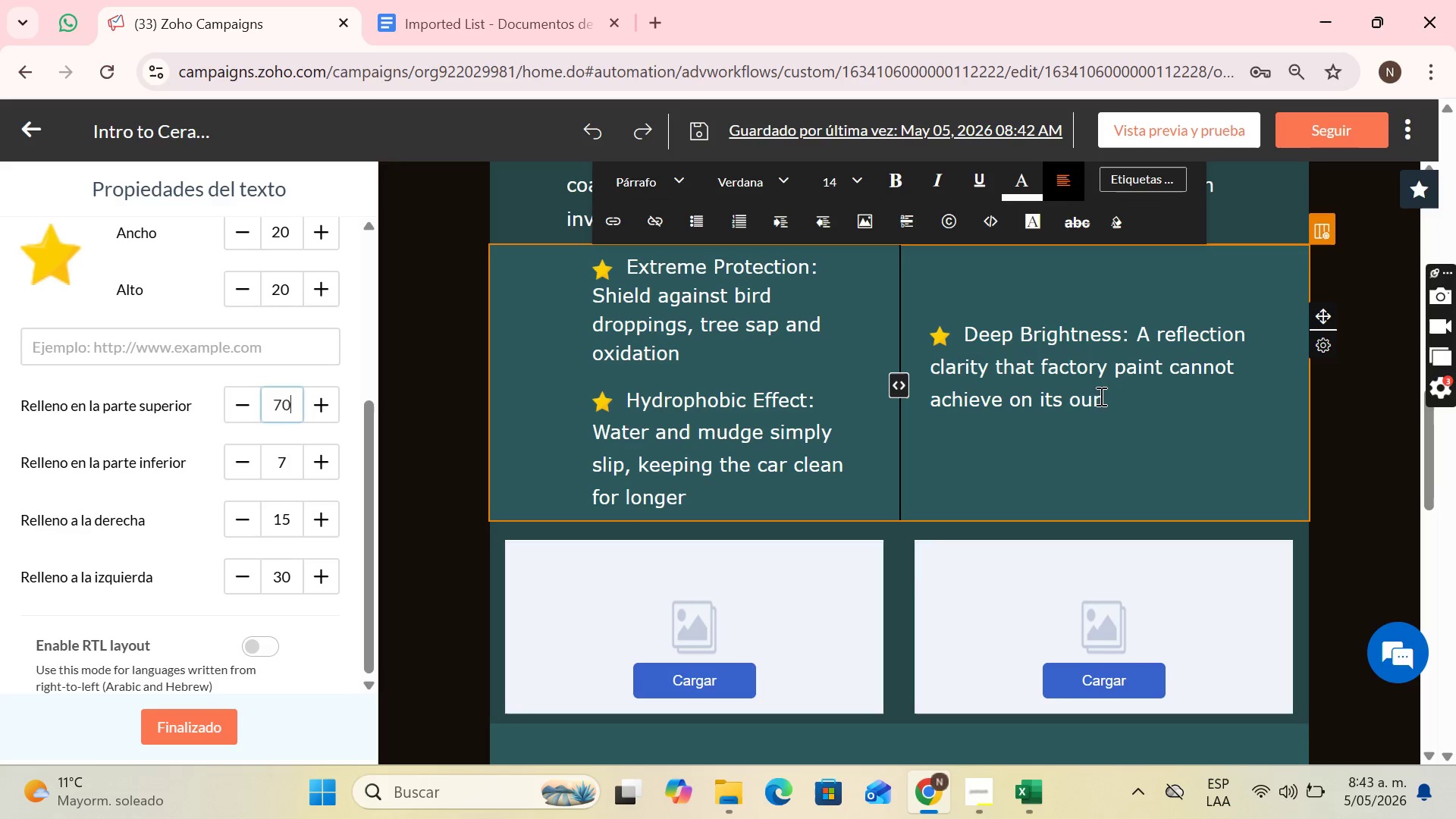 
scroll: coordinate [1131, 414], scroll_direction: down, amount: 5.0
 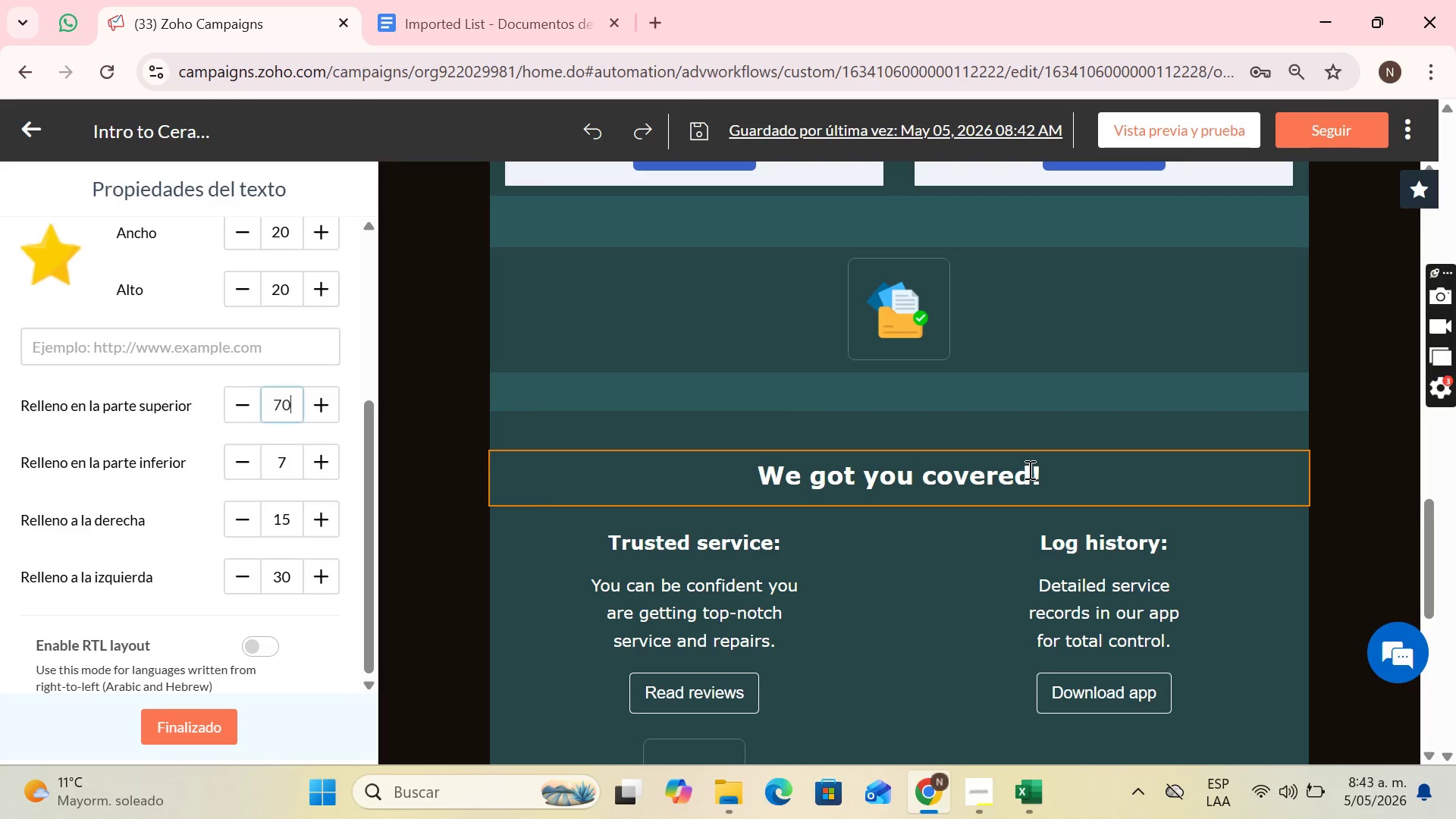 
wait(6.93)
 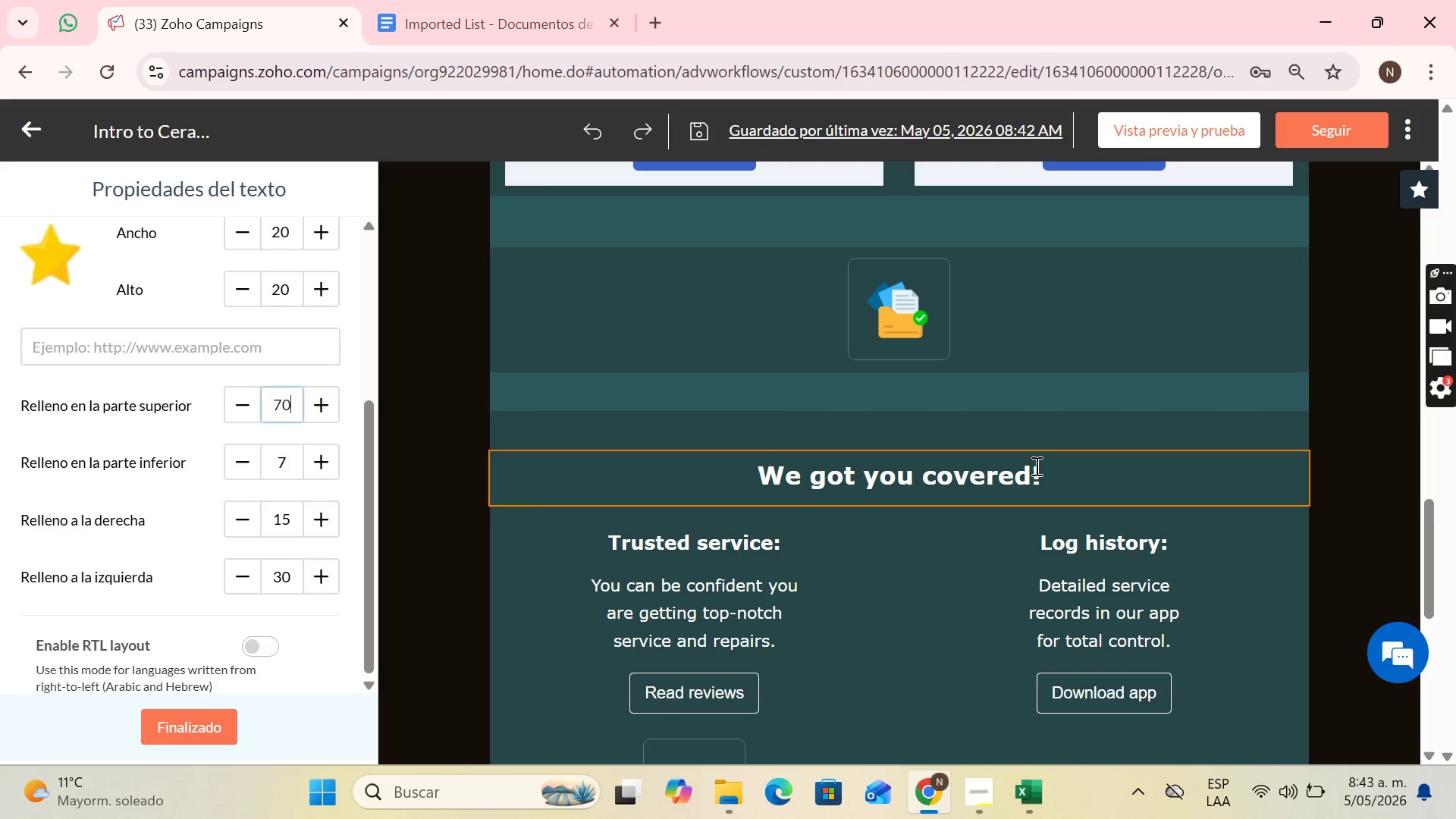 
scroll: coordinate [1009, 543], scroll_direction: up, amount: 14.0
 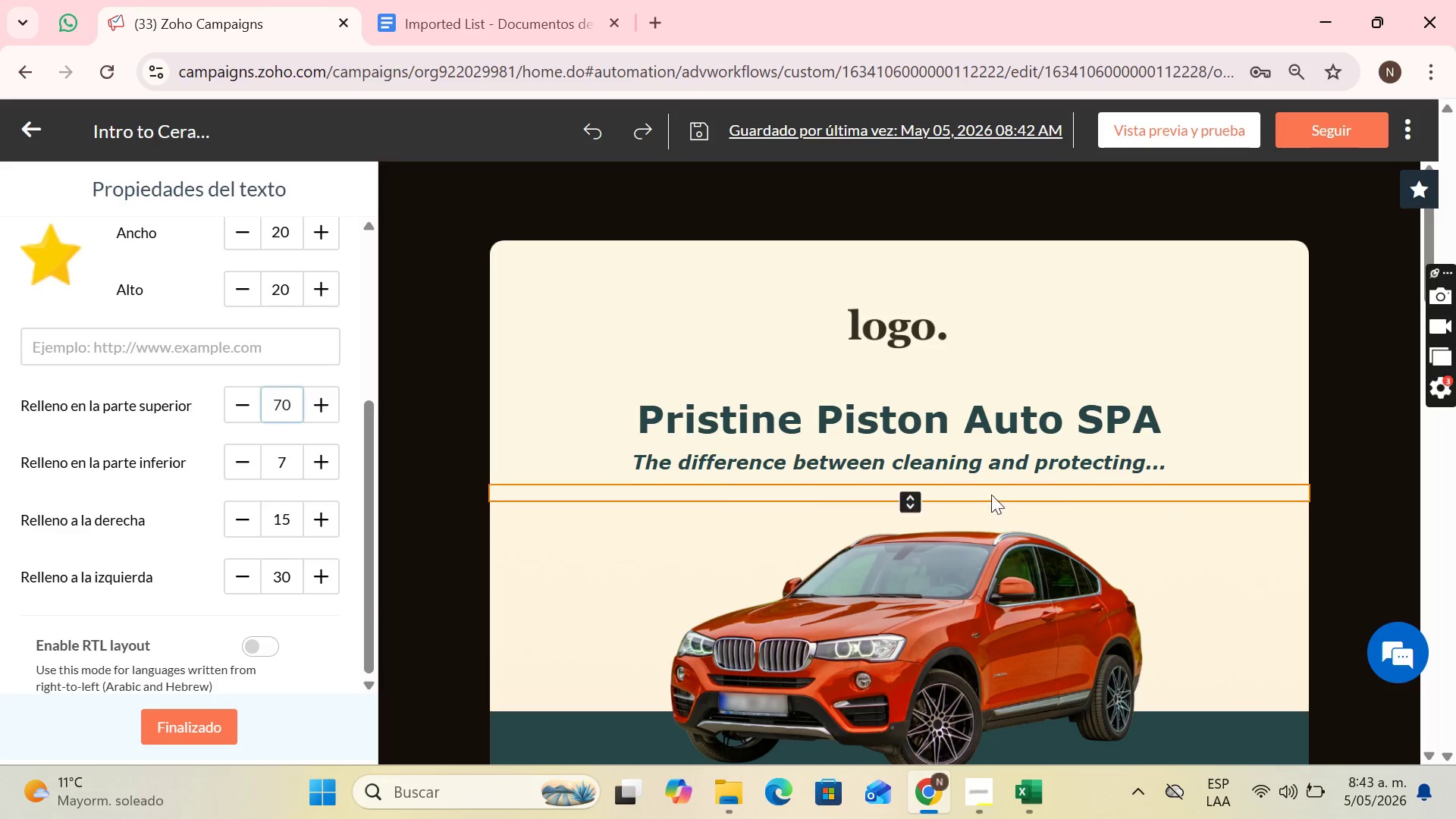 
scroll: coordinate [1006, 501], scroll_direction: down, amount: 13.0
 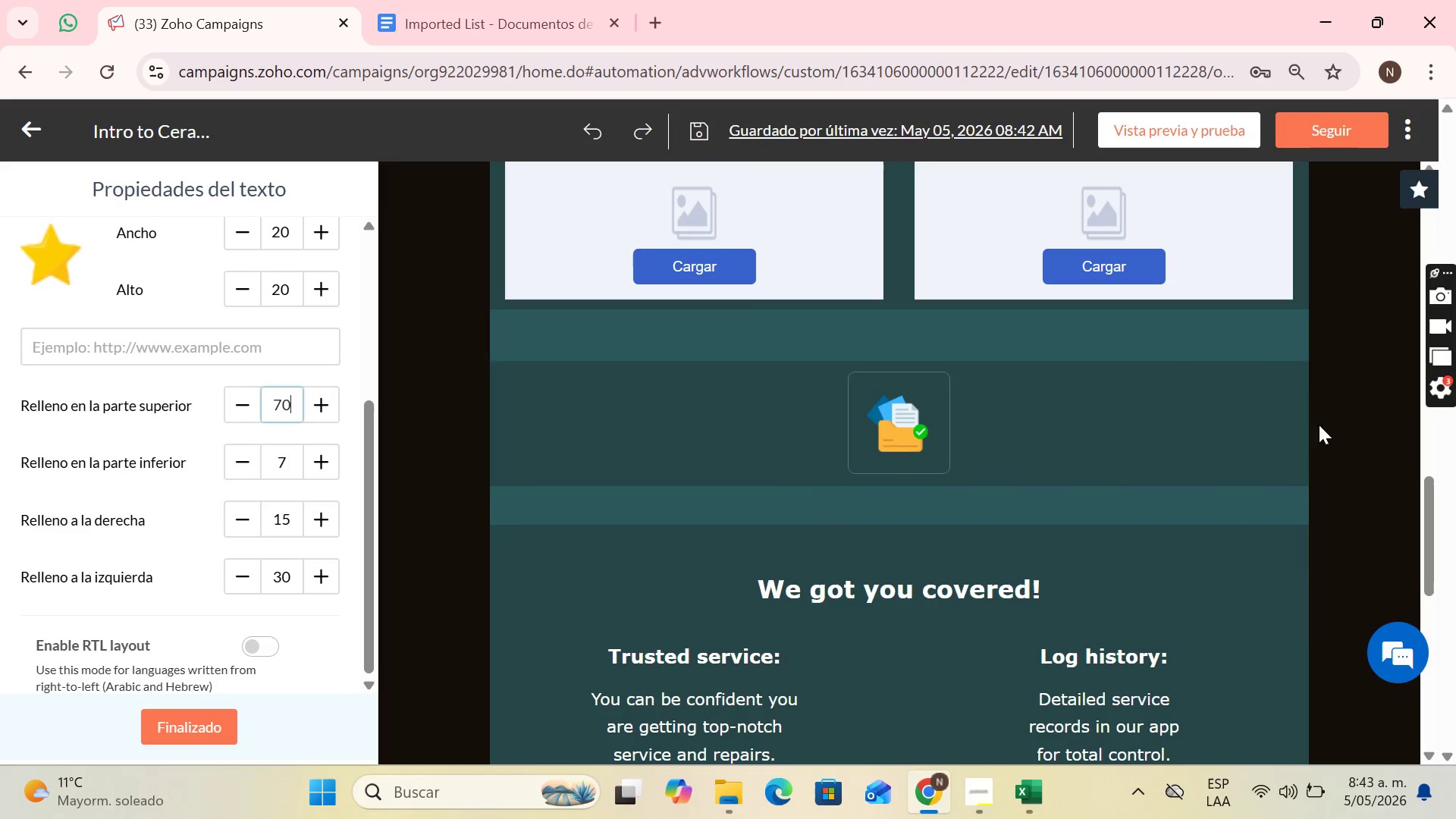 
left_click([1264, 433])
 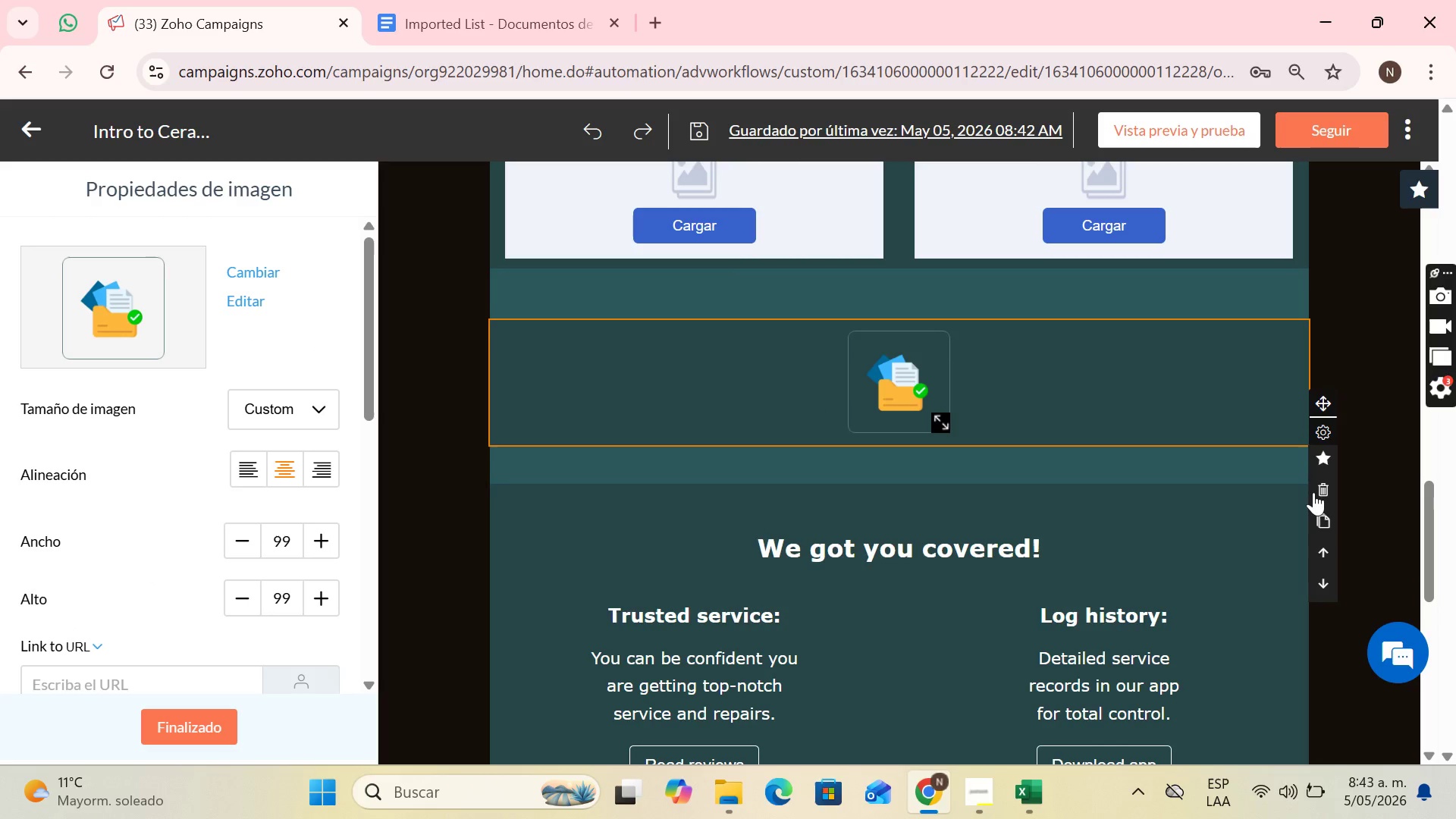 
left_click([1313, 492])
 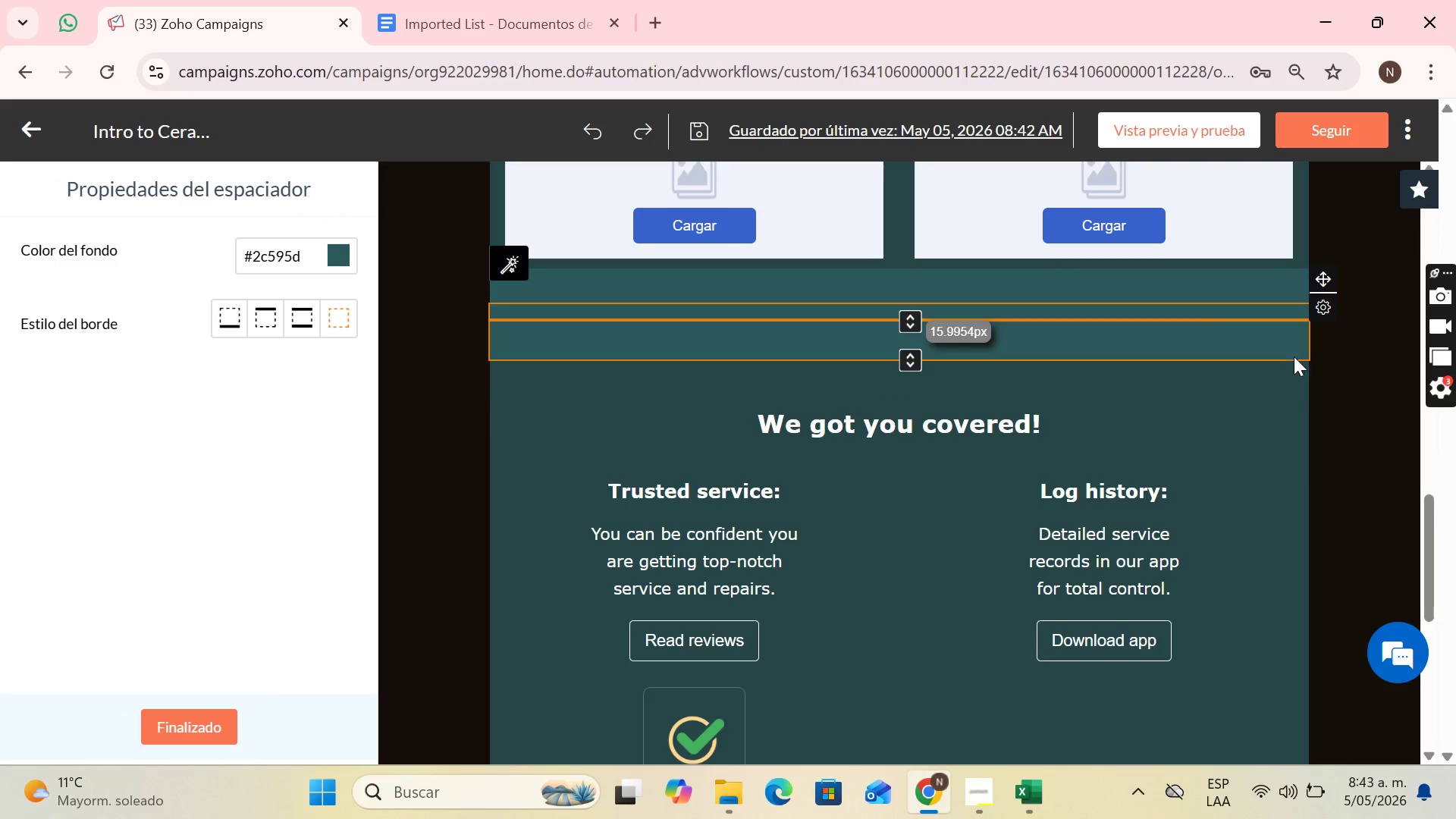 
scroll: coordinate [1083, 554], scroll_direction: down, amount: 1.0
 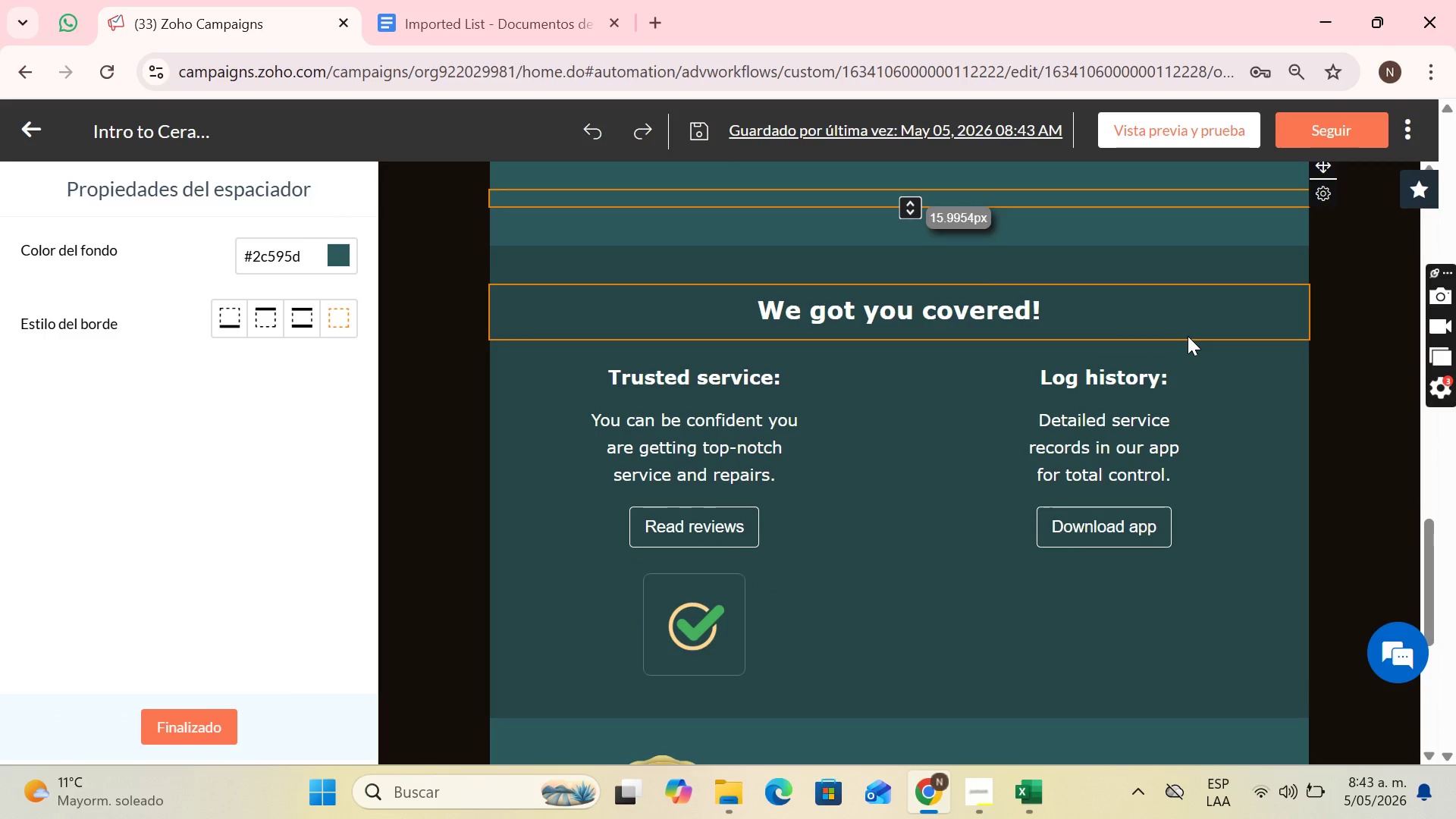 
left_click([1188, 335])
 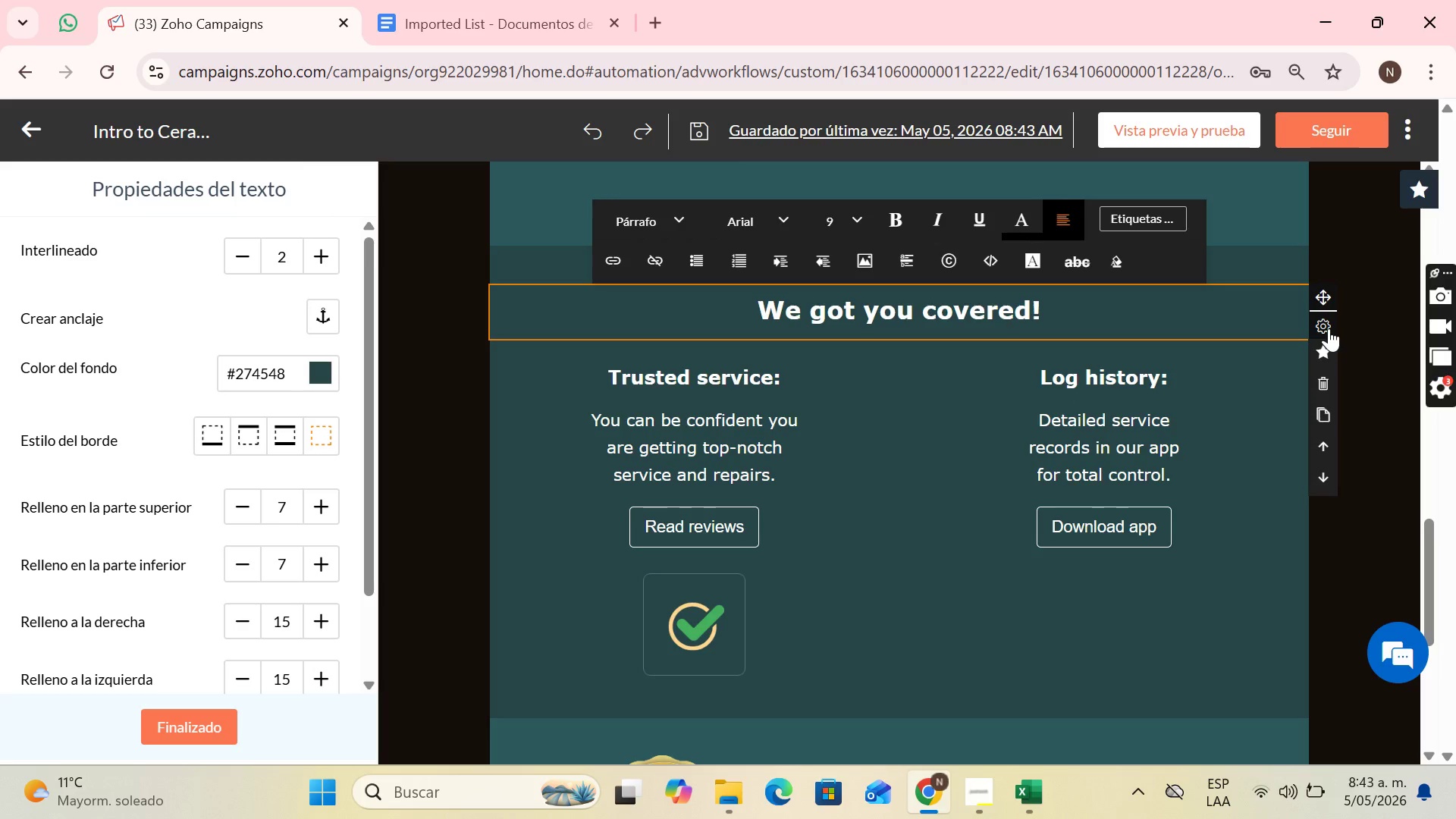 
left_click([1319, 383])
 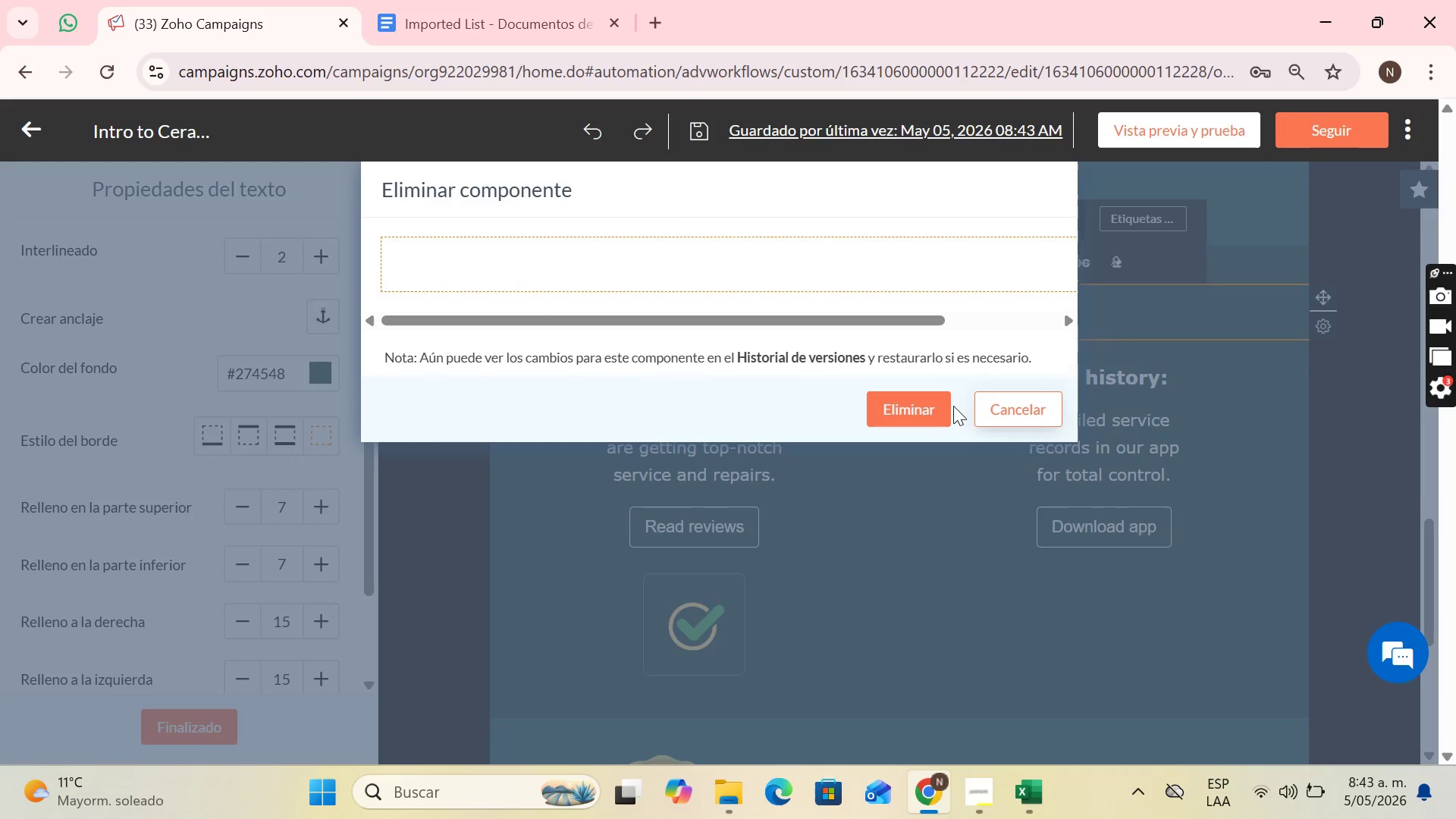 
left_click([930, 406])
 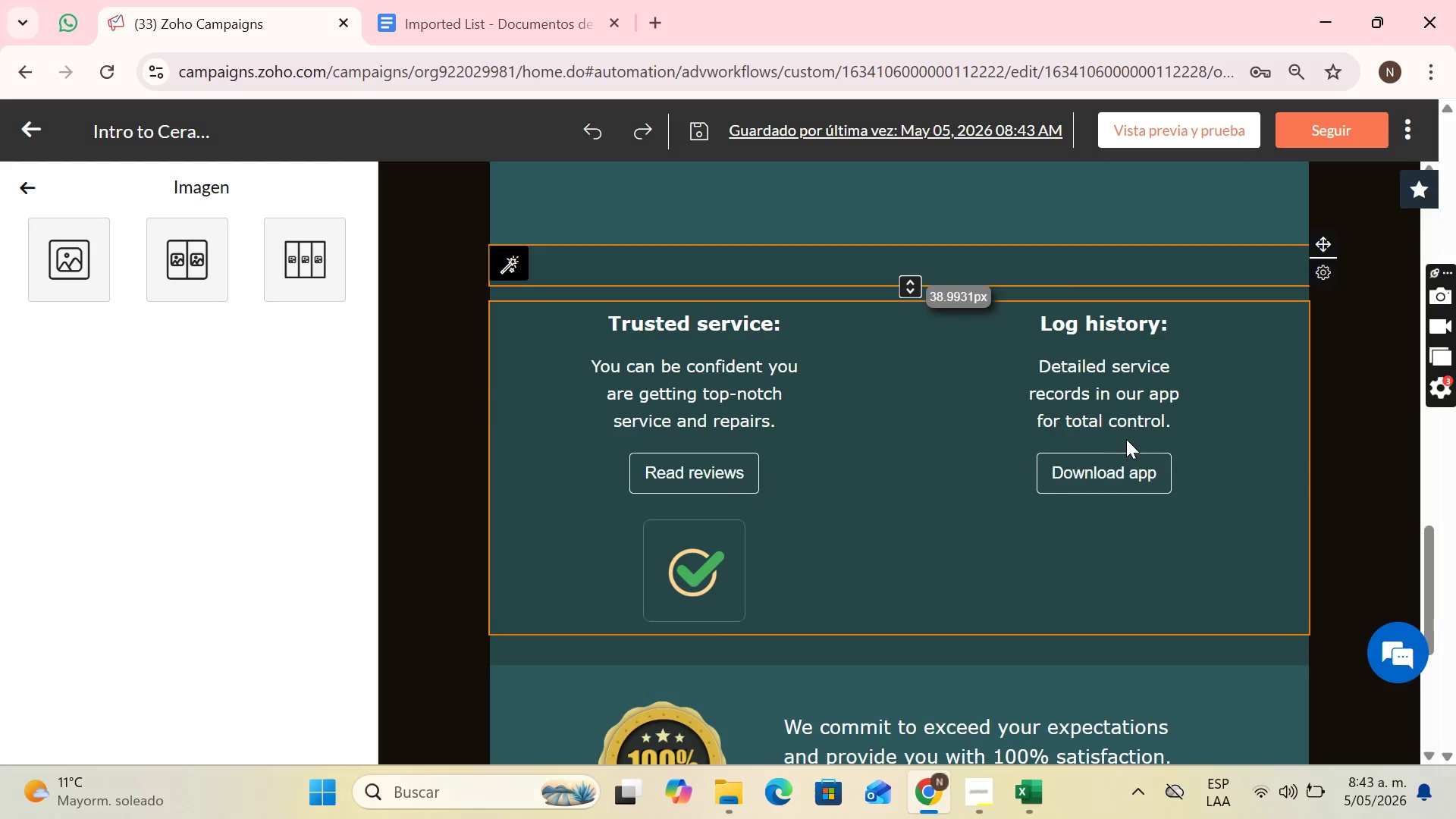 
scroll: coordinate [1141, 447], scroll_direction: down, amount: 1.0
 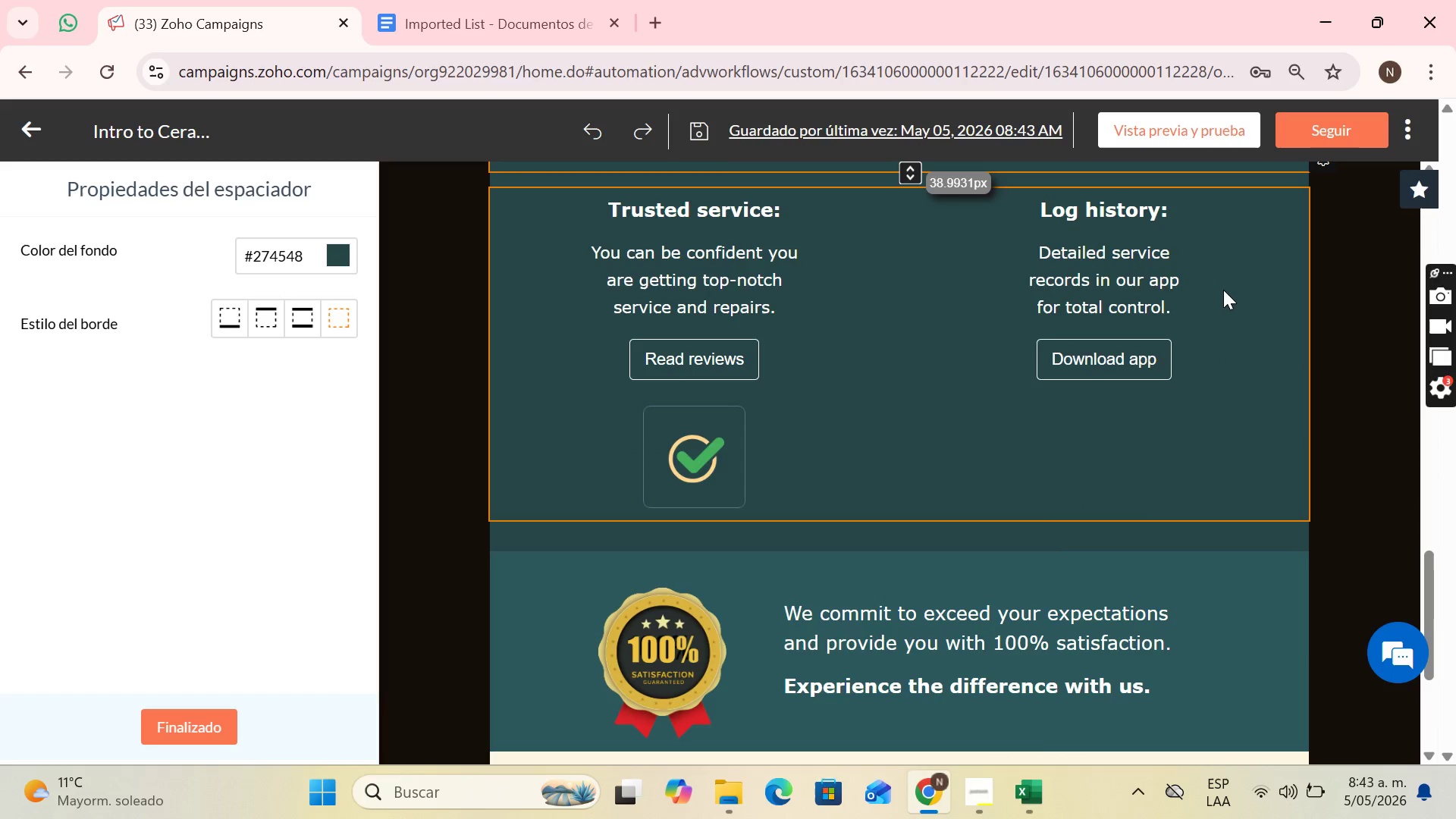 
scroll: coordinate [1225, 300], scroll_direction: up, amount: 1.0
 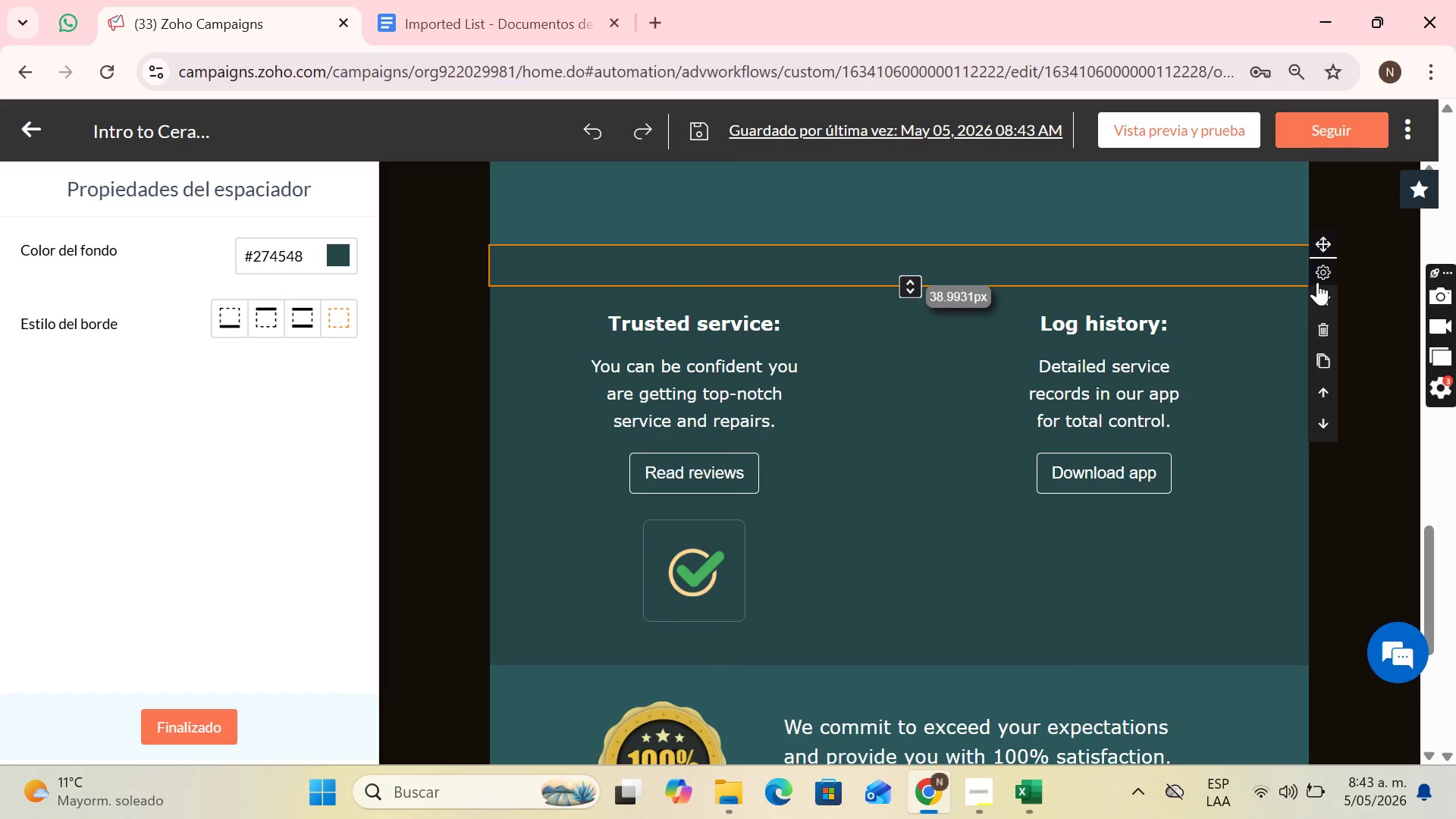 
left_click([1316, 338])
 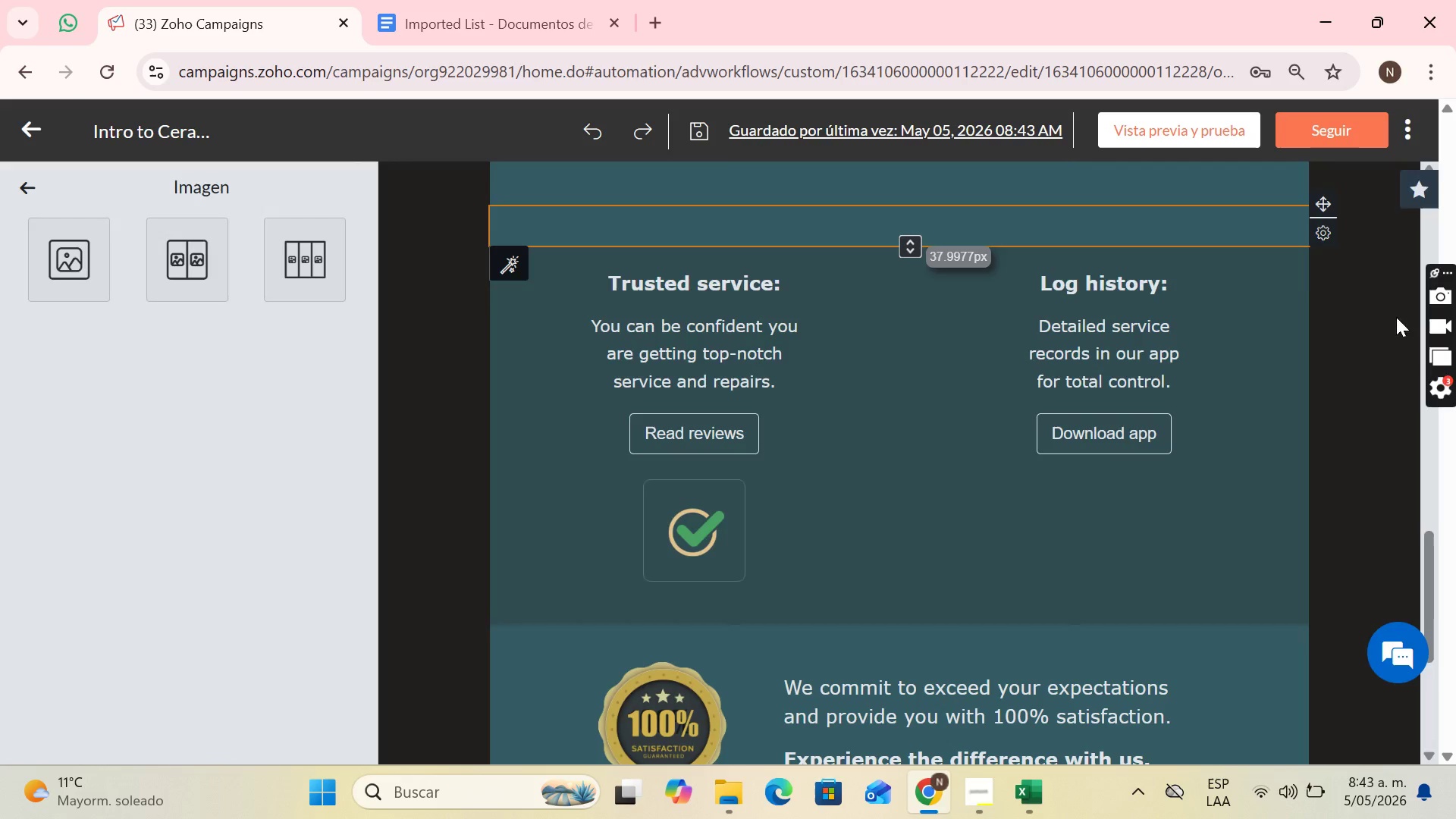 
left_click([1263, 287])
 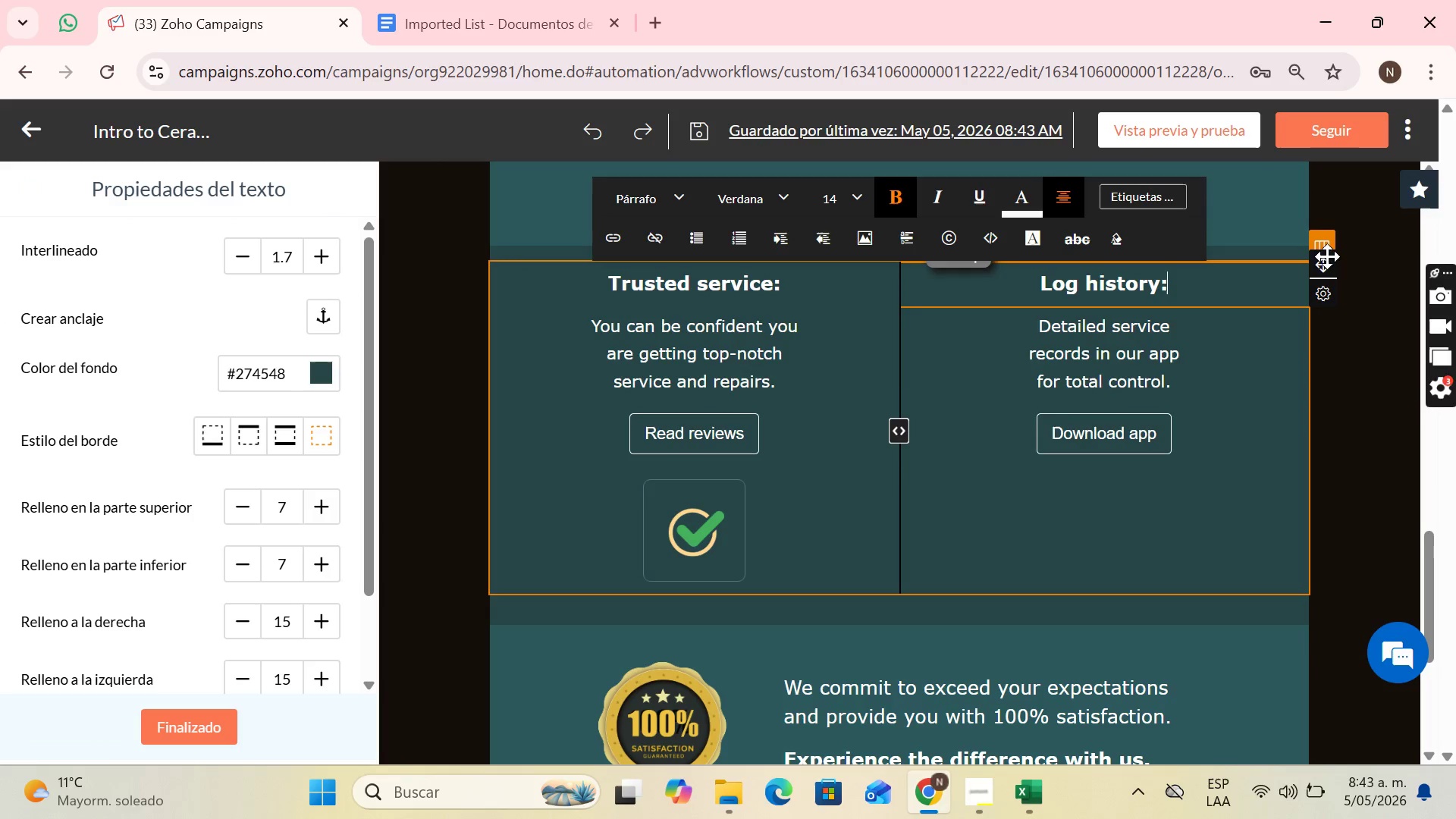 
left_click([1330, 247])
 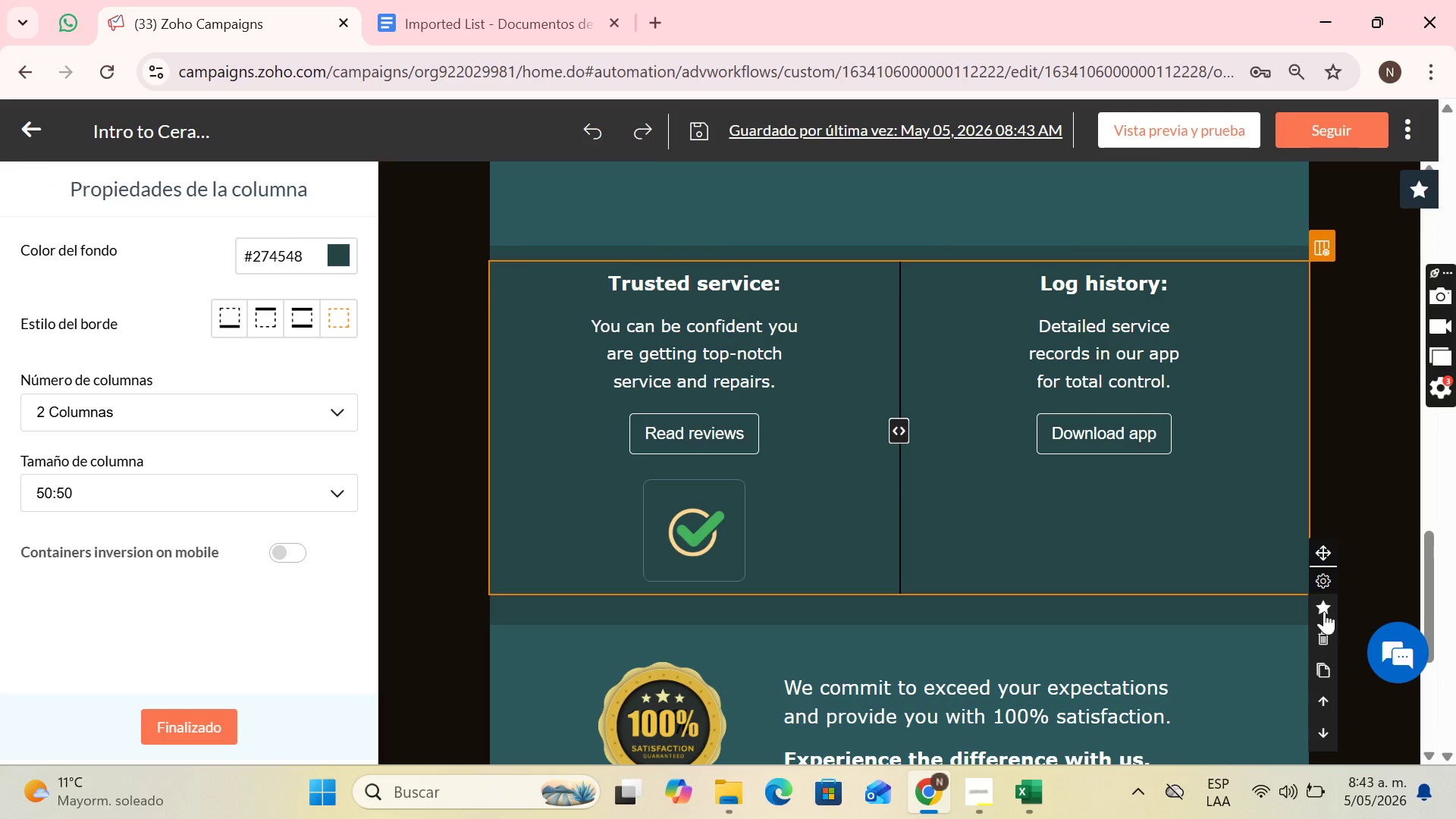 
left_click([1324, 634])
 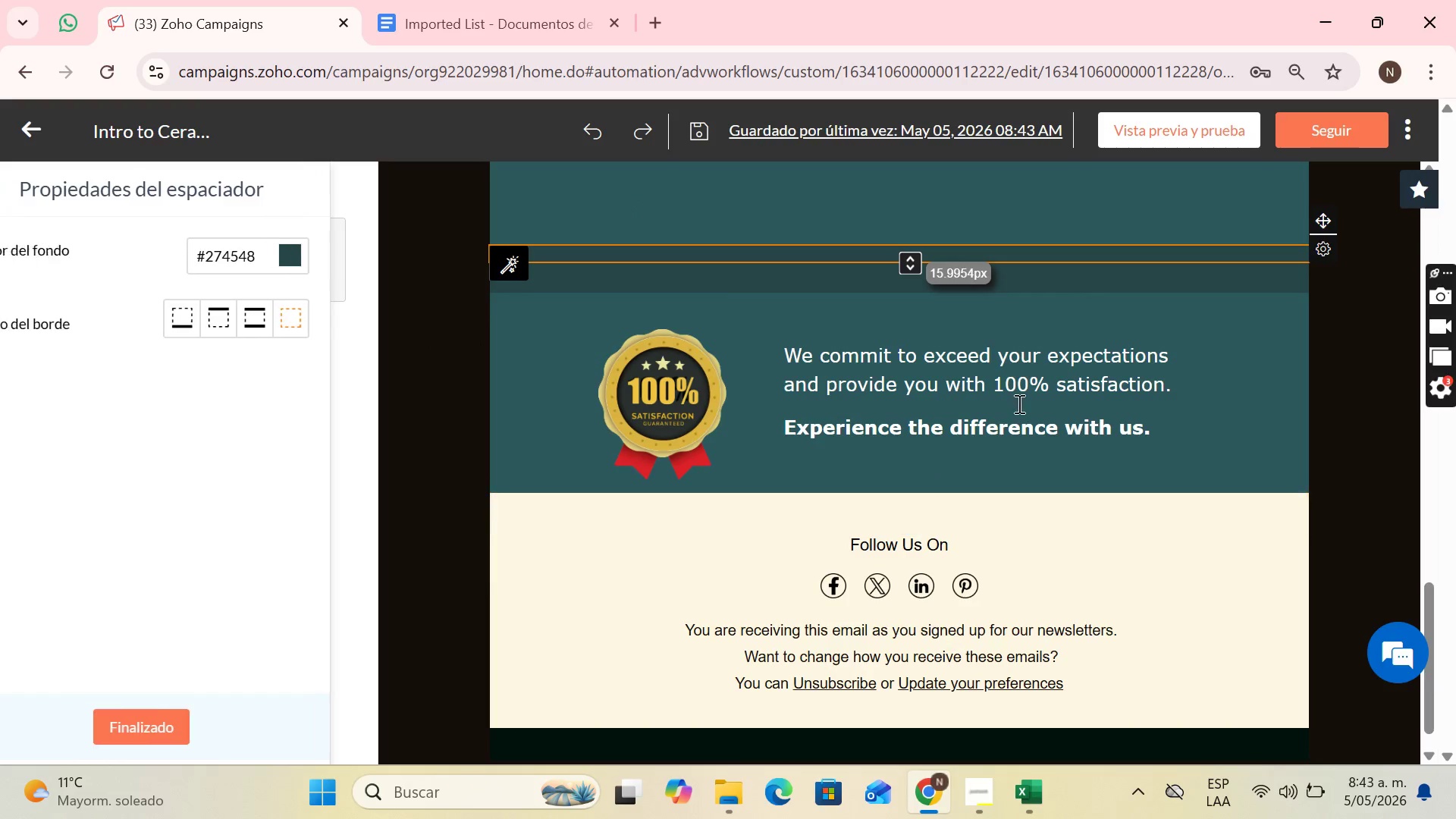 
left_click([1275, 285])
 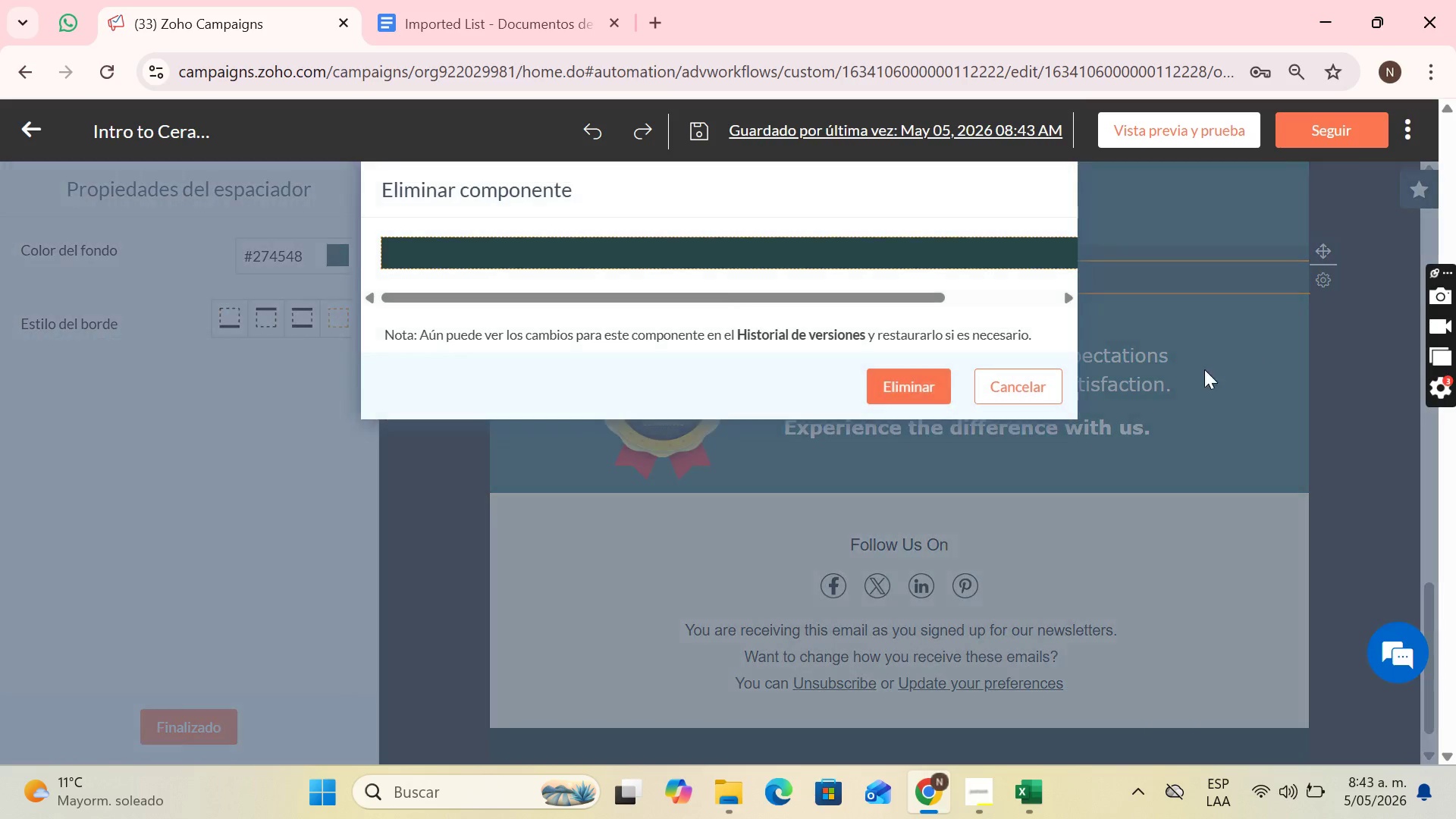 
left_click([940, 391])
 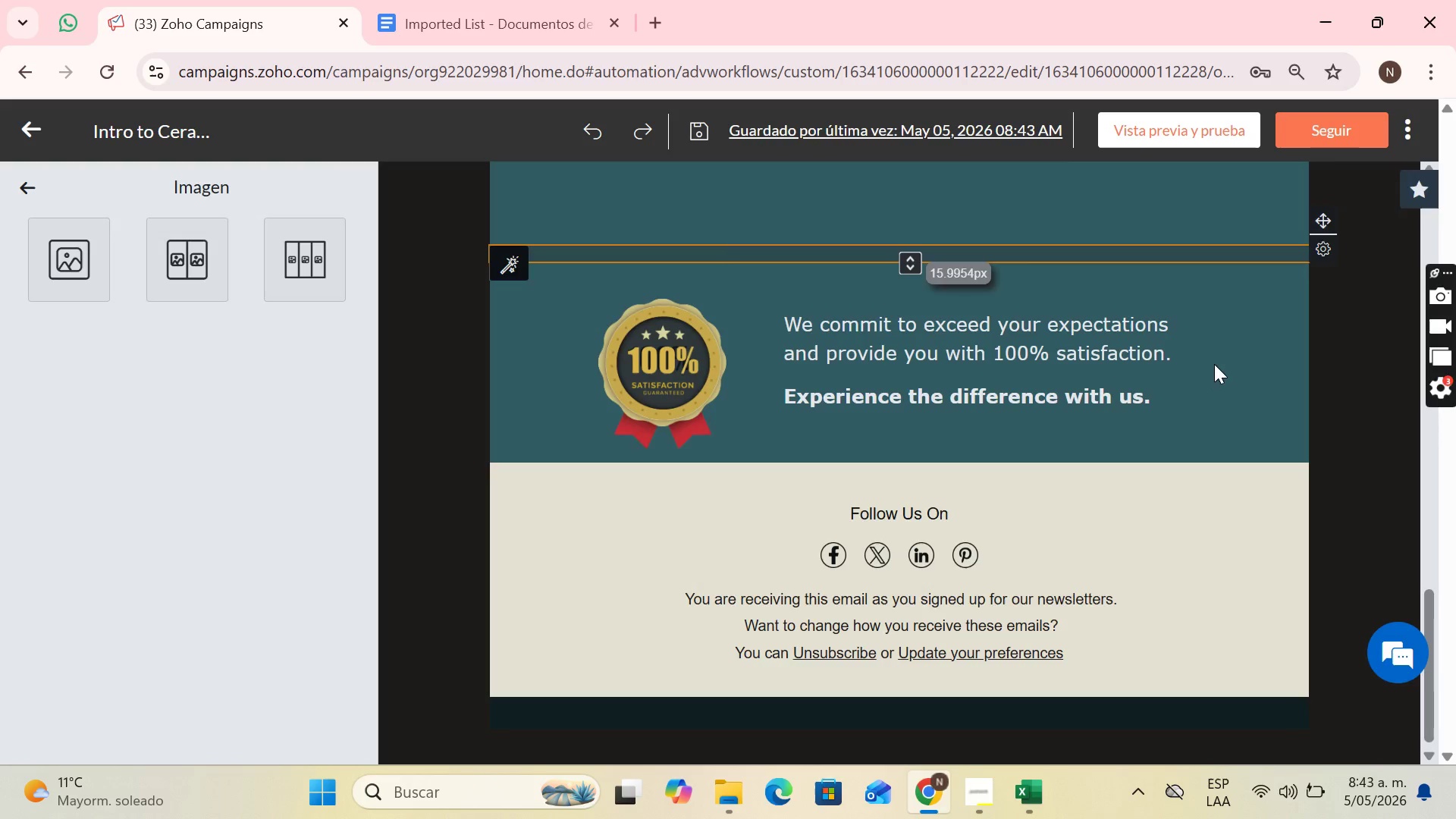 
left_click([1214, 362])
 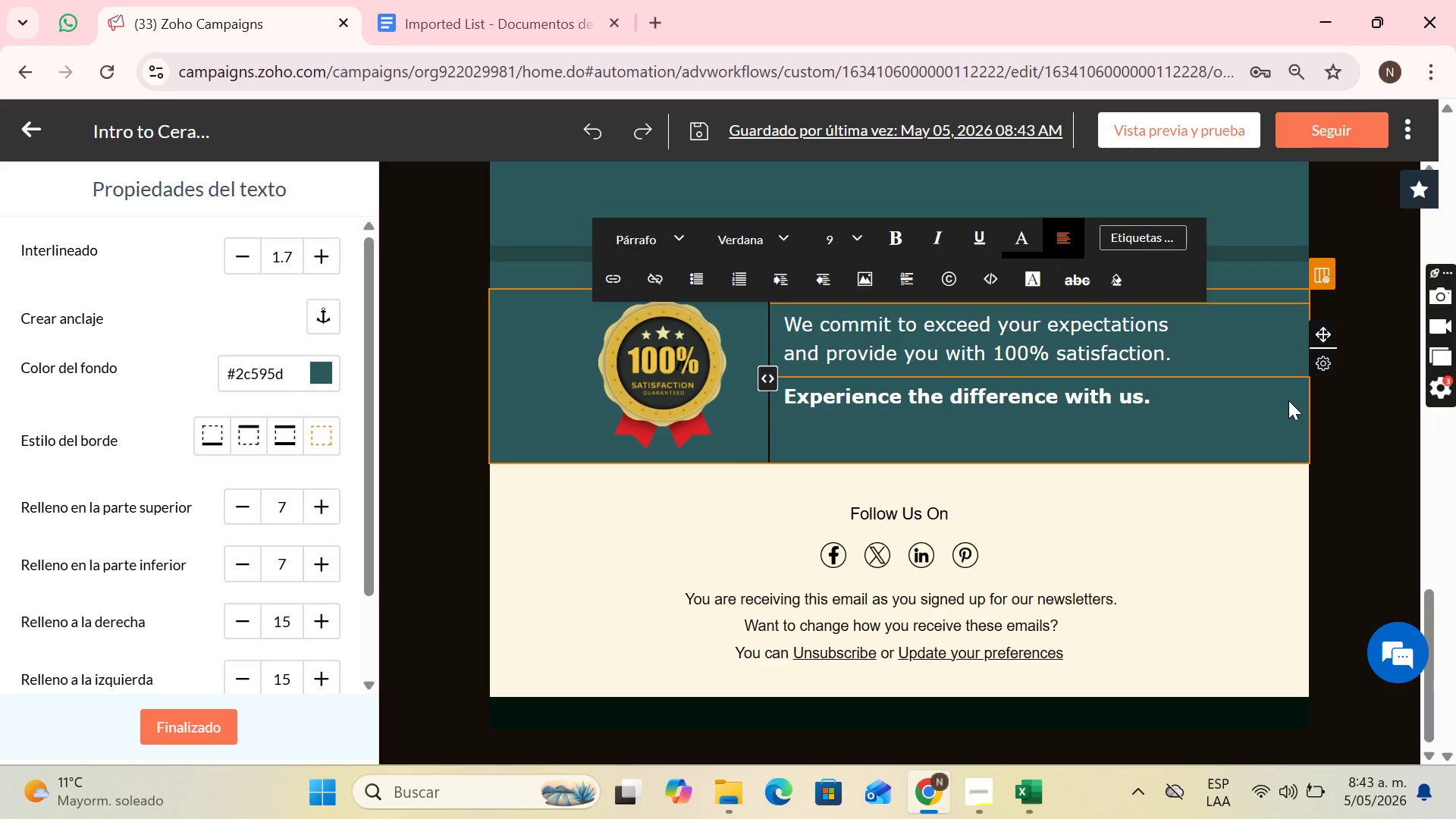 
left_click([1292, 398])
 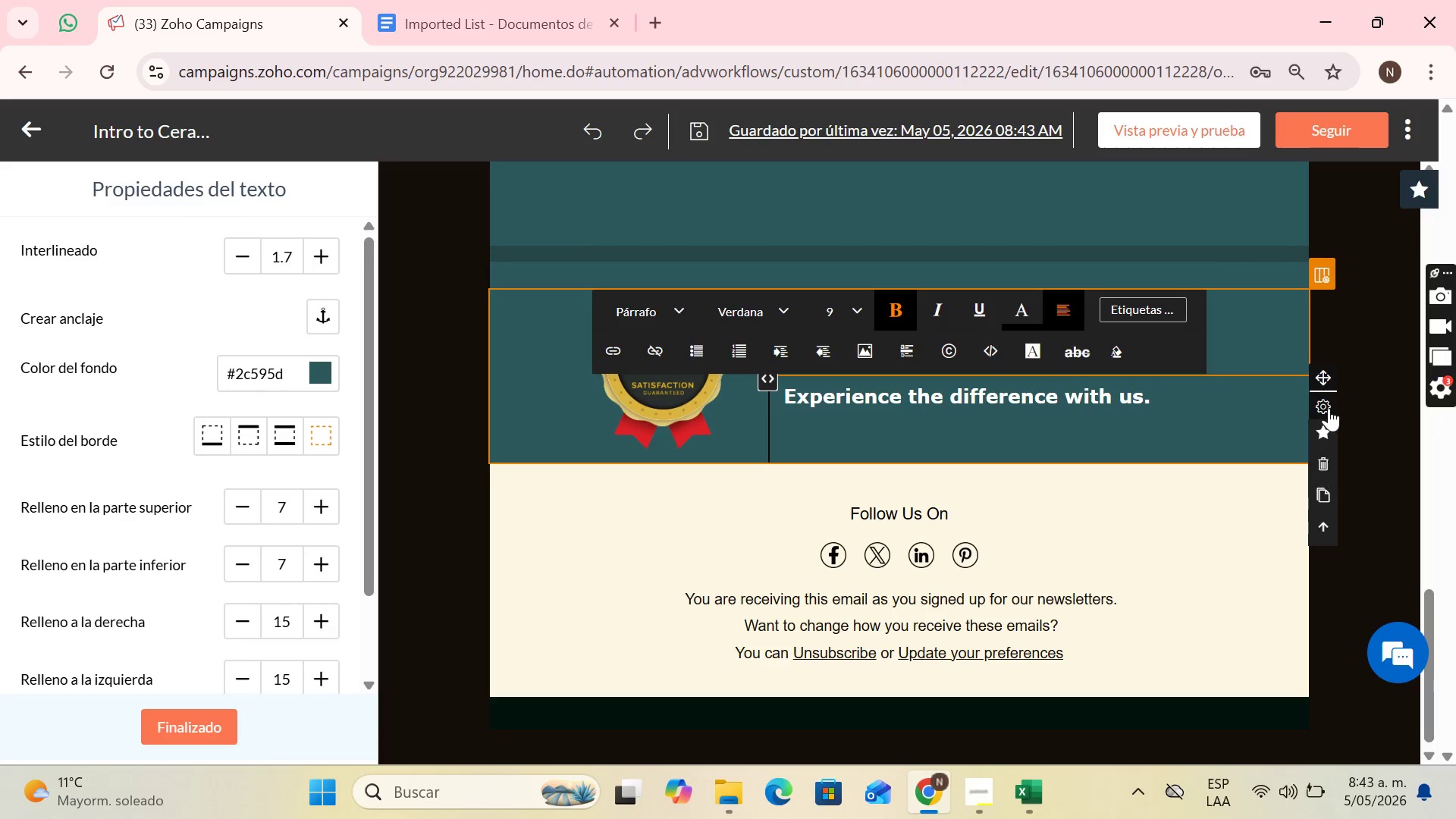 
left_click([1319, 469])
 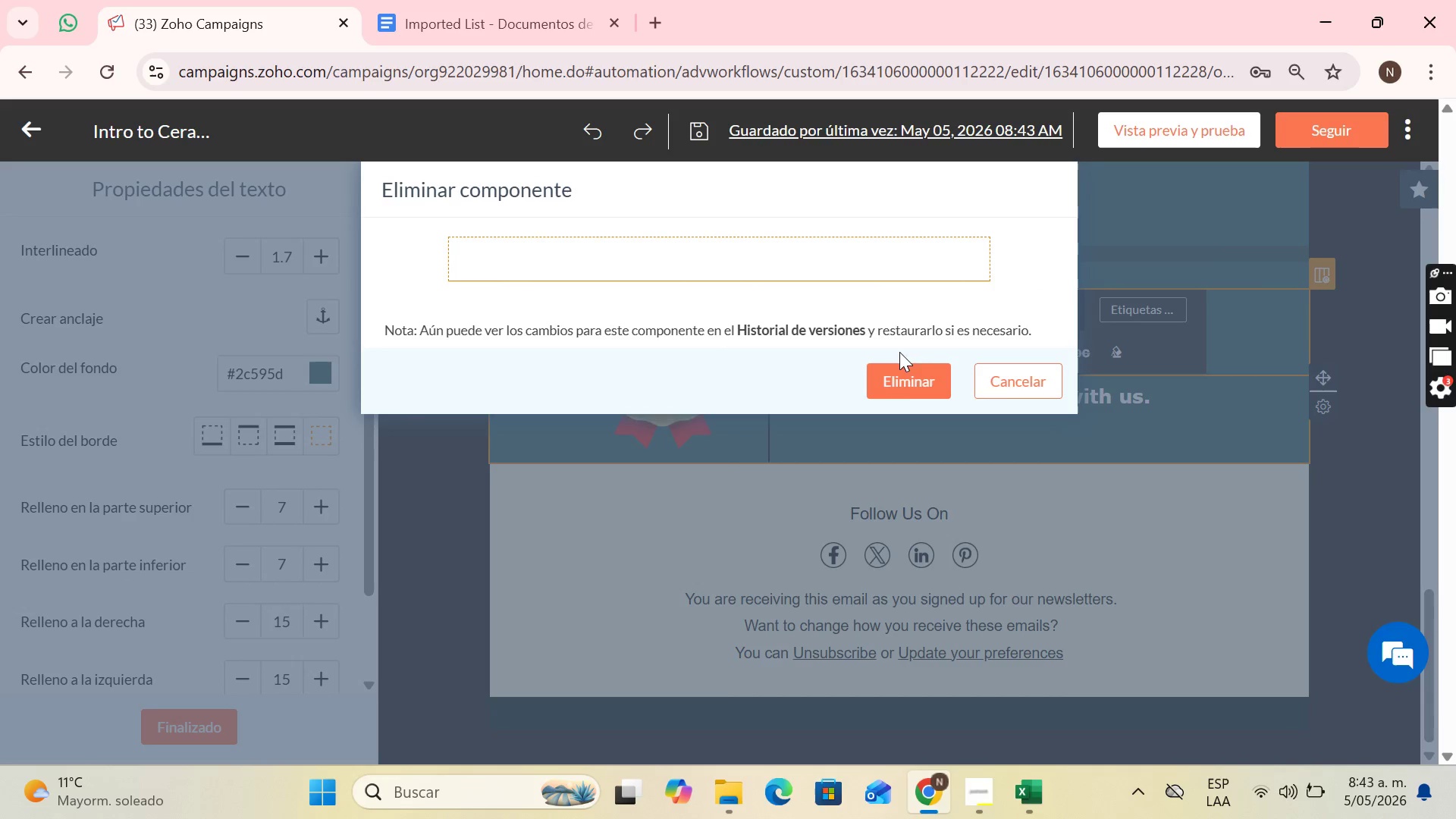 
left_click([902, 375])
 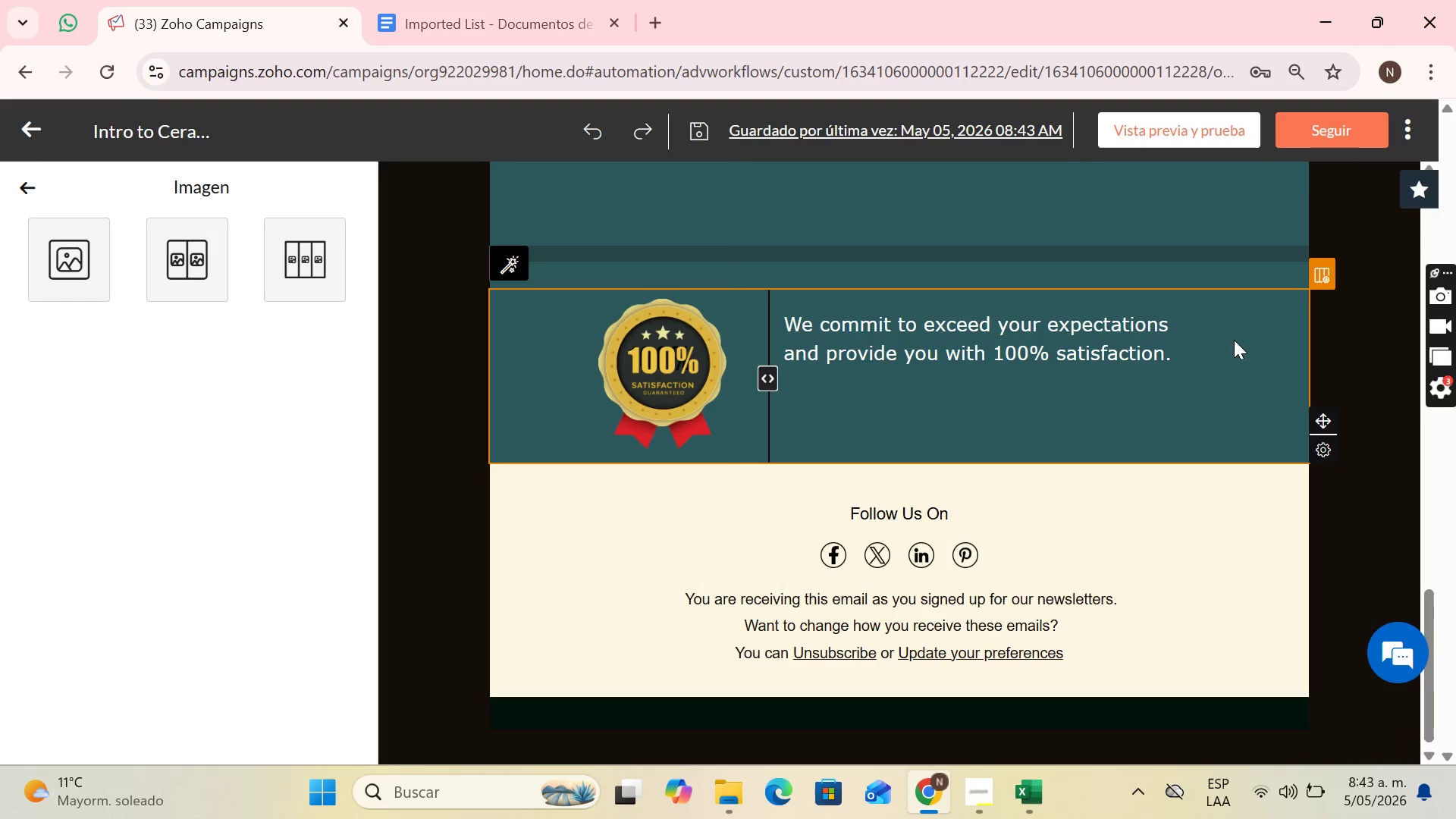 
left_click([1234, 339])
 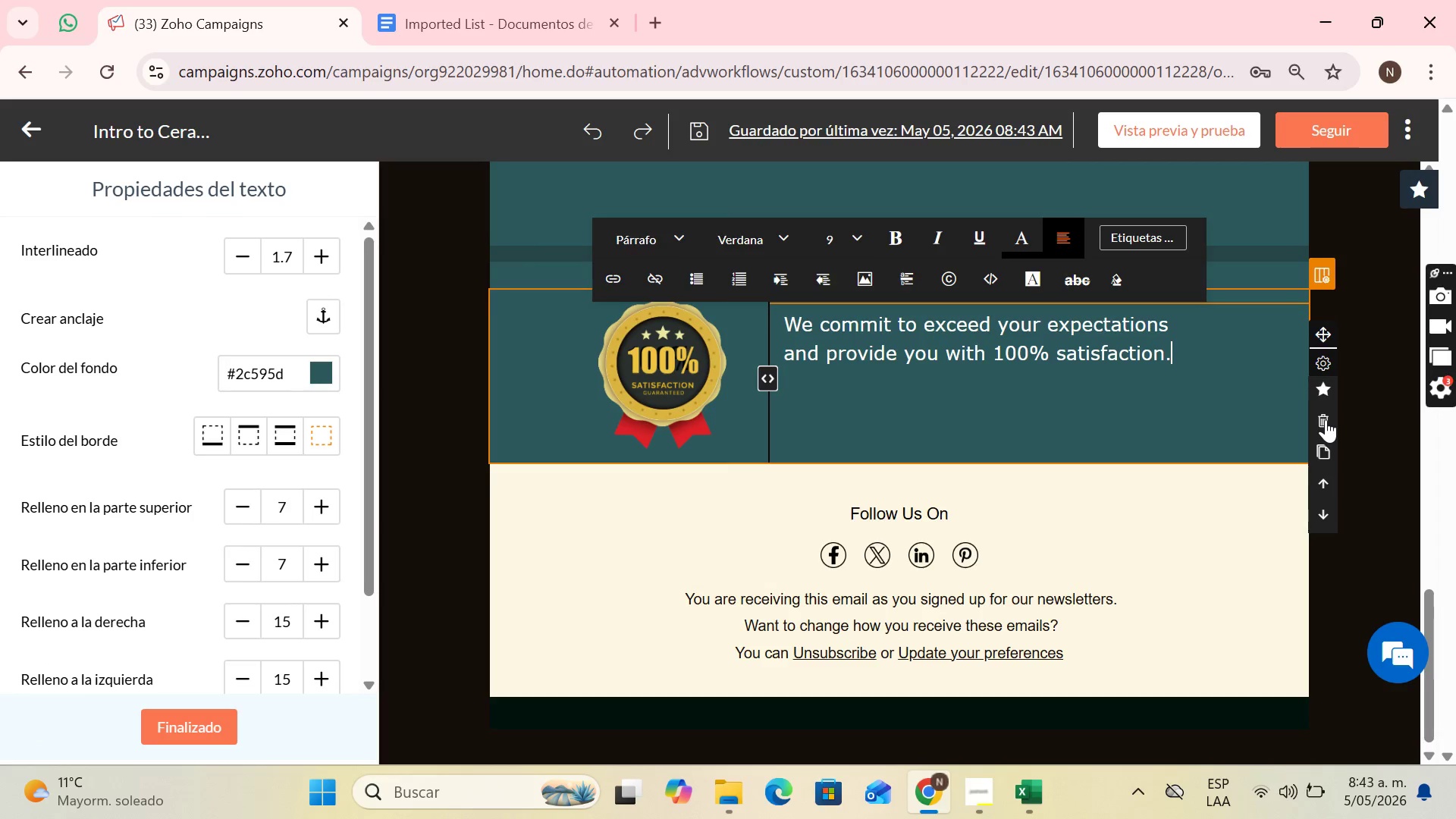 
left_click([1272, 385])
 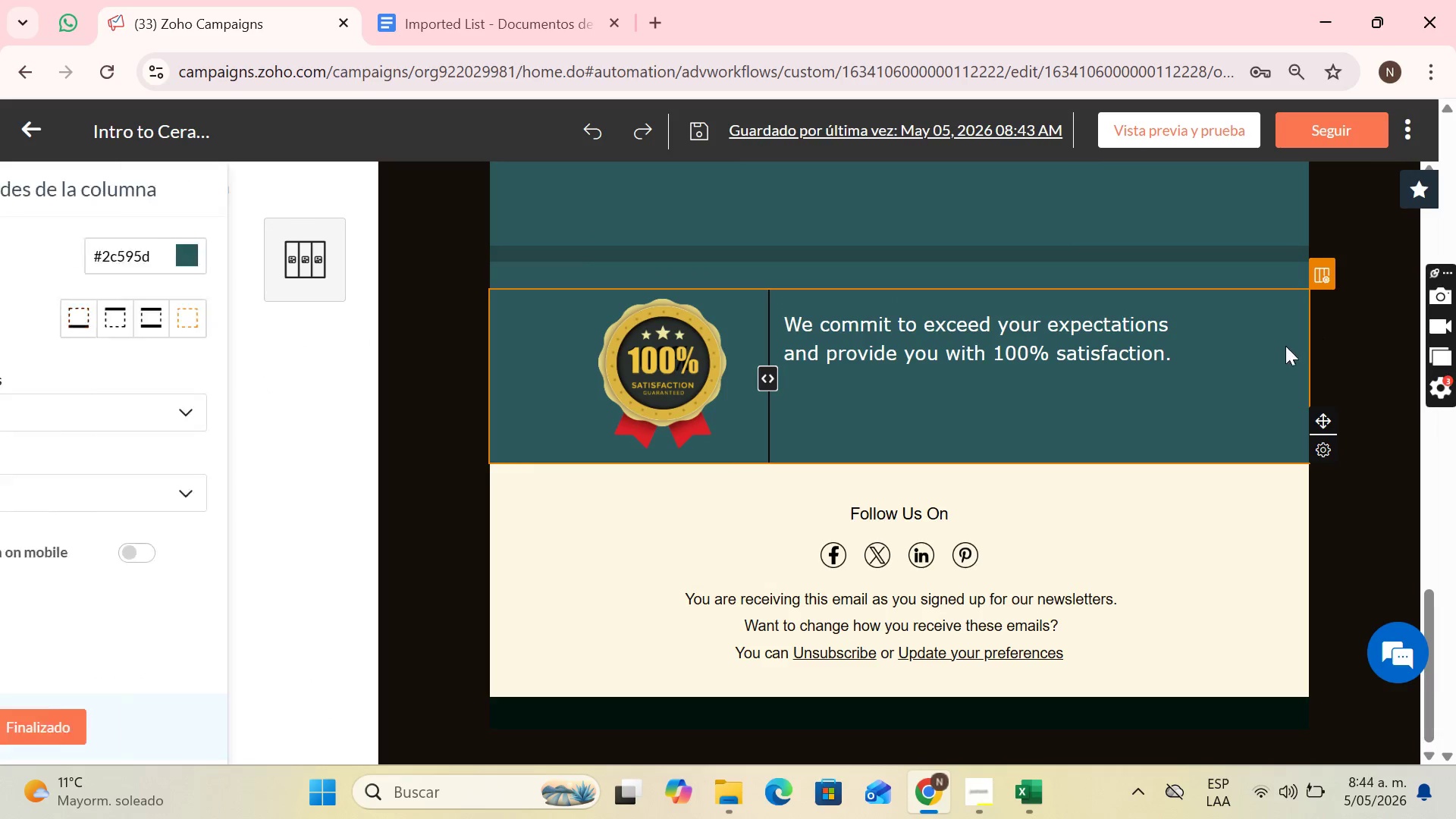 
left_click([1248, 362])
 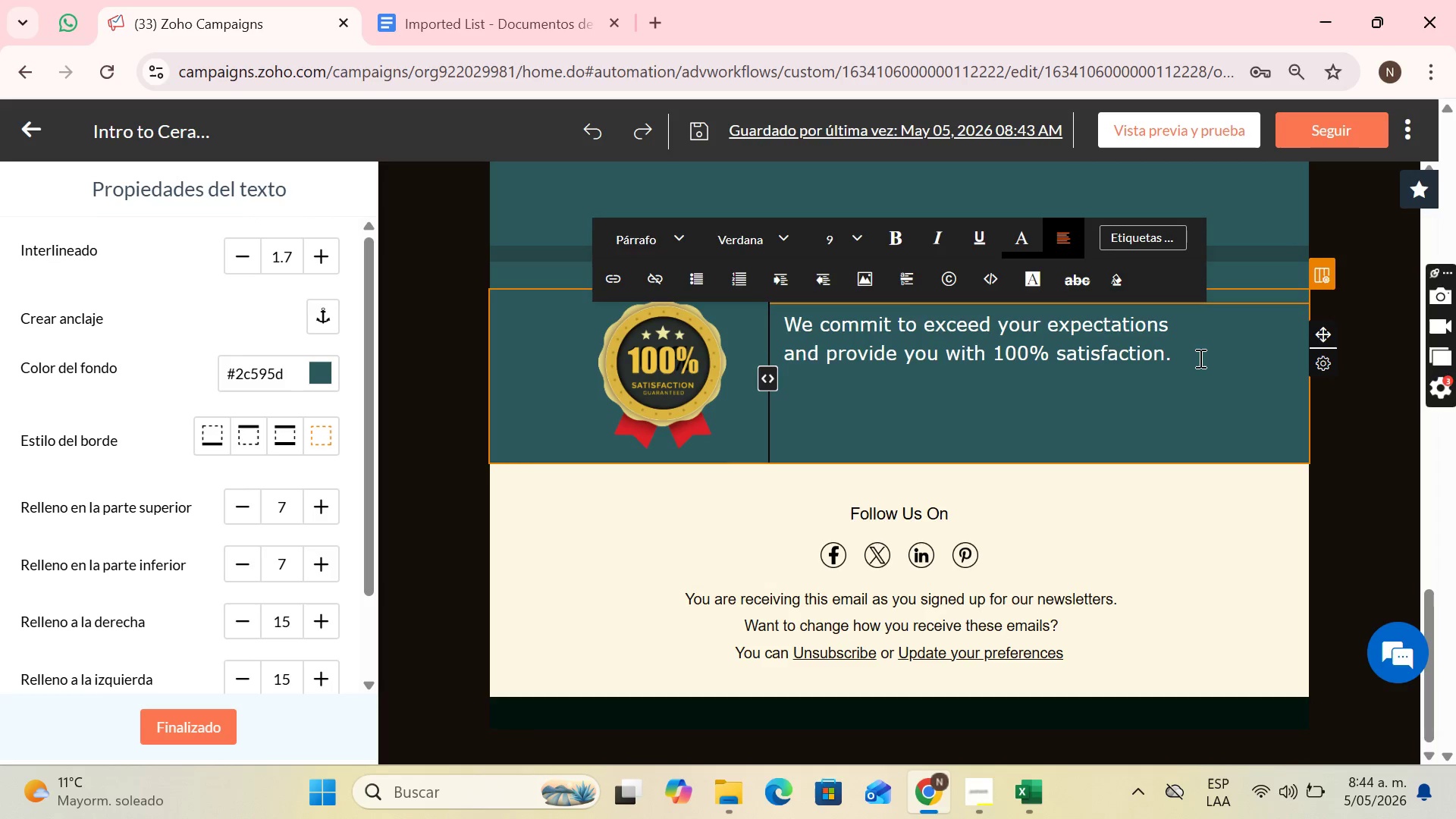 
left_click([1153, 403])
 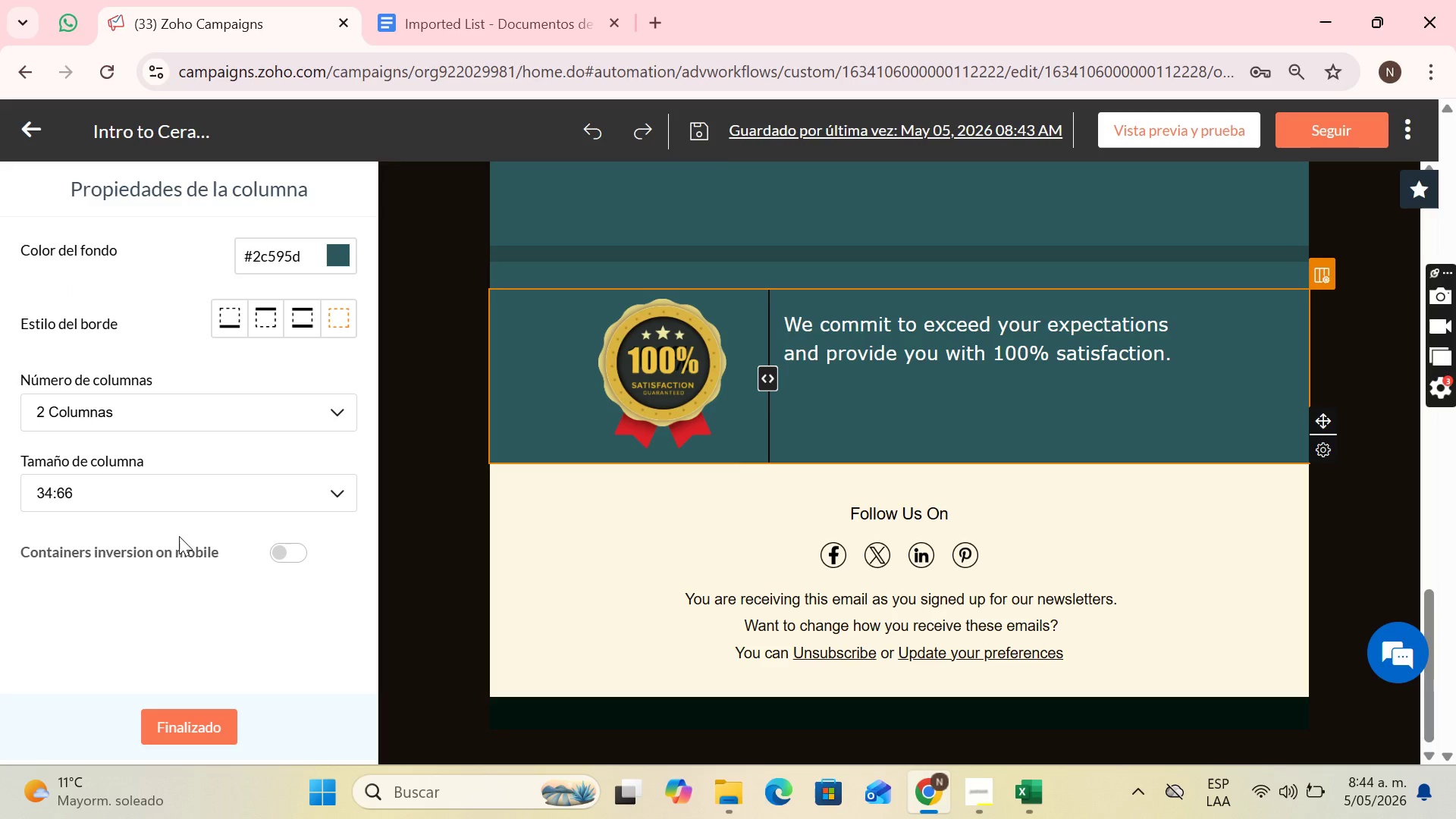 
left_click([192, 733])
 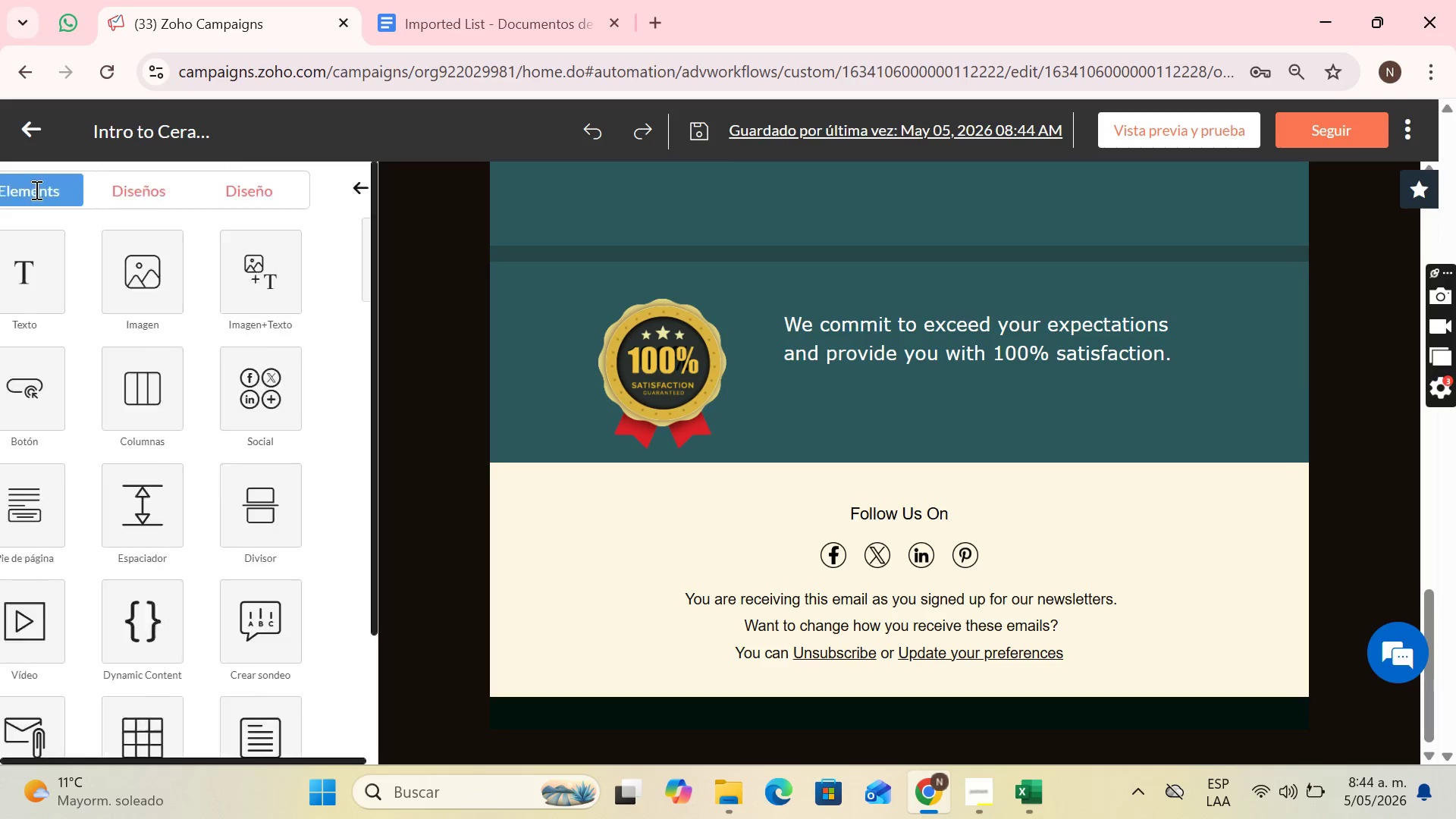 
left_click([65, 396])
 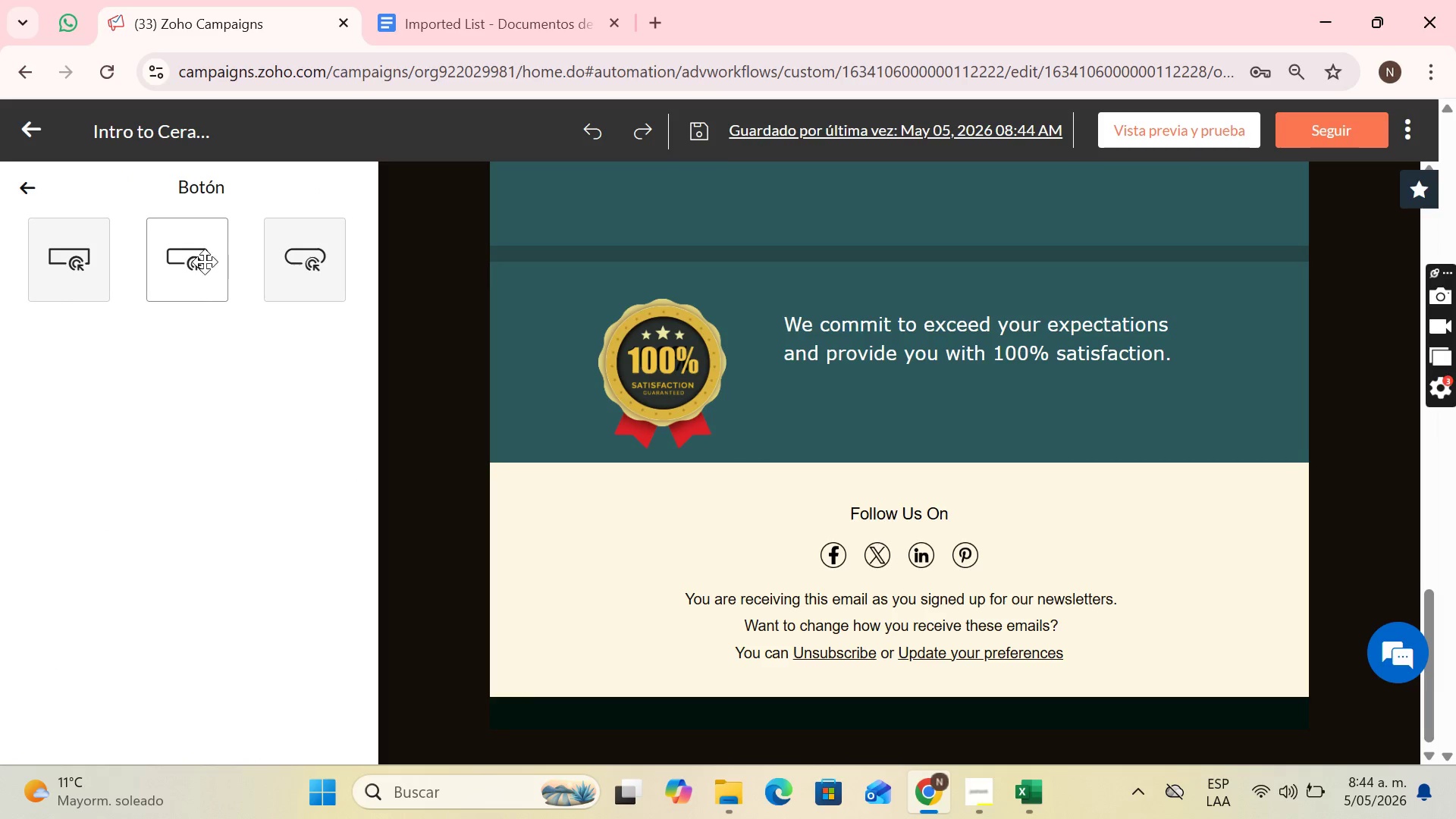 
left_click_drag(start_coordinate=[205, 262], to_coordinate=[1017, 417])
 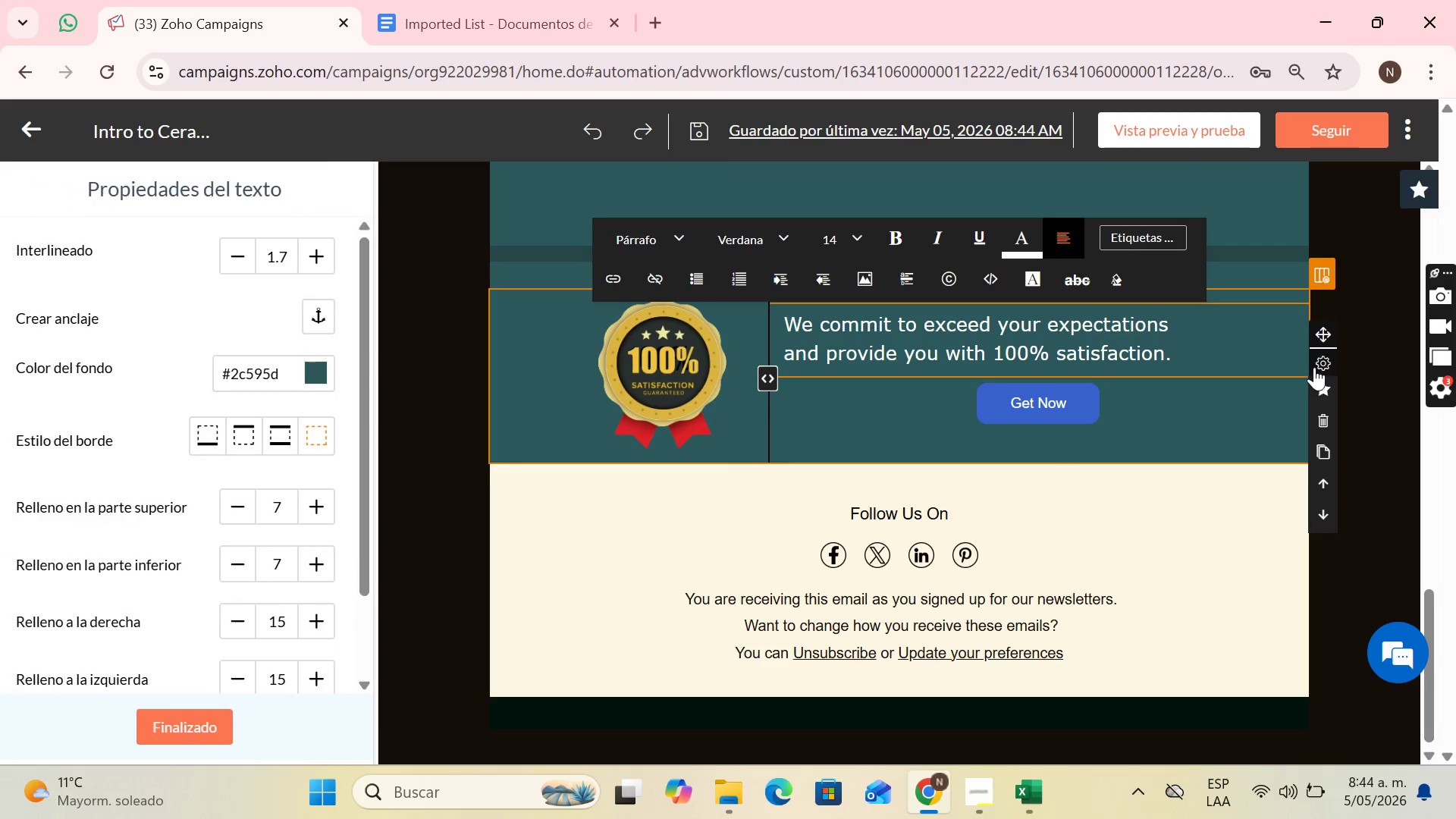 
left_click([1312, 422])
 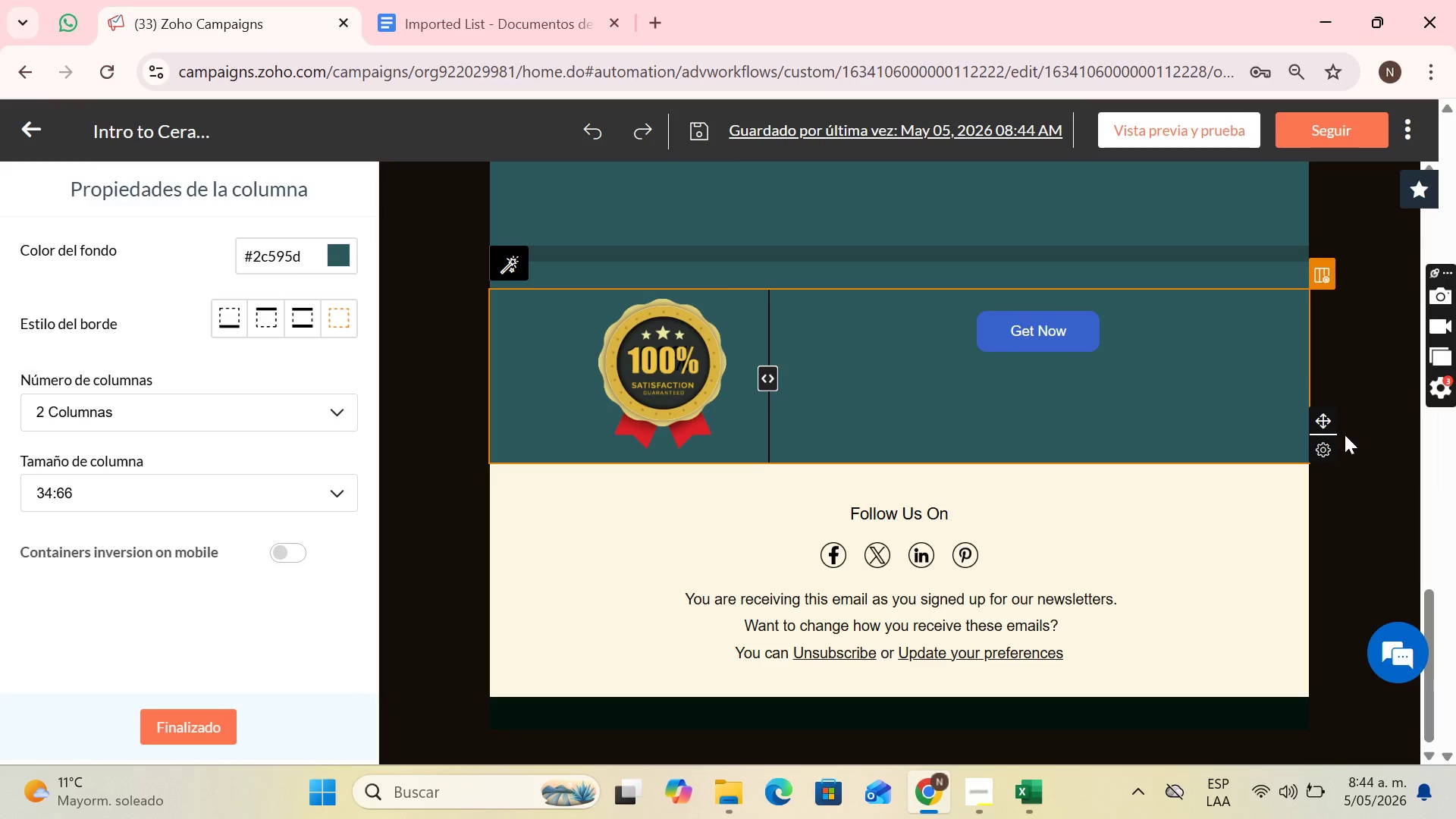 
left_click_drag(start_coordinate=[1333, 419], to_coordinate=[918, 600])
 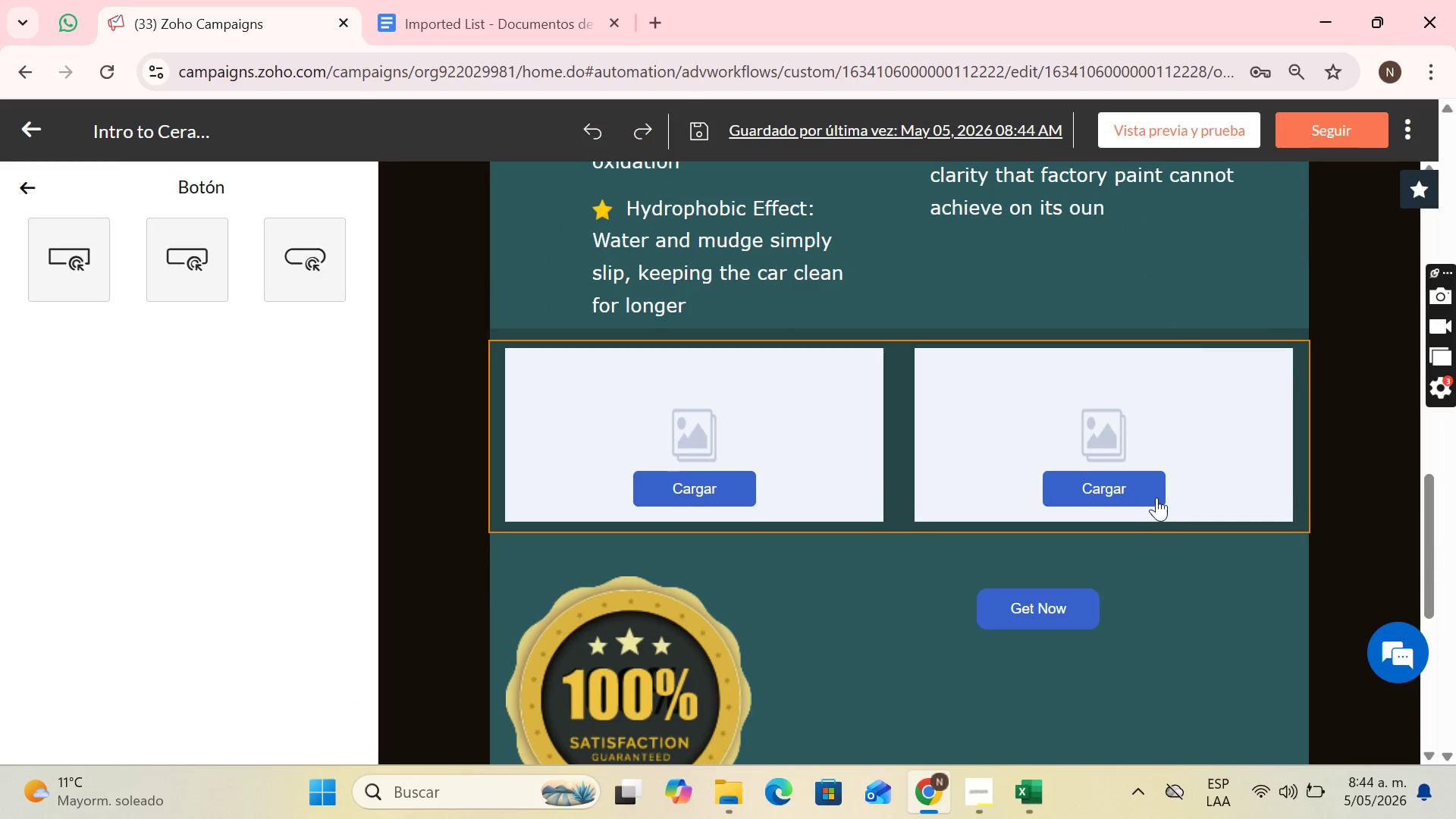 
scroll: coordinate [1156, 497], scroll_direction: down, amount: 2.0
 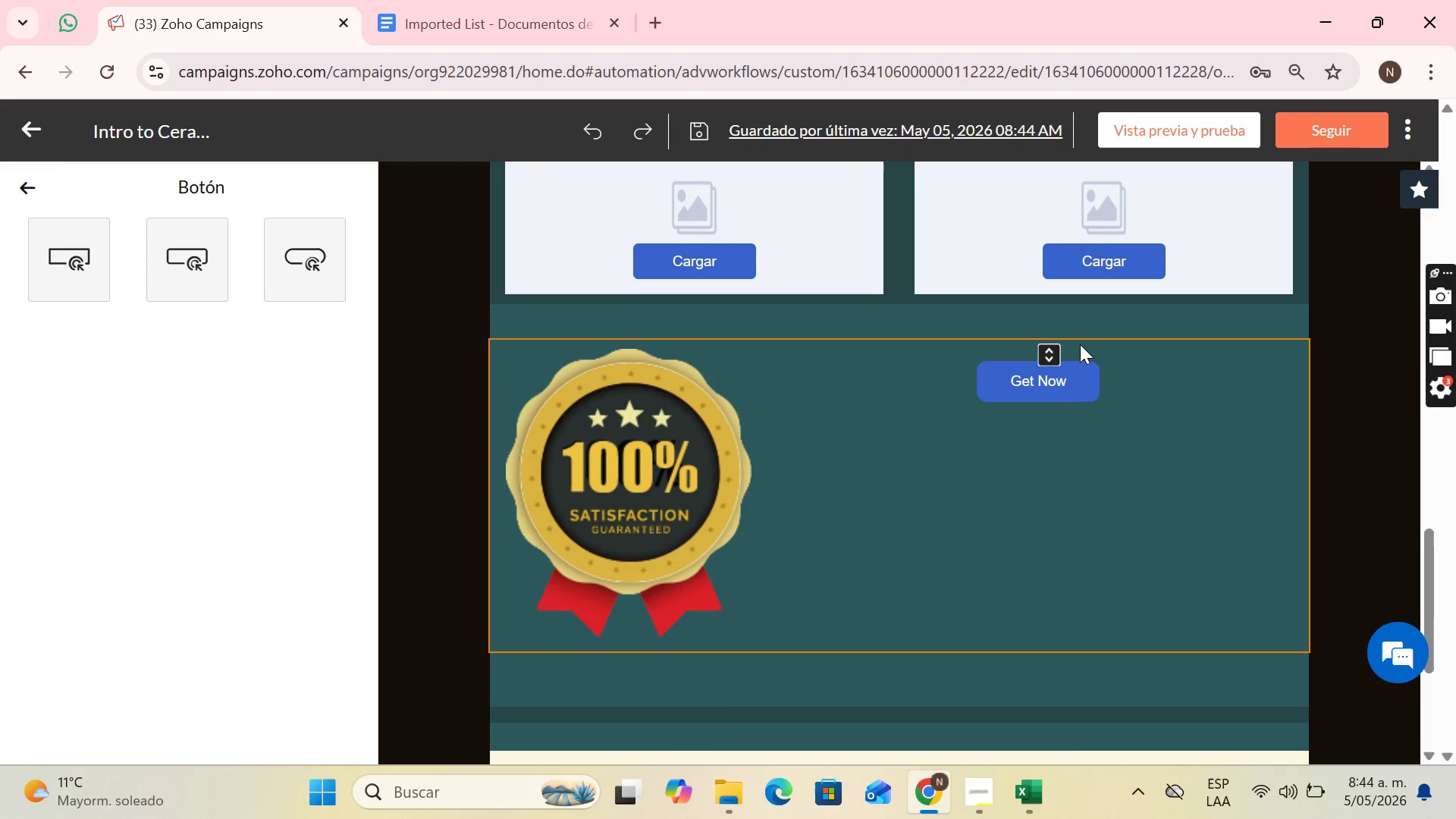 
key(Control+Z)
 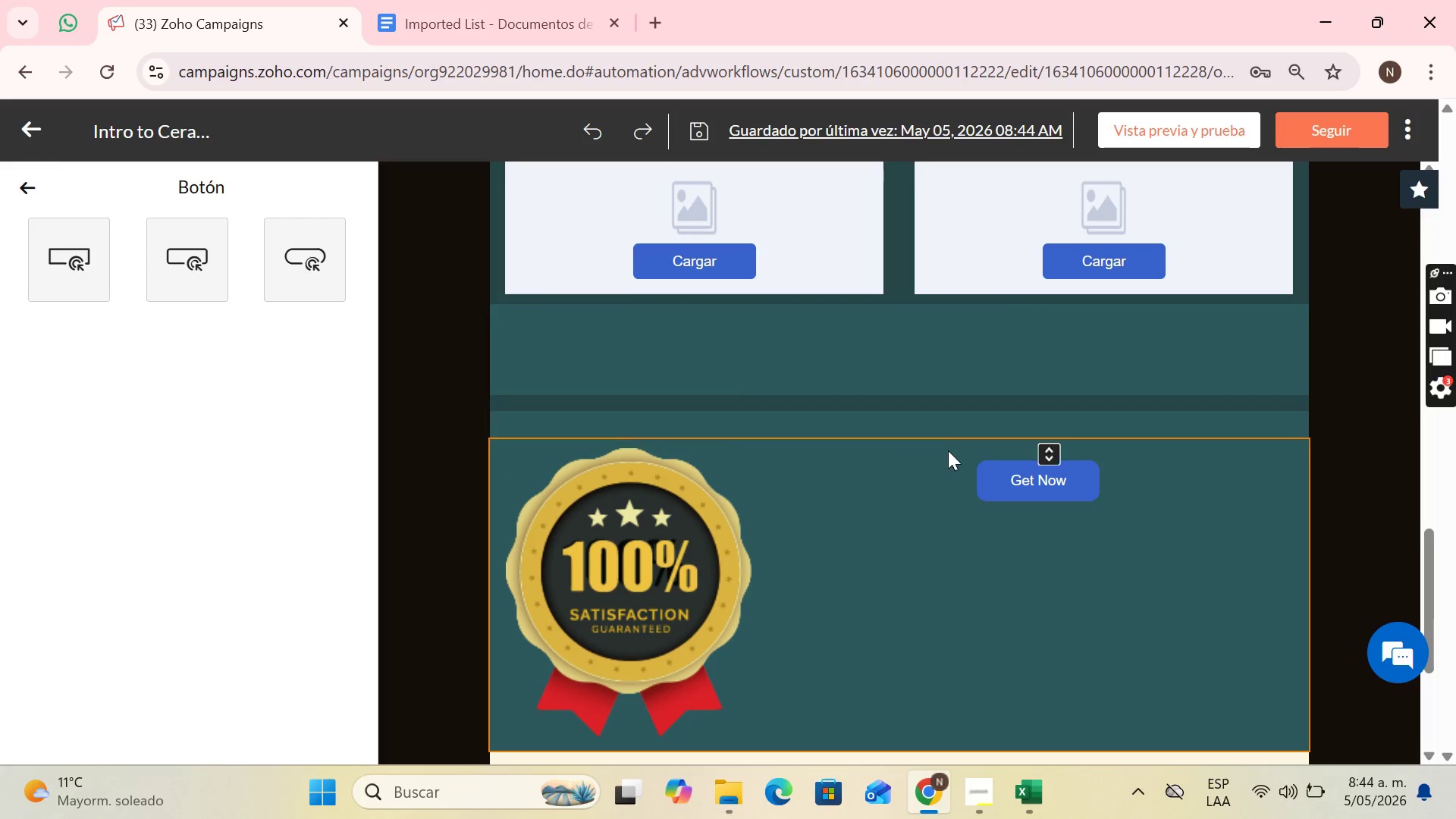 
left_click([946, 466])
 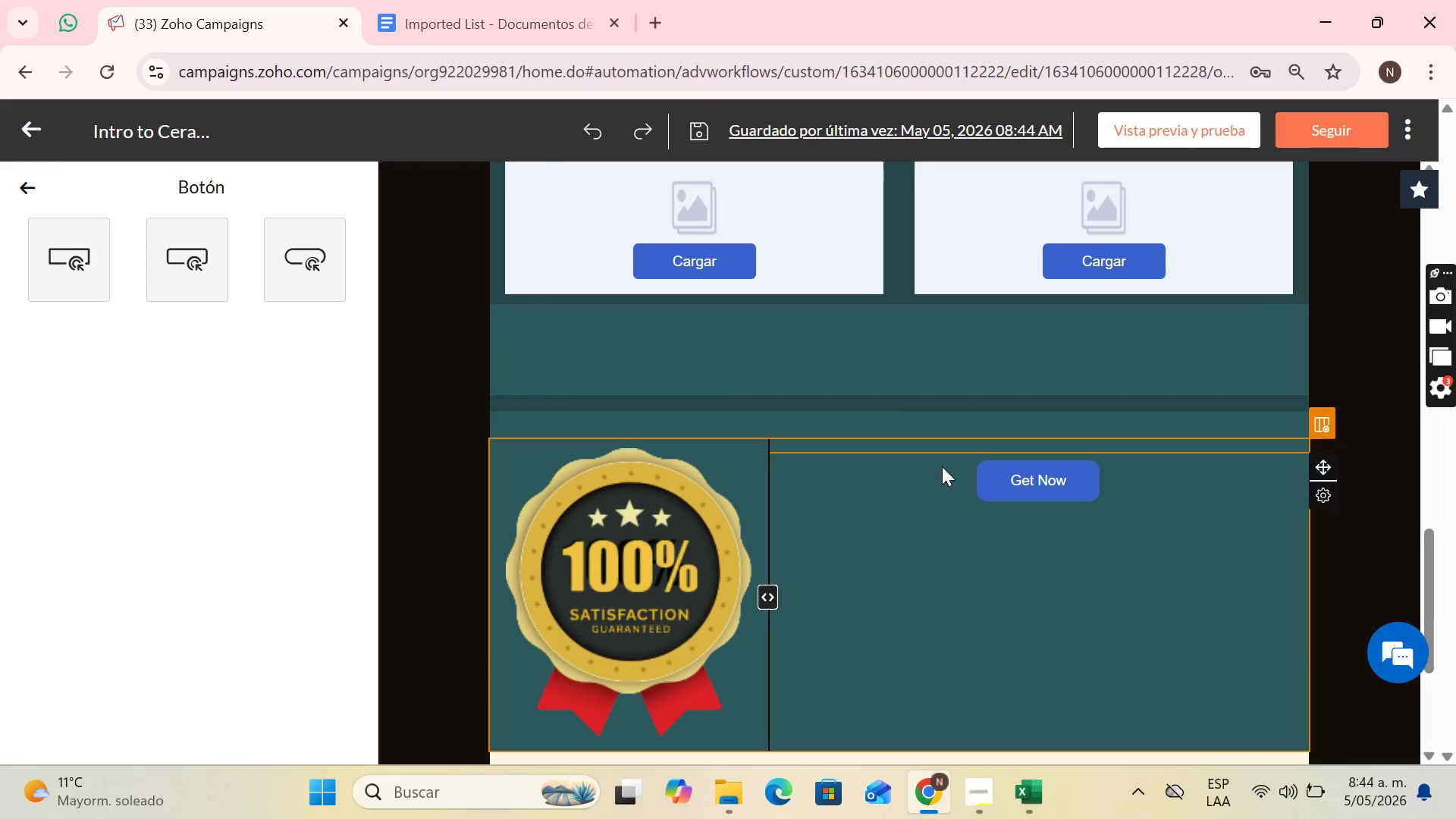 
key(Control+Z)
 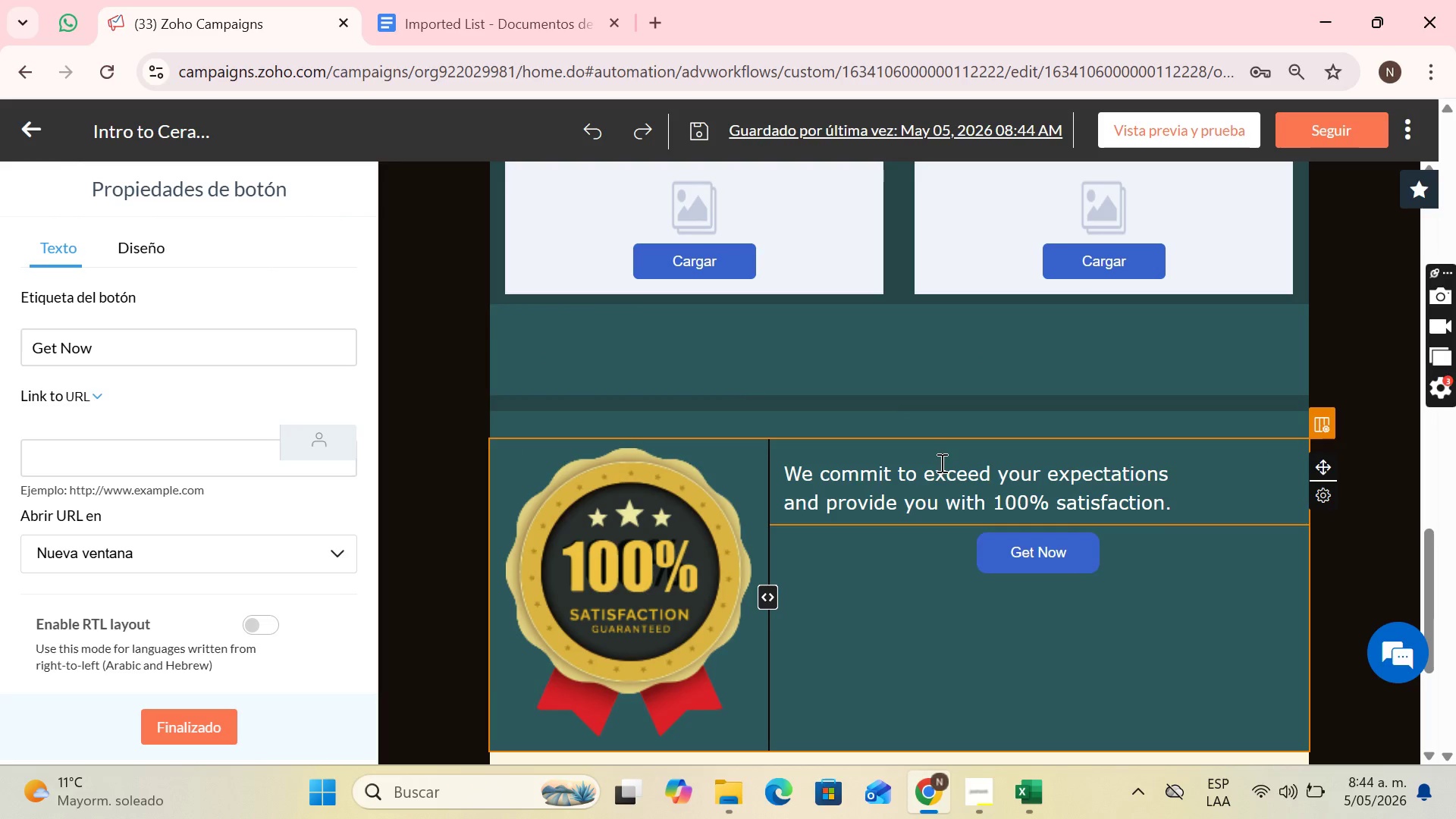 
key(Control+Z)
 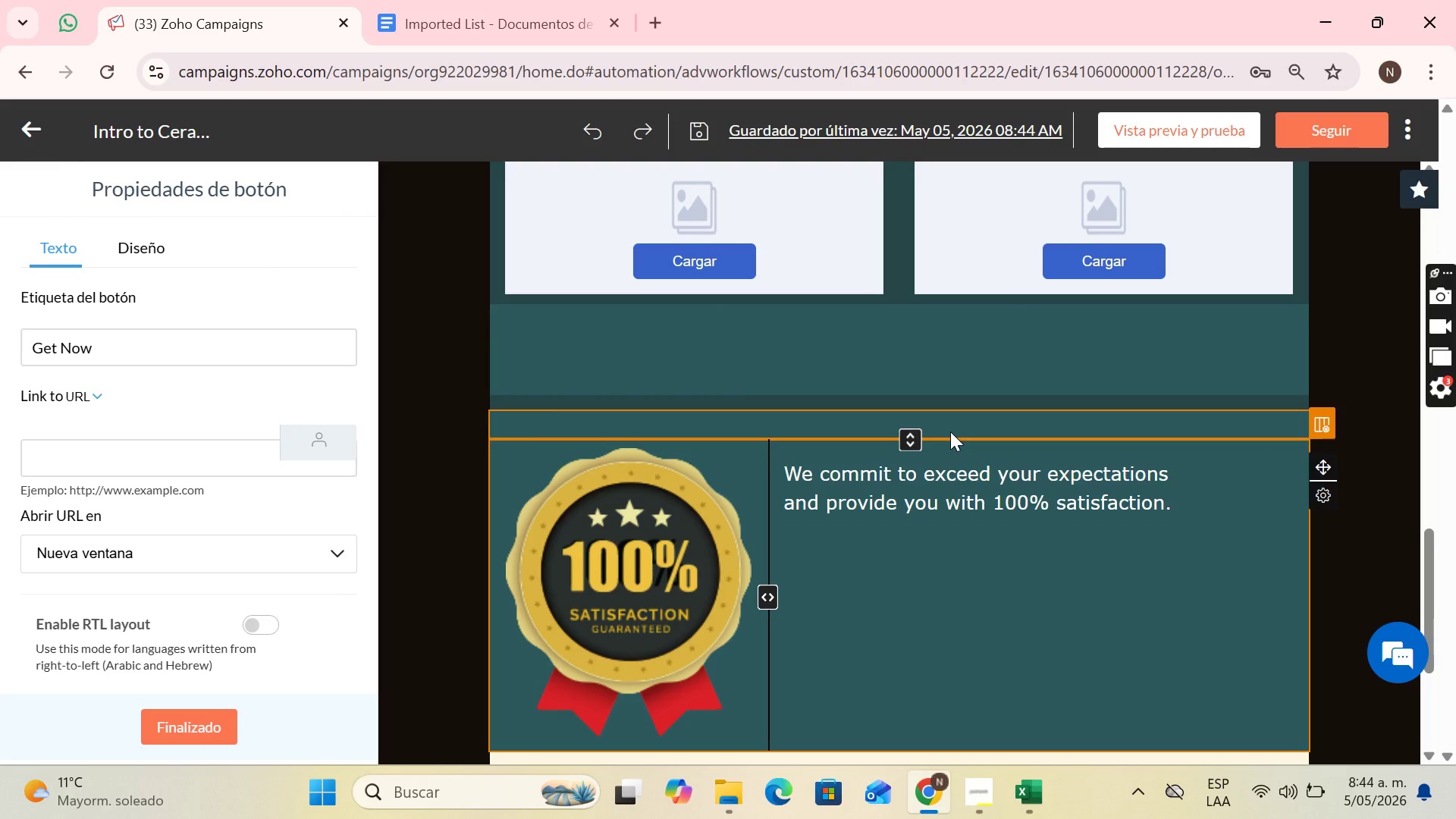 
key(Control+Y)
 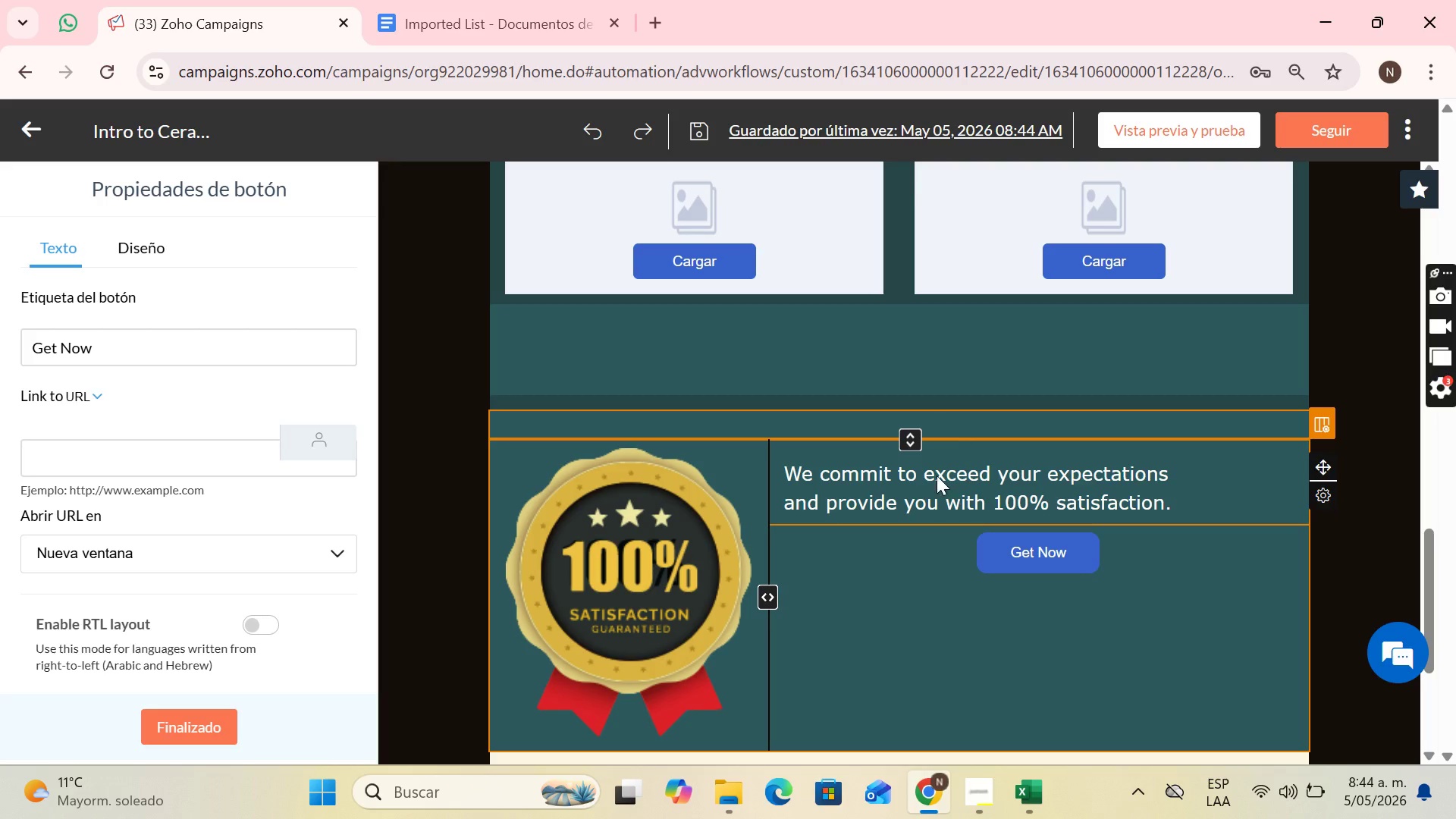 
left_click([969, 584])
 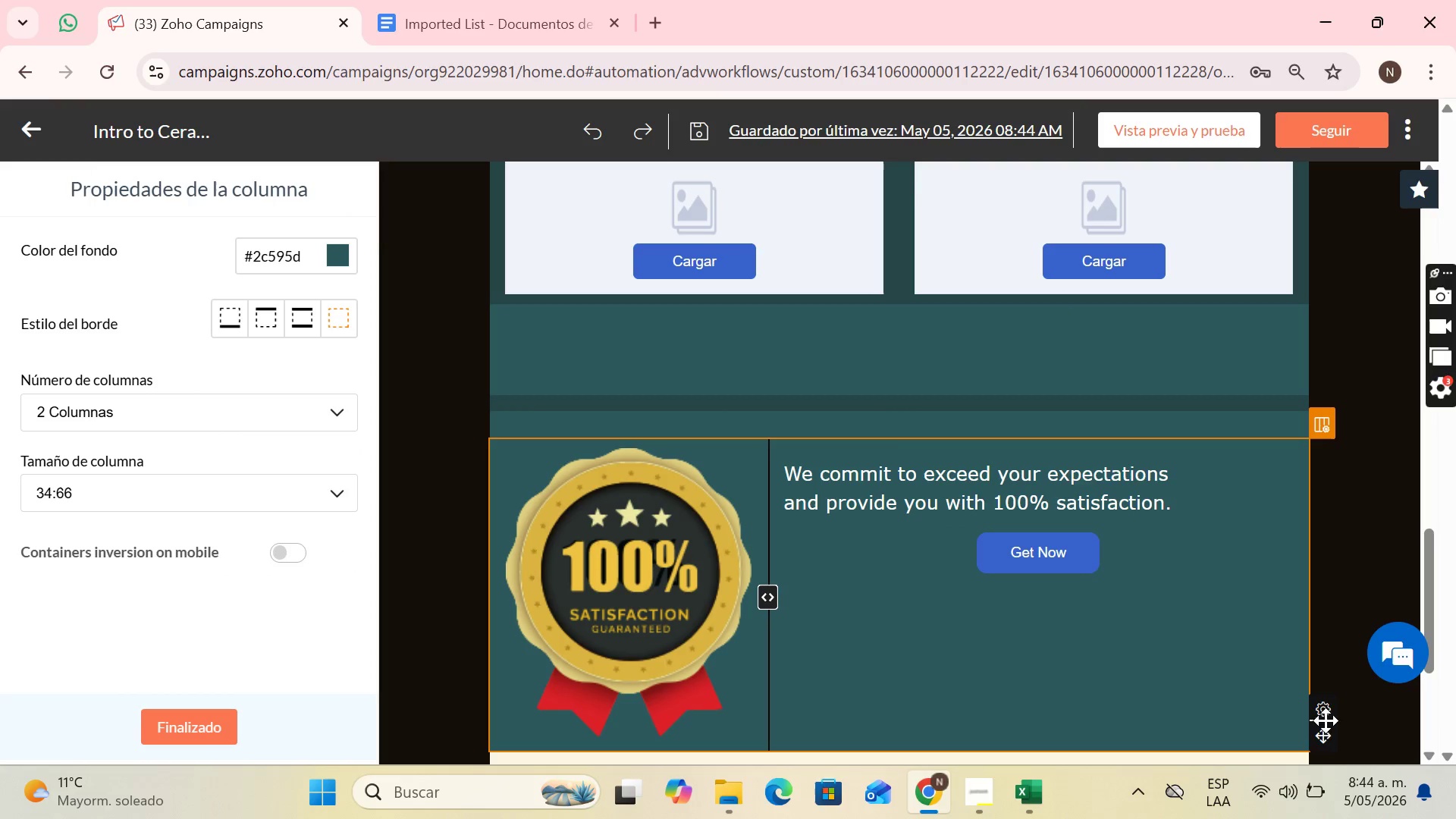 
scroll: coordinate [1053, 513], scroll_direction: down, amount: 4.0
 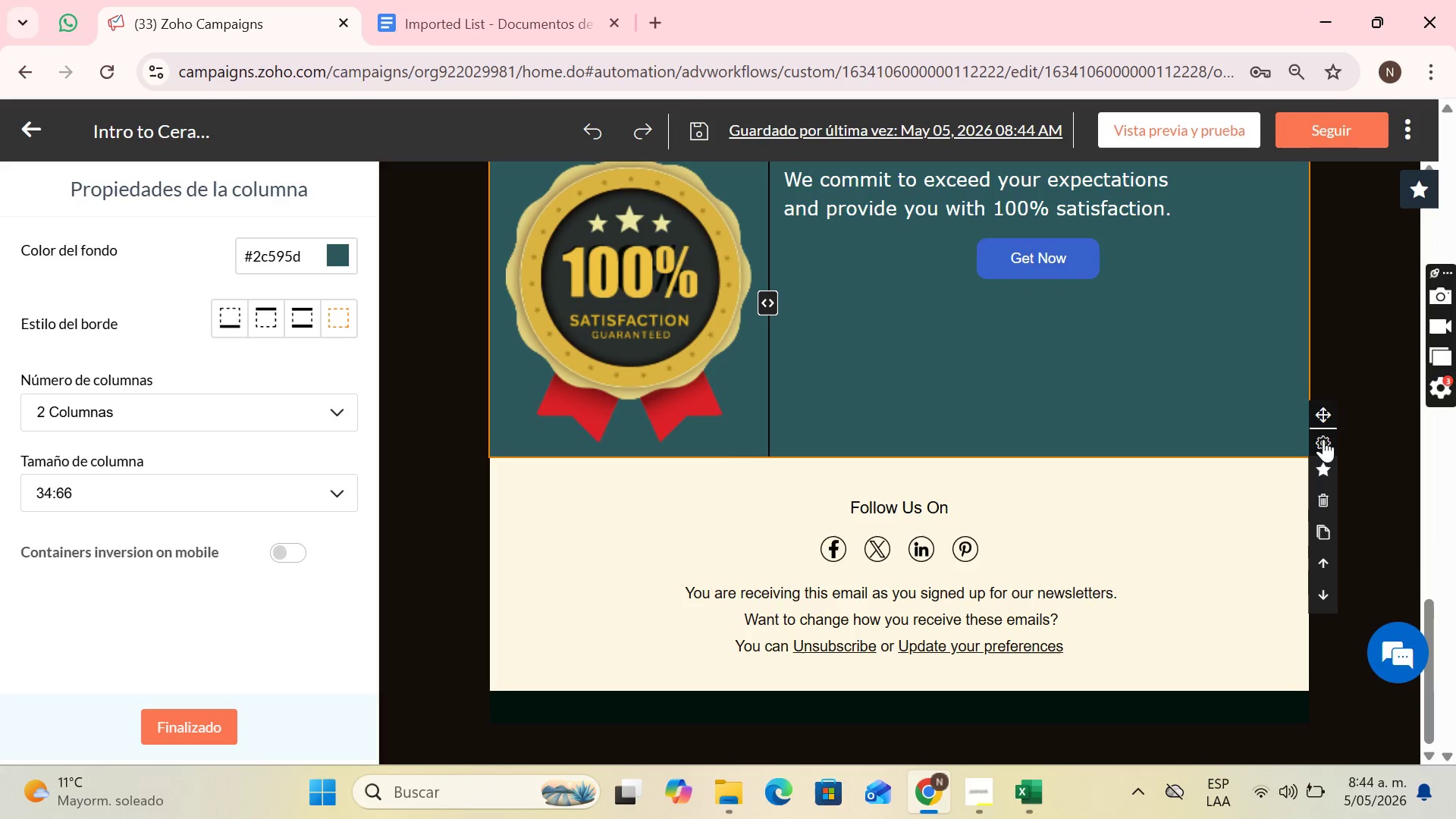 
key(Control+Z)
 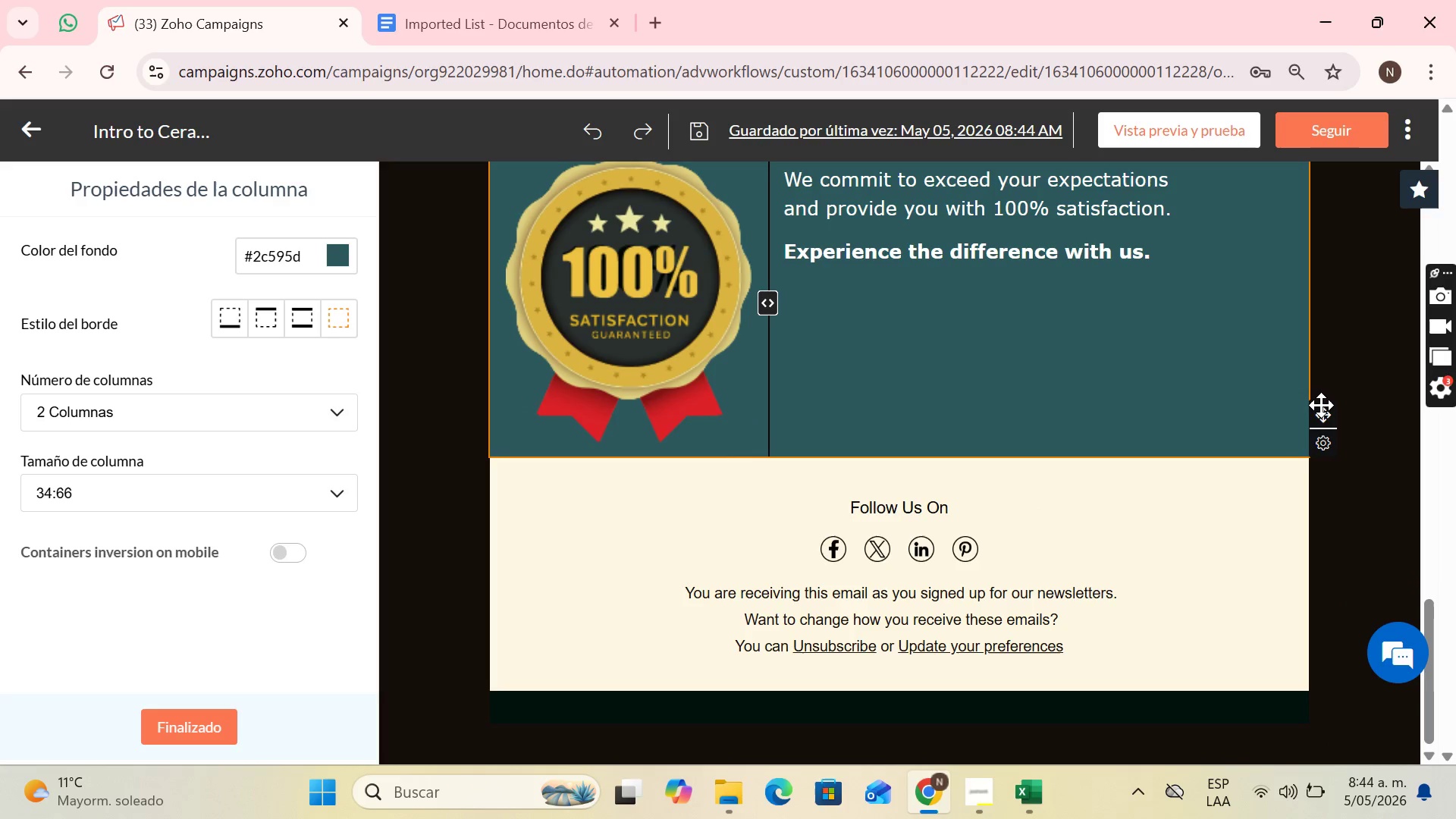 
key(Control+Z)
 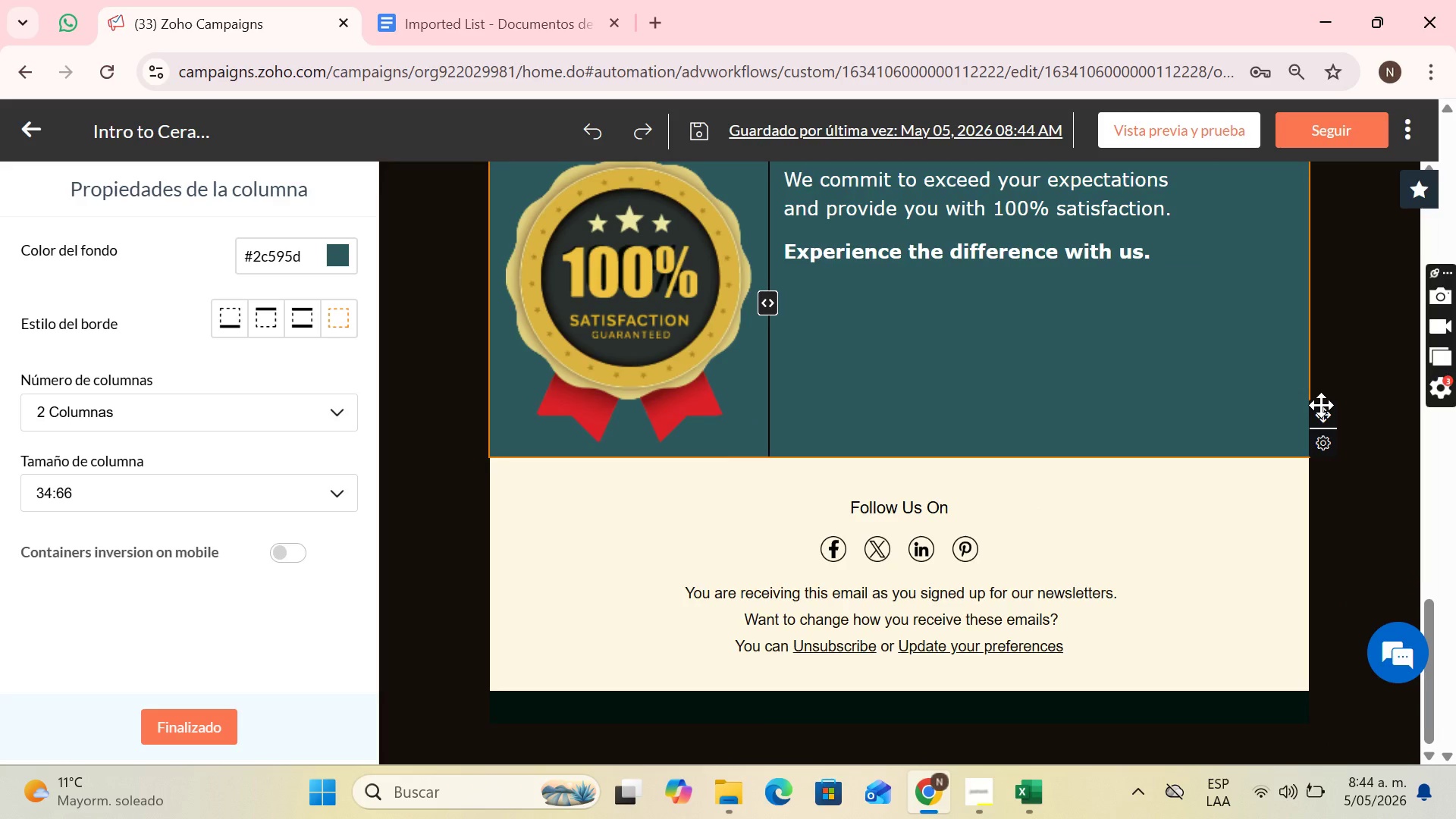 
key(Control+Z)
 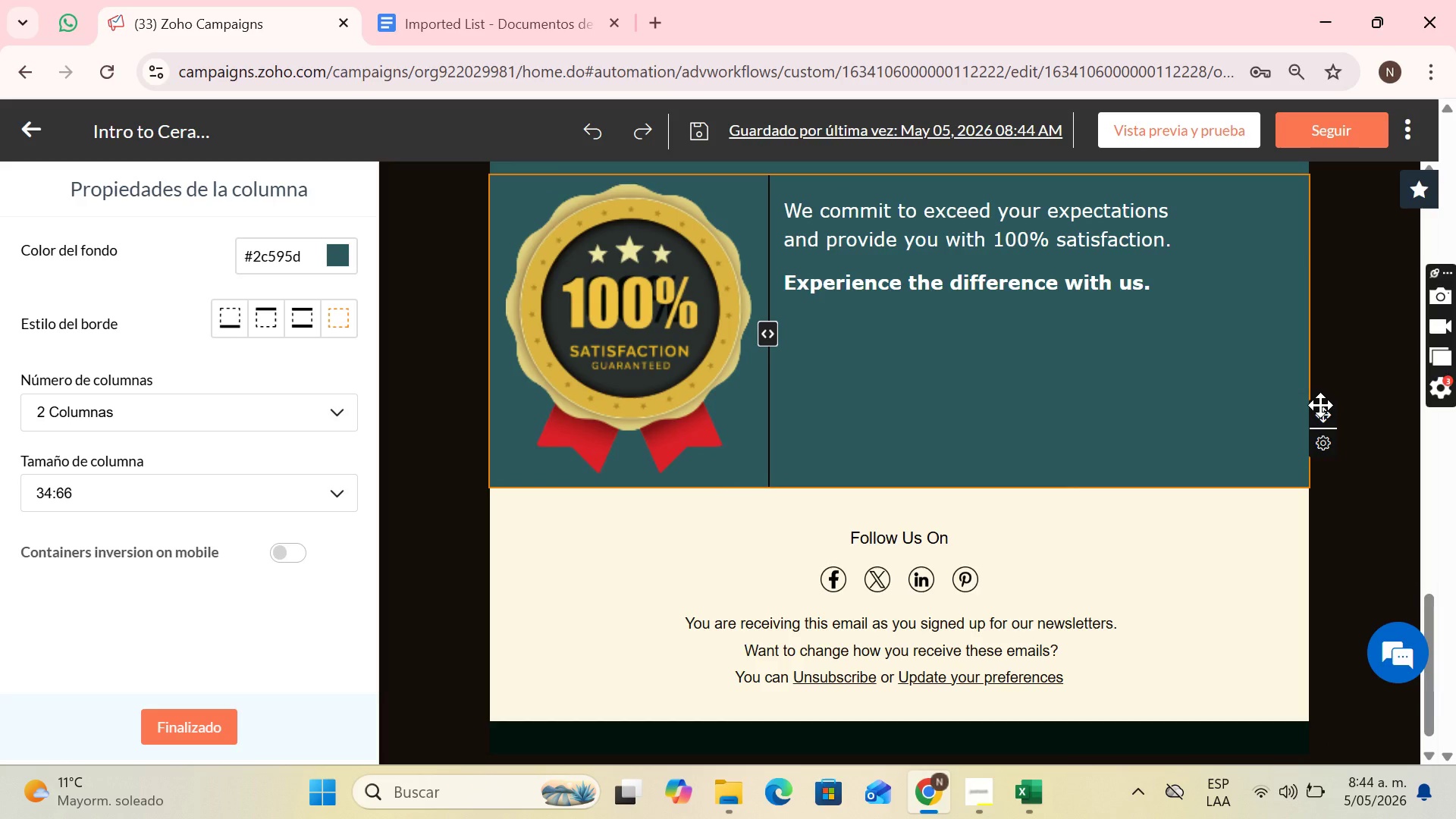 
key(Control+Y)
 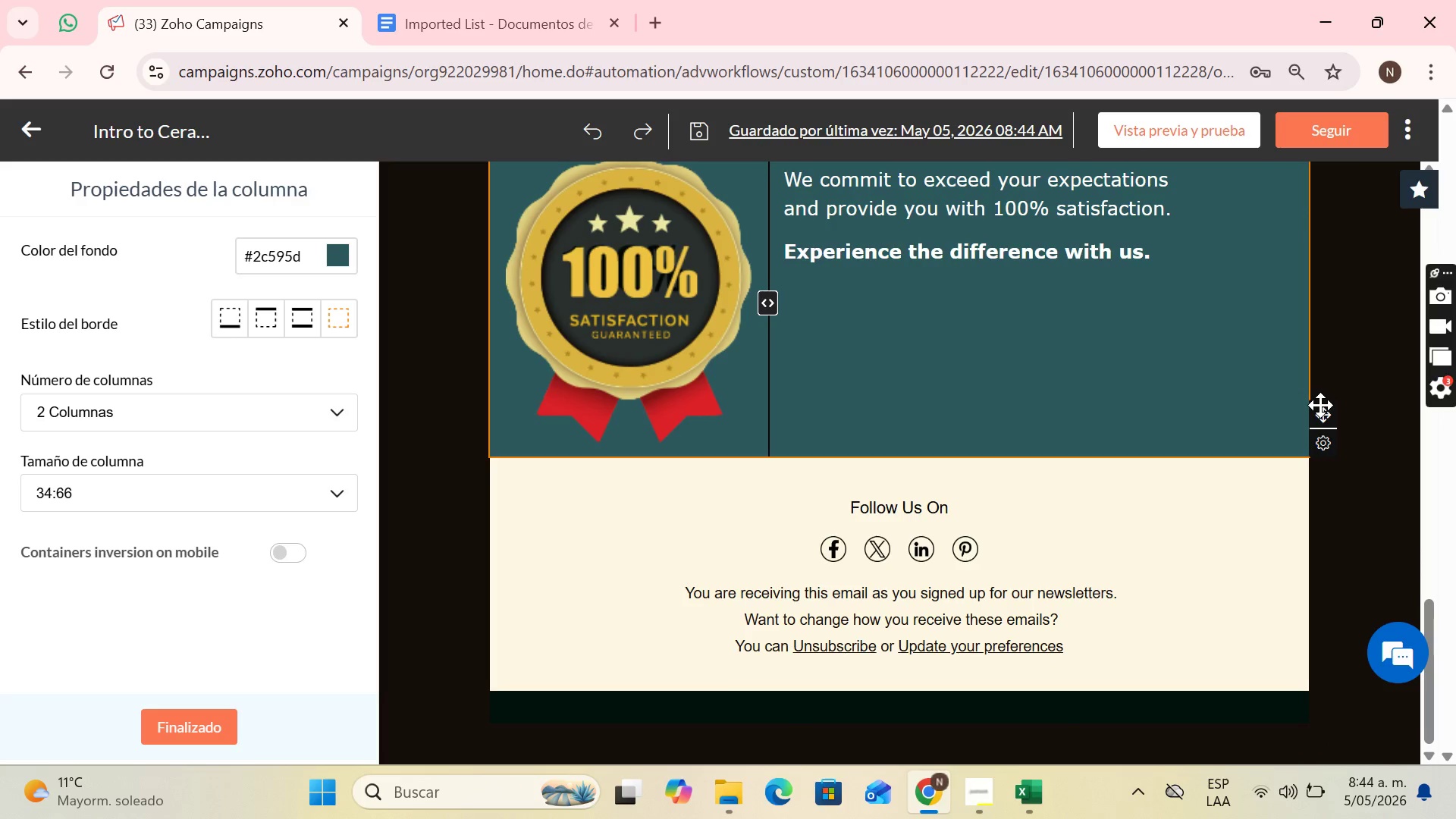 
key(Control+Y)
 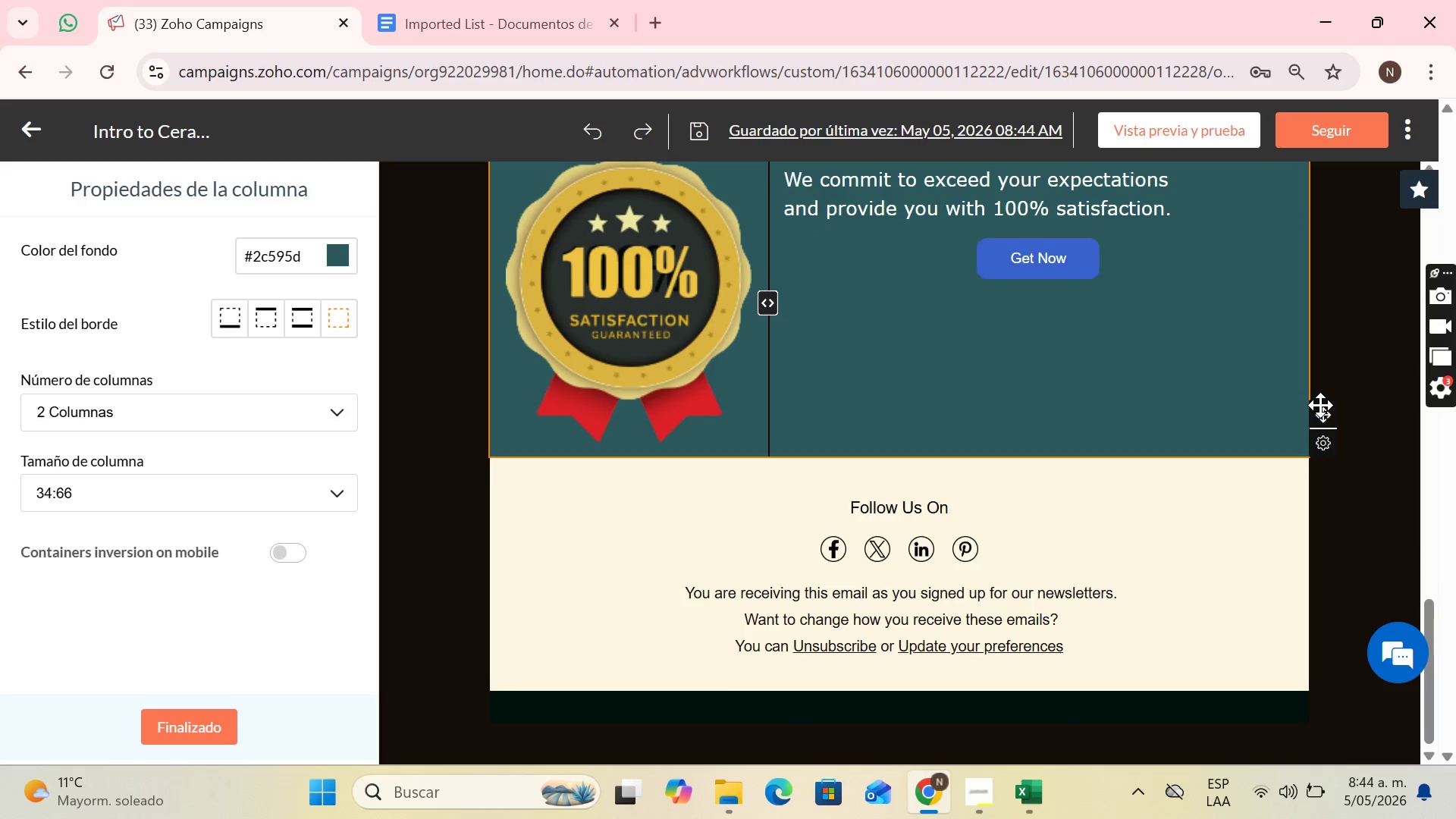 
key(Control+Y)
 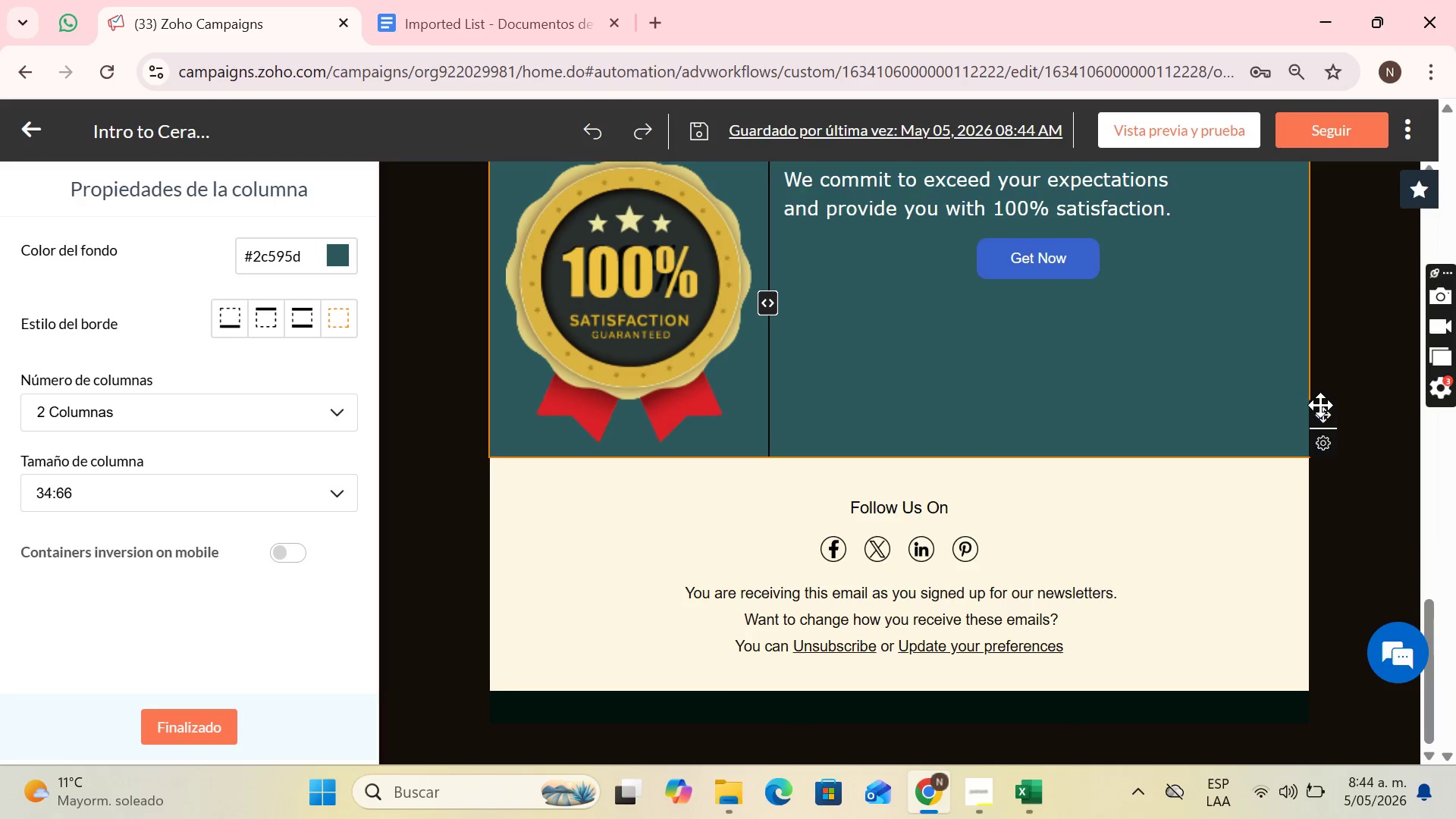 
key(Control+Y)
 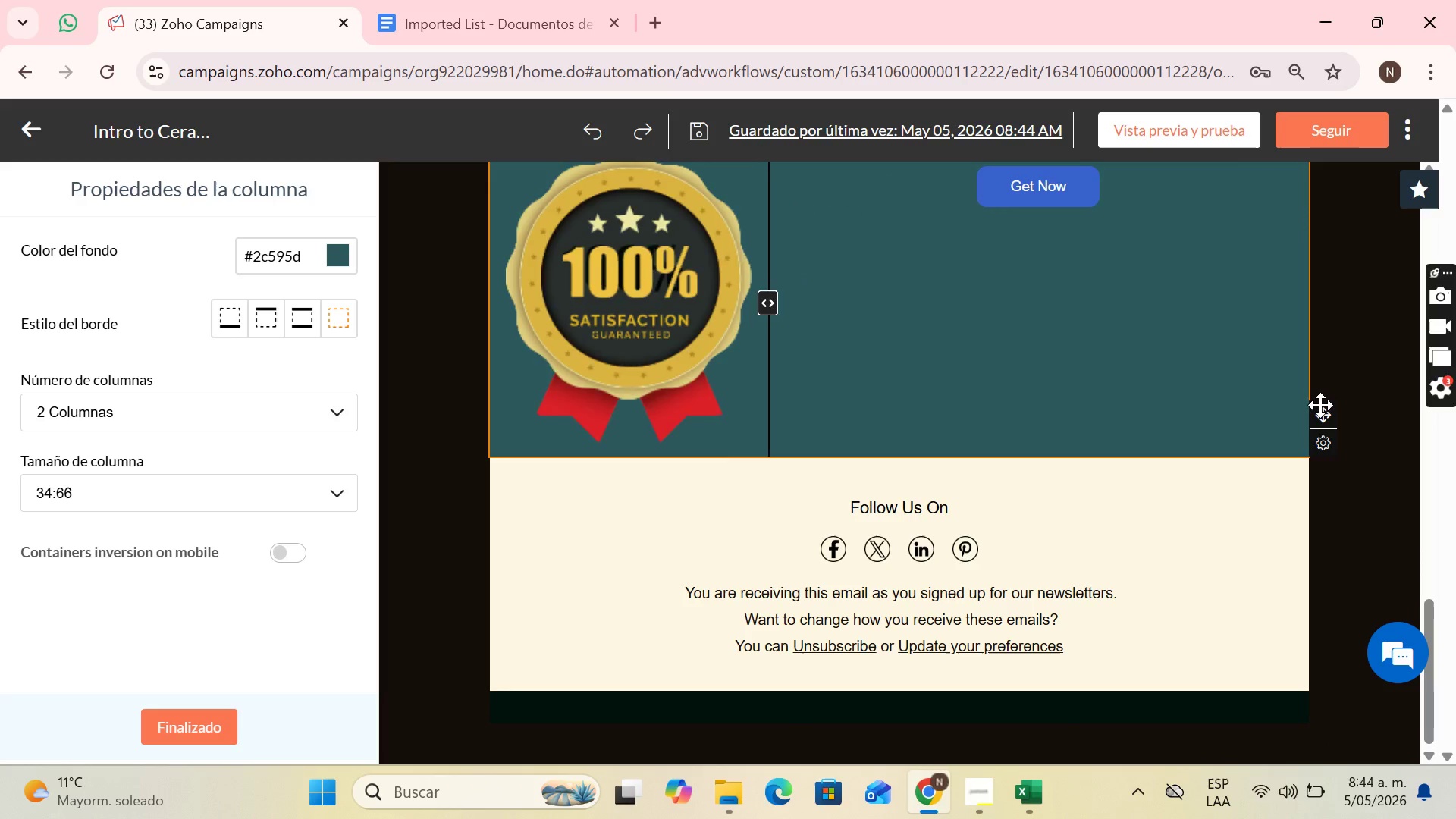 
key(Control+Y)
 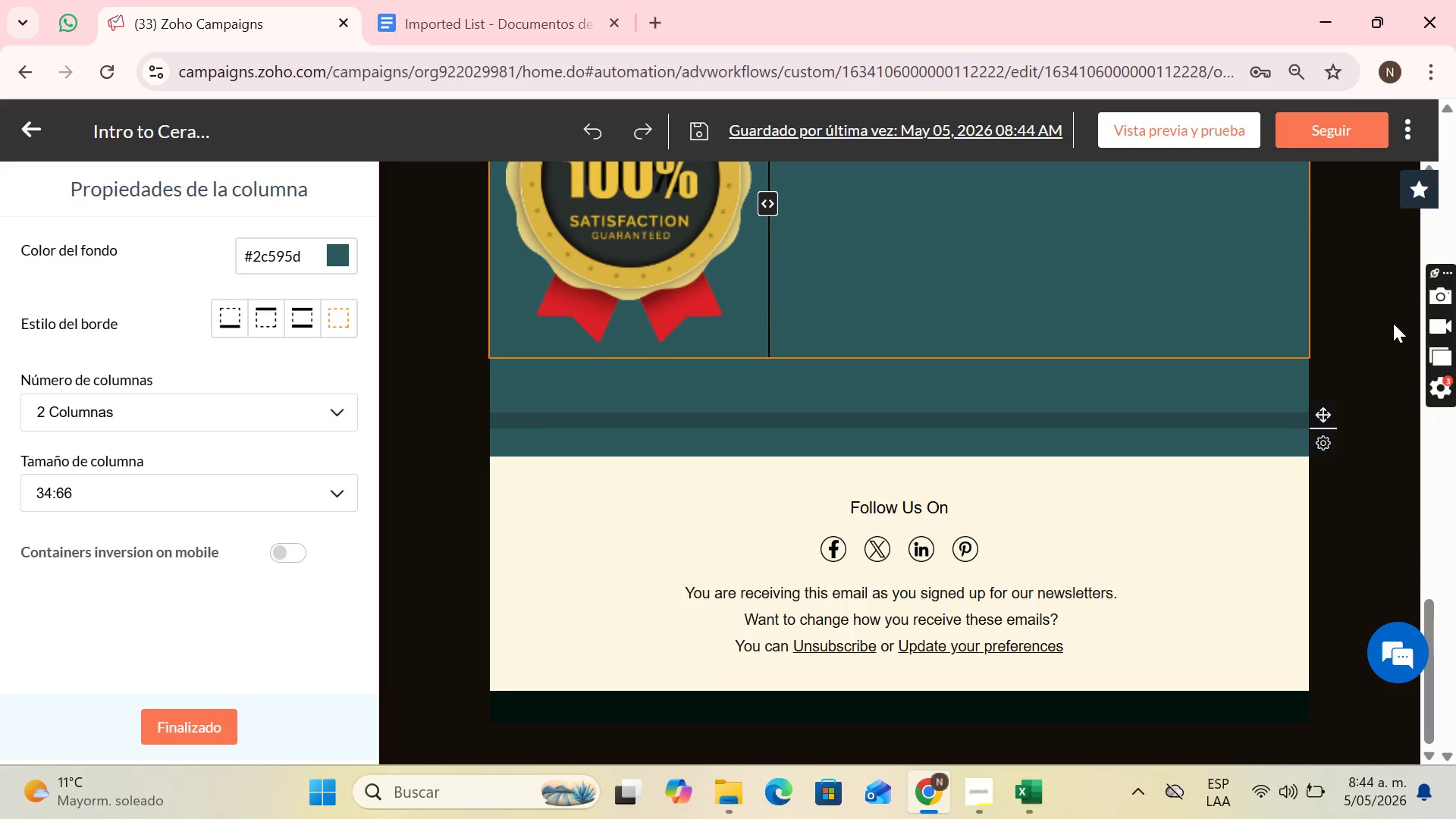 
scroll: coordinate [1031, 262], scroll_direction: up, amount: 3.0
 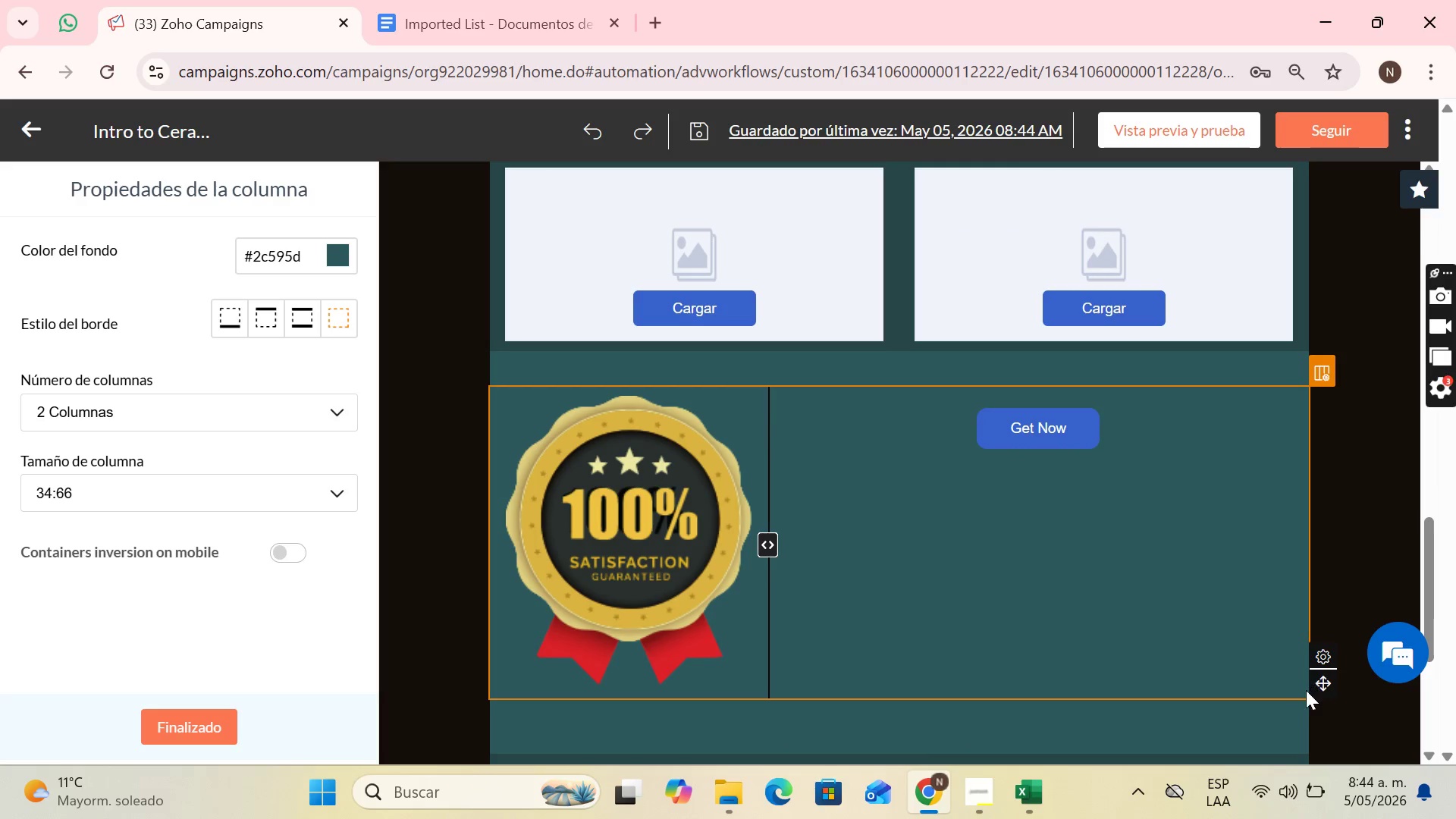 
left_click_drag(start_coordinate=[1319, 682], to_coordinate=[893, 454])
 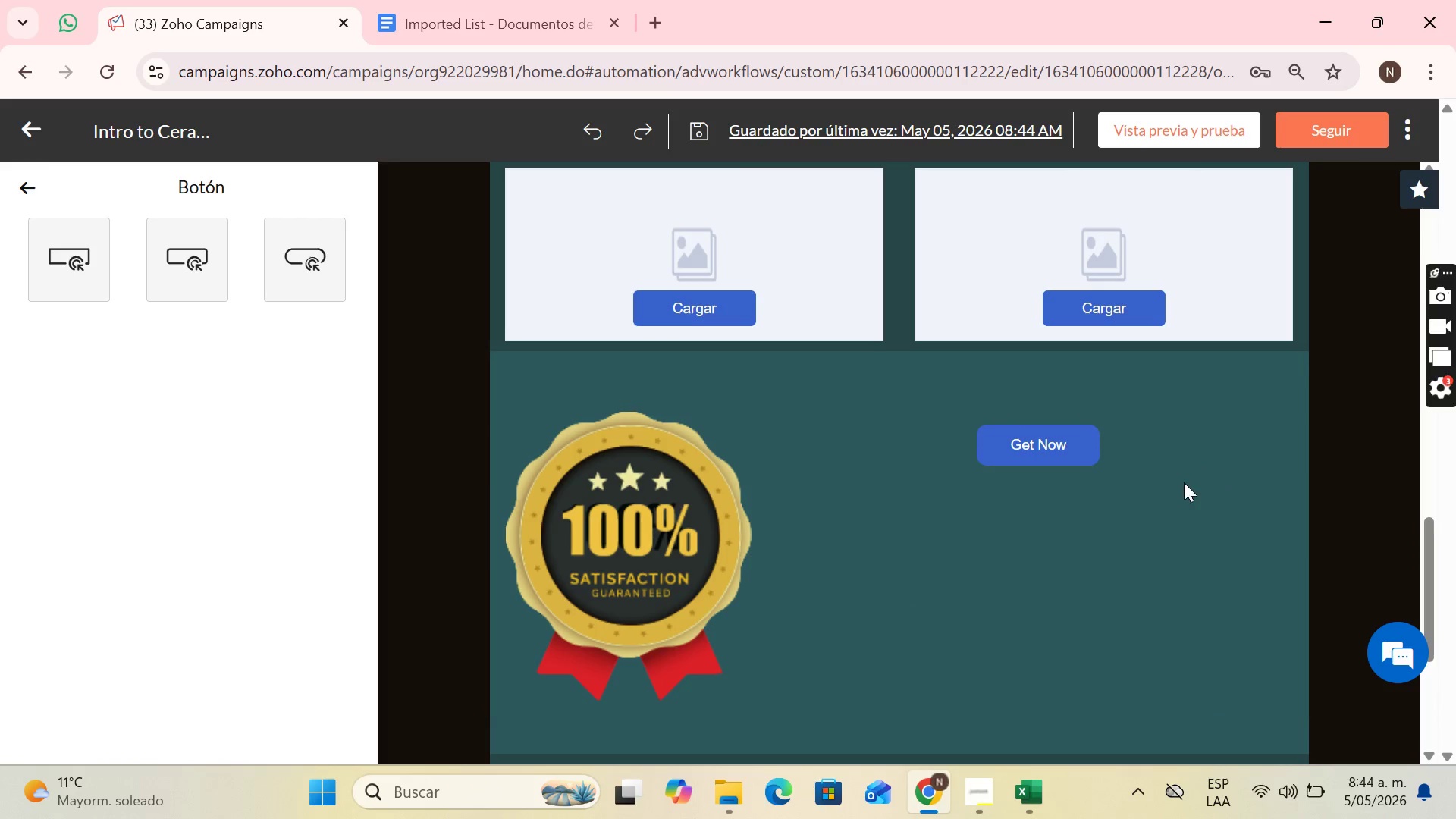 
scroll: coordinate [1401, 535], scroll_direction: down, amount: 3.0
 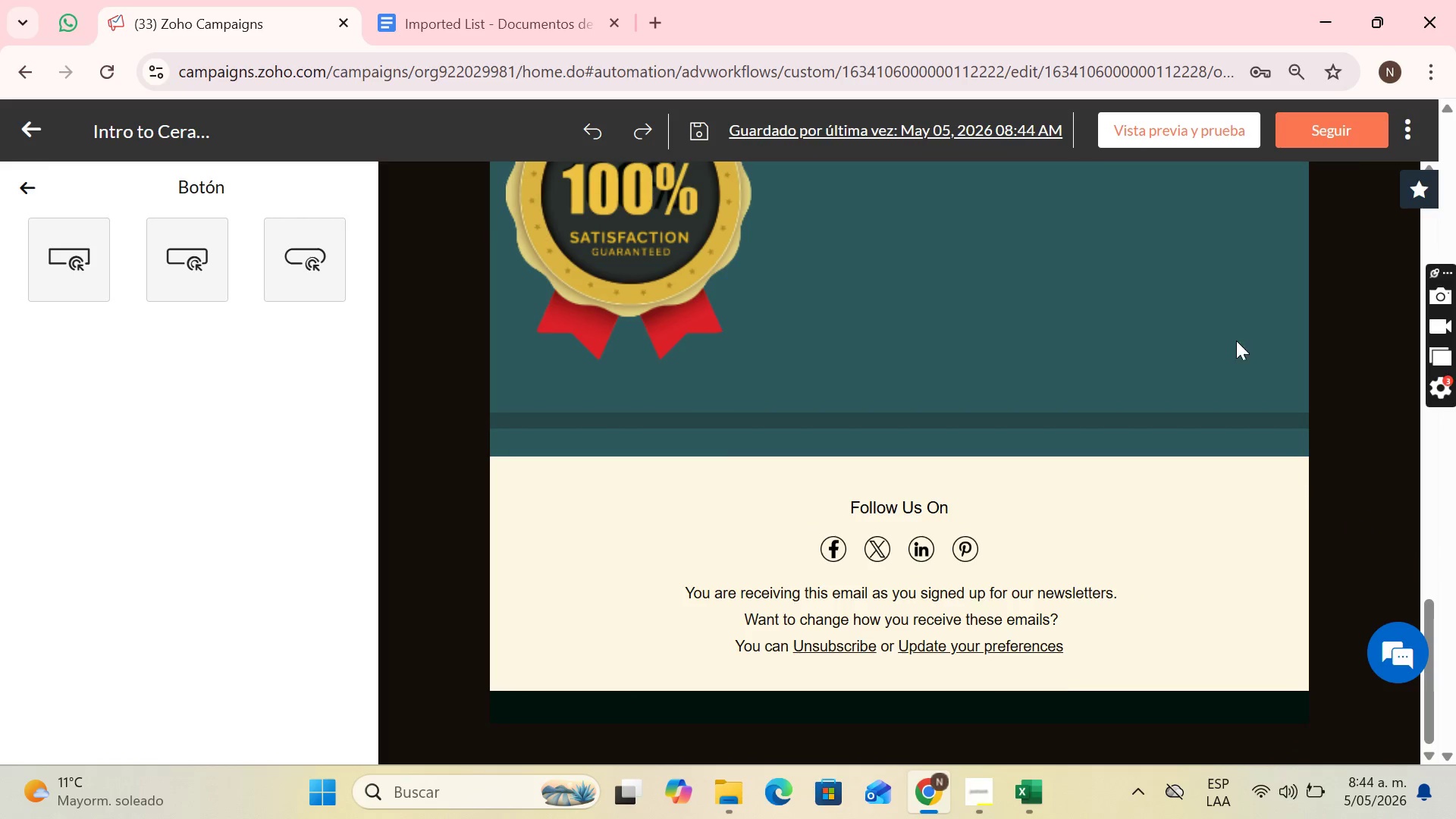 
left_click([1235, 338])
 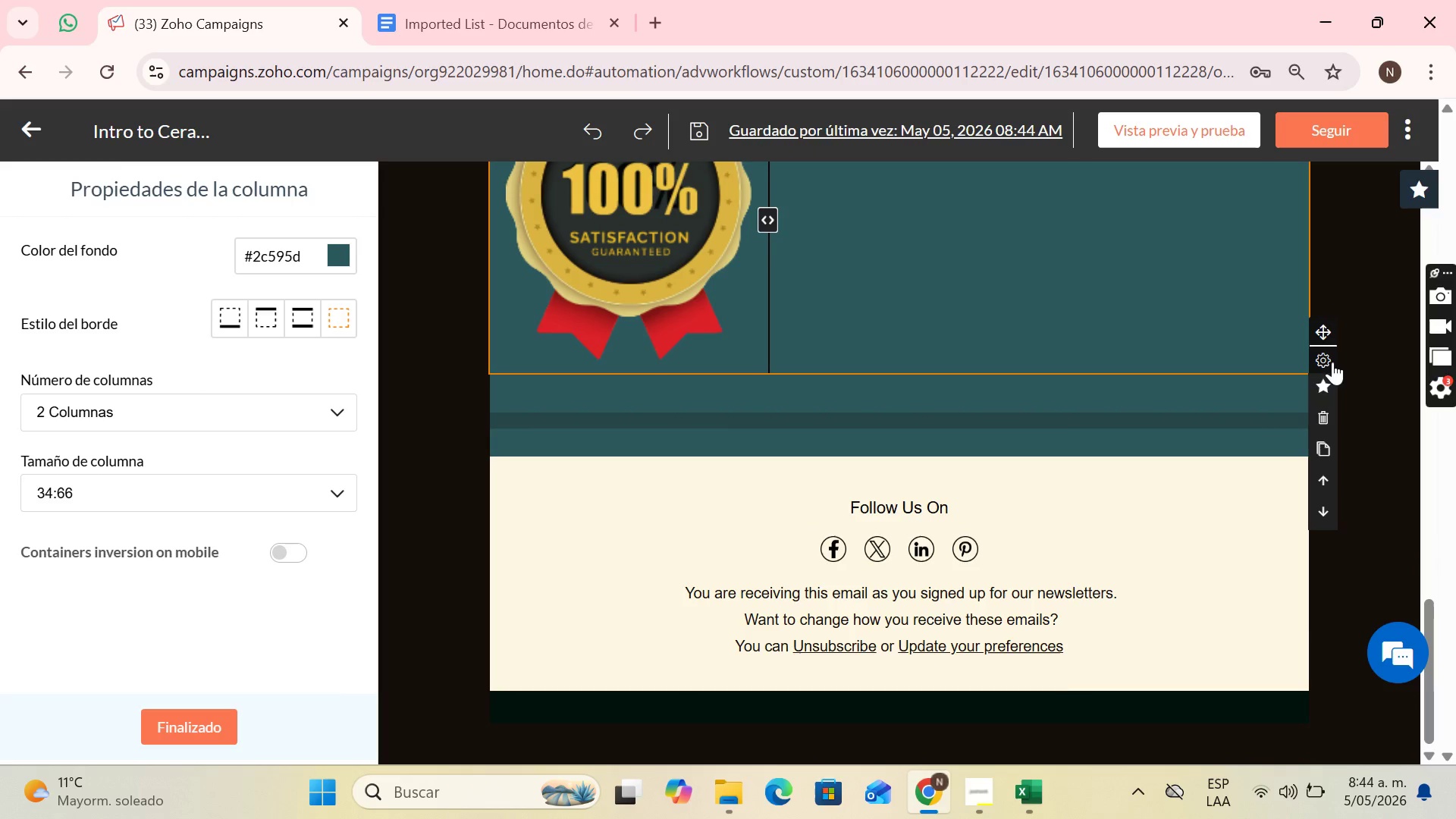 
left_click_drag(start_coordinate=[1330, 339], to_coordinate=[908, 393])
 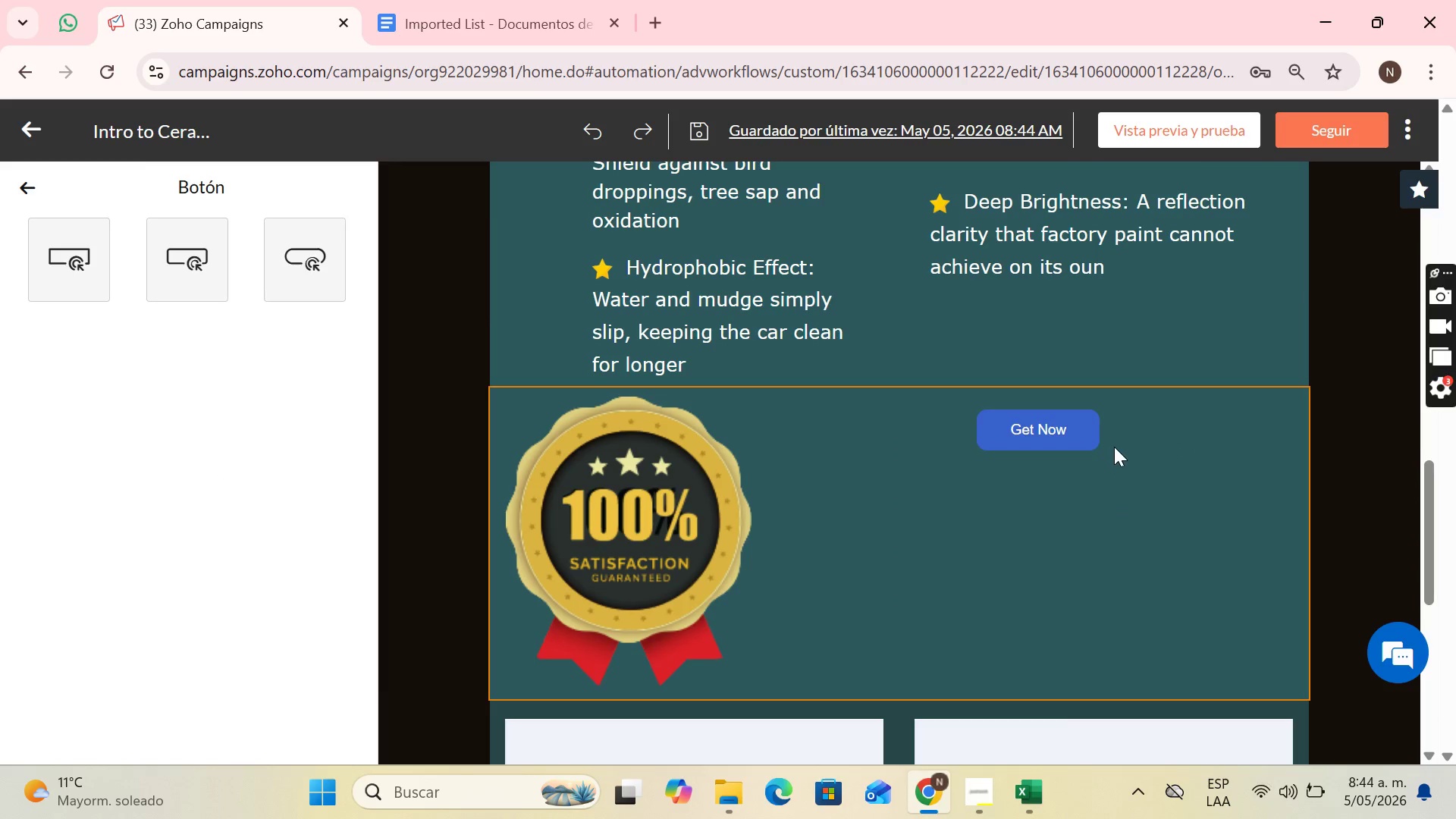 
left_click([1211, 460])
 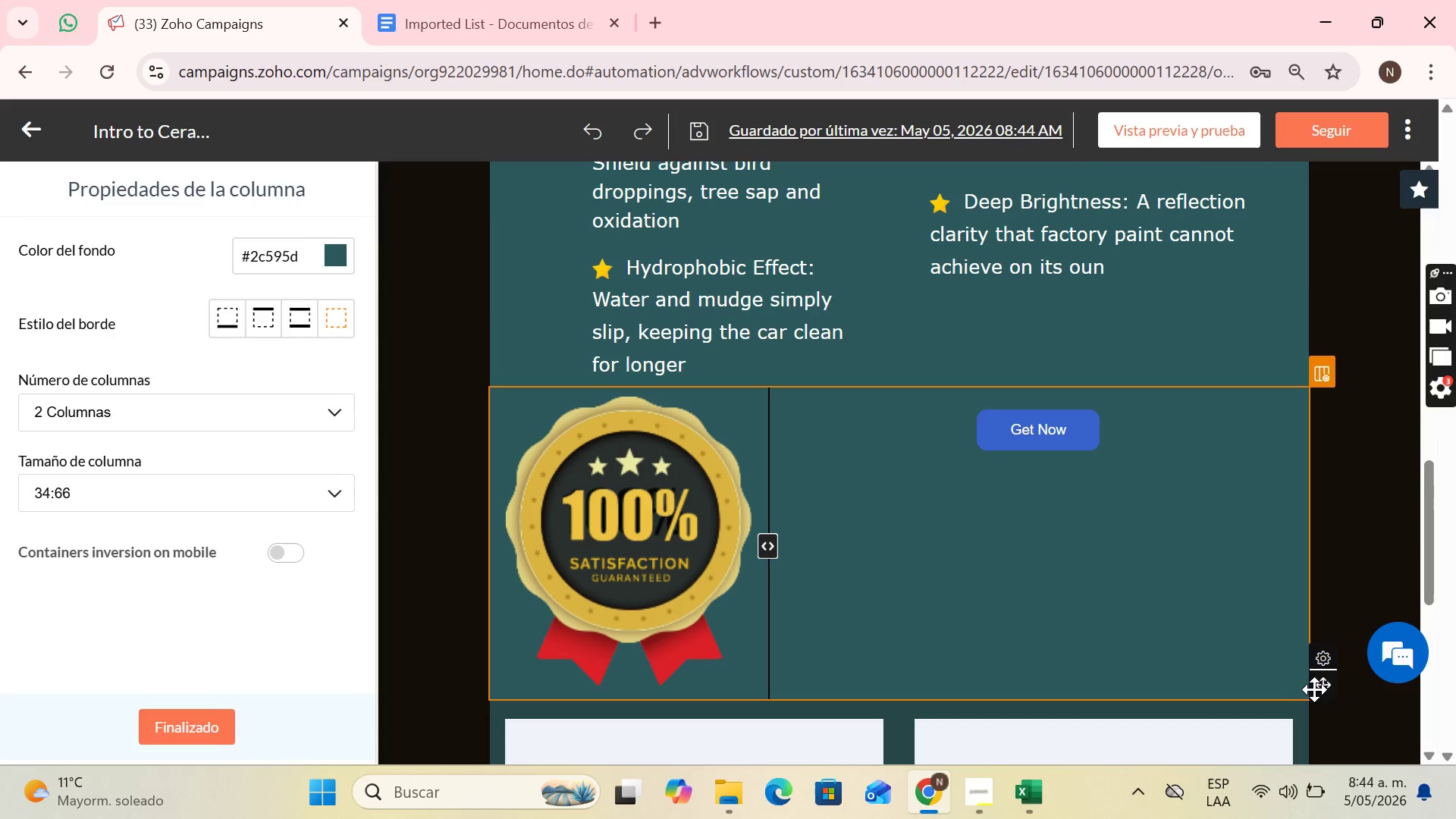 
left_click_drag(start_coordinate=[1320, 689], to_coordinate=[901, 553])
 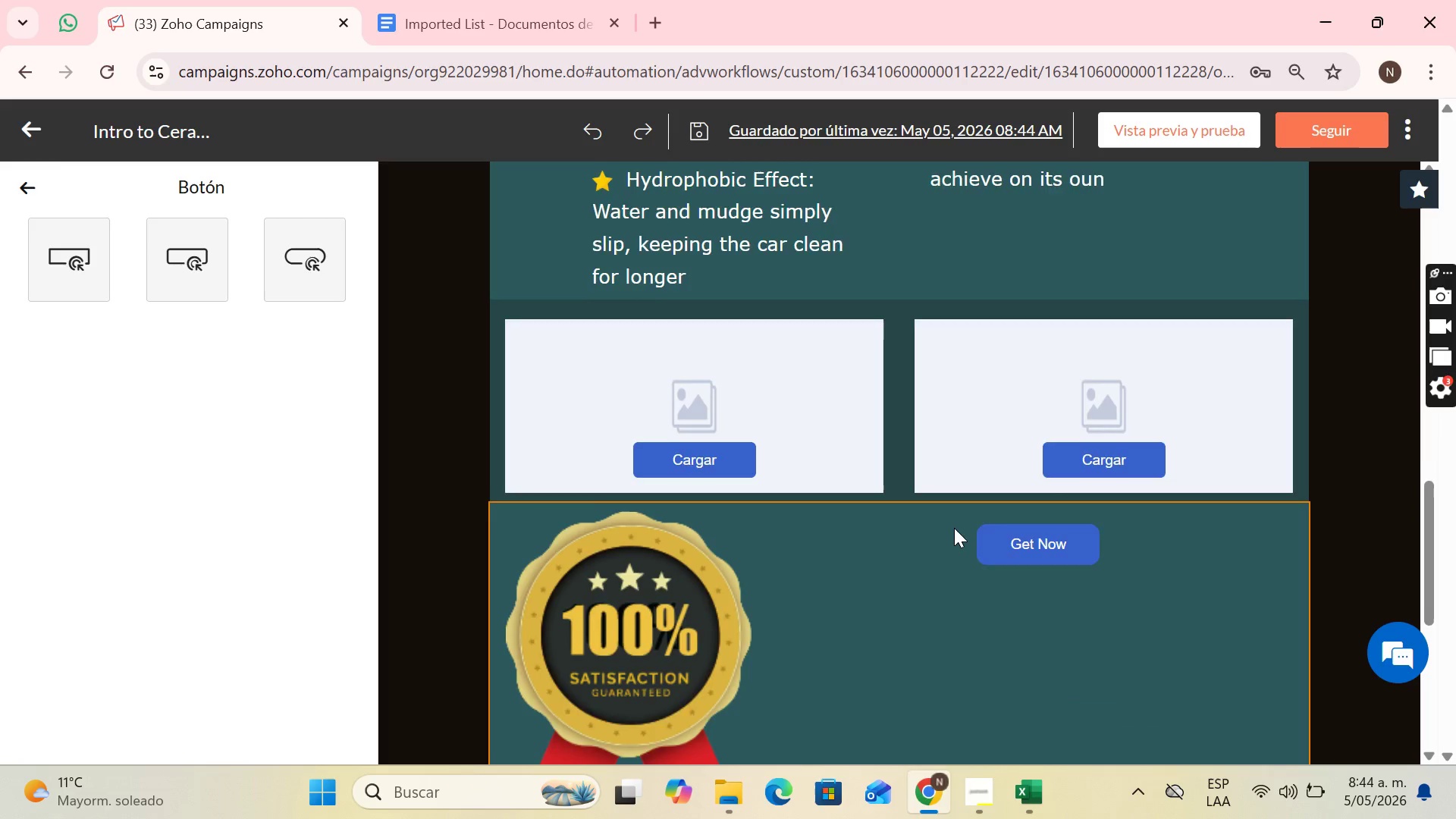 
scroll: coordinate [954, 528], scroll_direction: down, amount: 2.0
 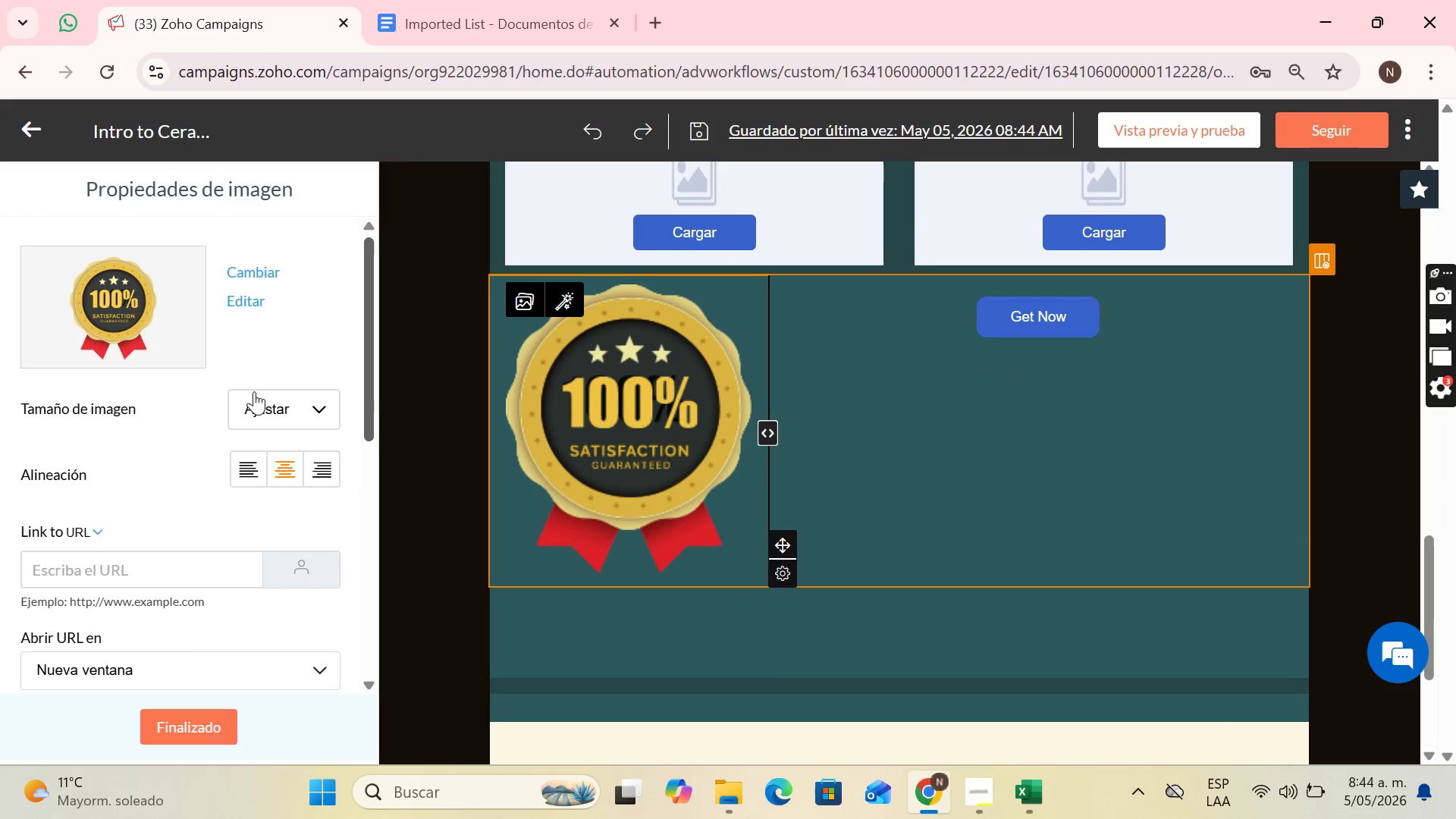 
left_click([301, 458])
 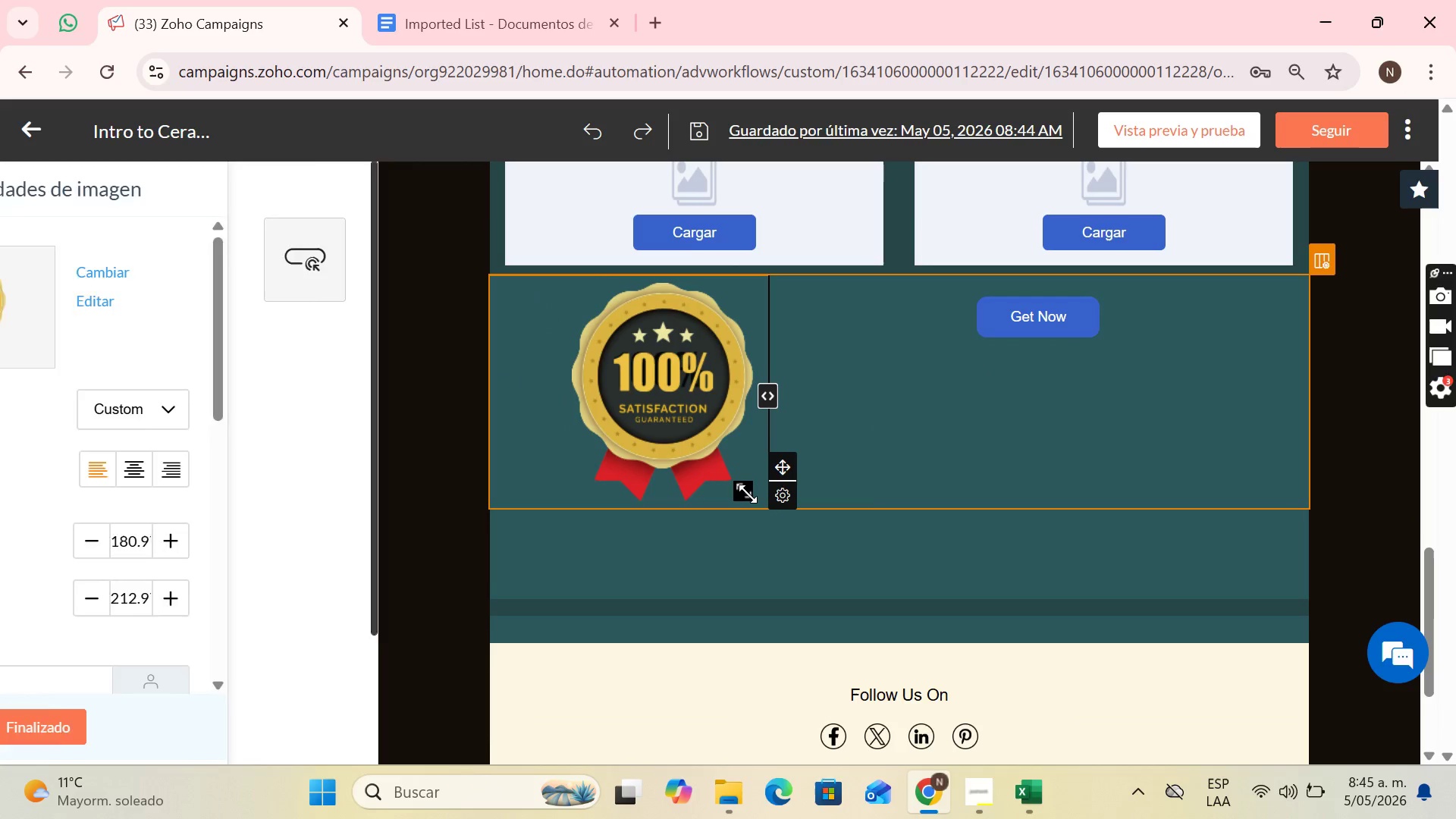 
left_click_drag(start_coordinate=[748, 494], to_coordinate=[699, 421])
 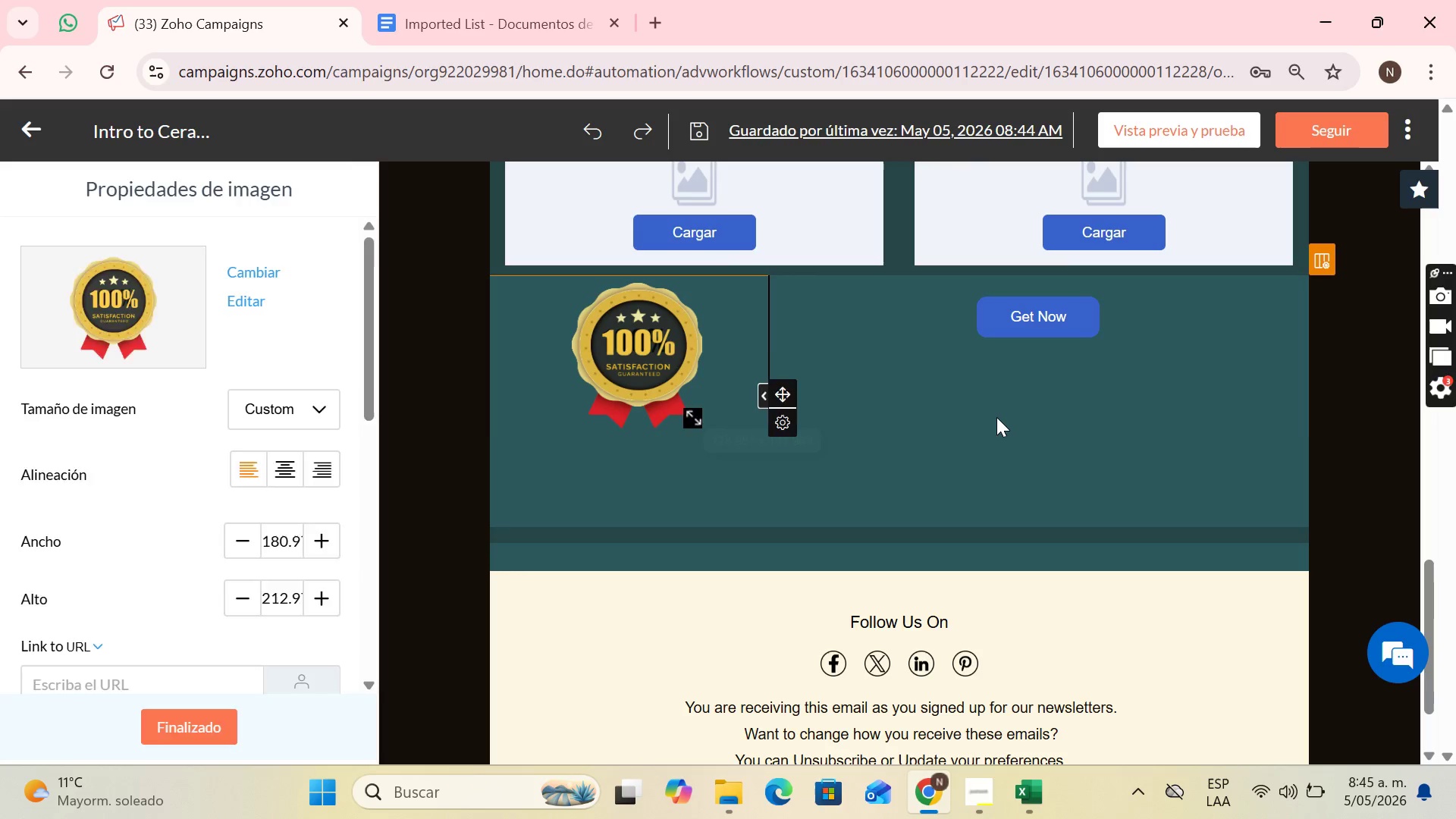 
left_click([996, 417])
 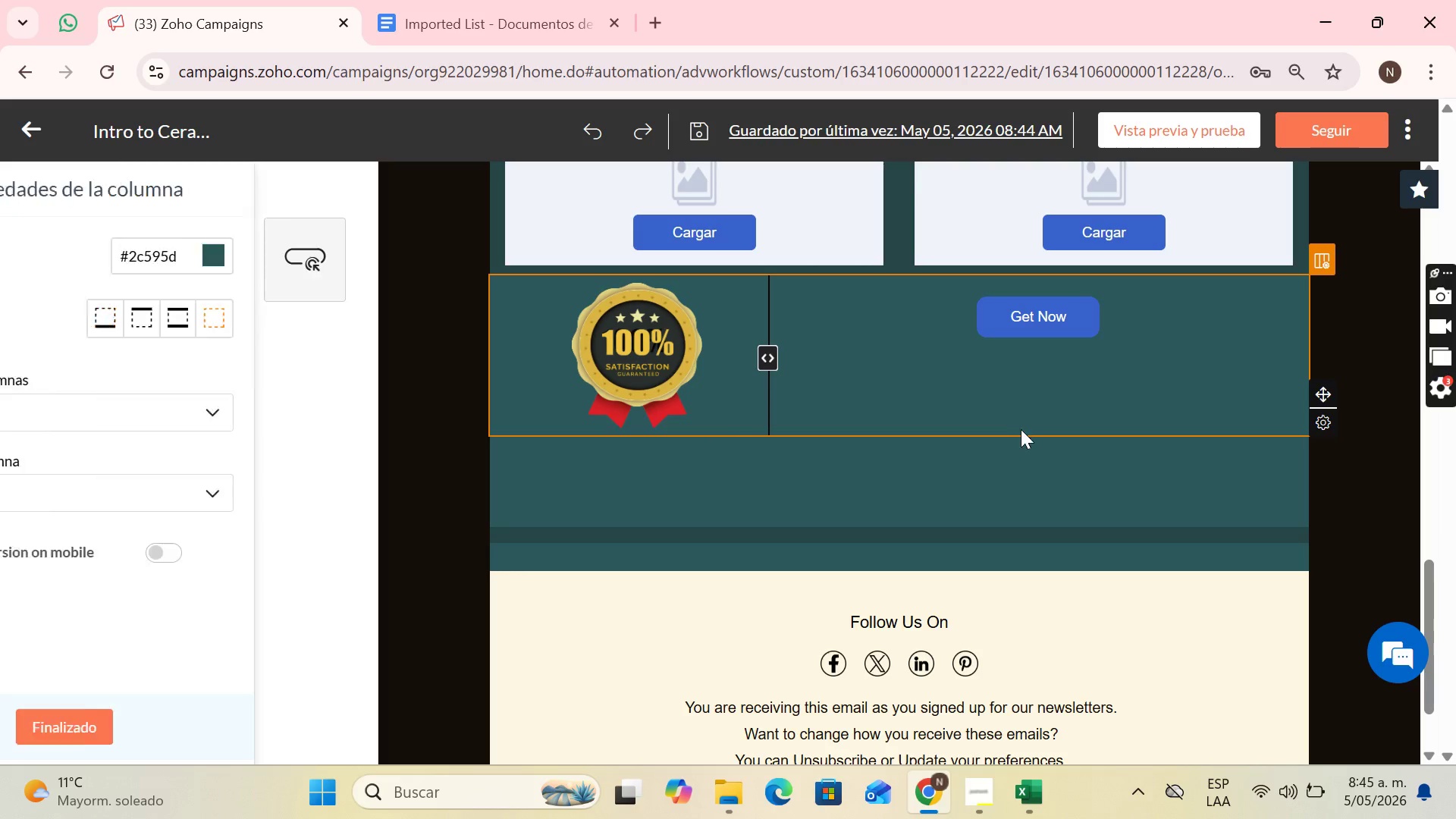 
scroll: coordinate [1040, 431], scroll_direction: up, amount: 2.0
 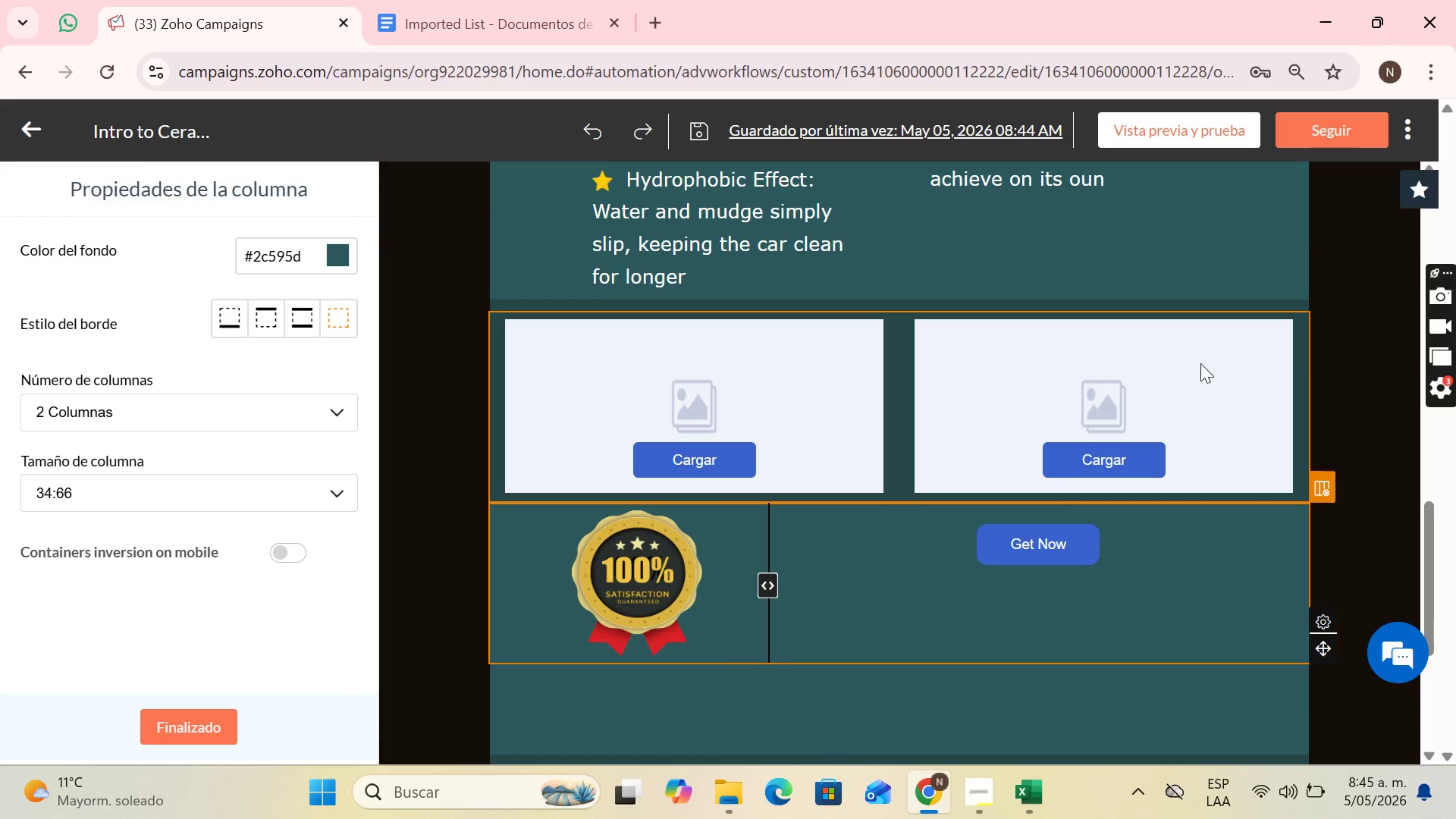 
scroll: coordinate [1138, 413], scroll_direction: down, amount: 6.0
 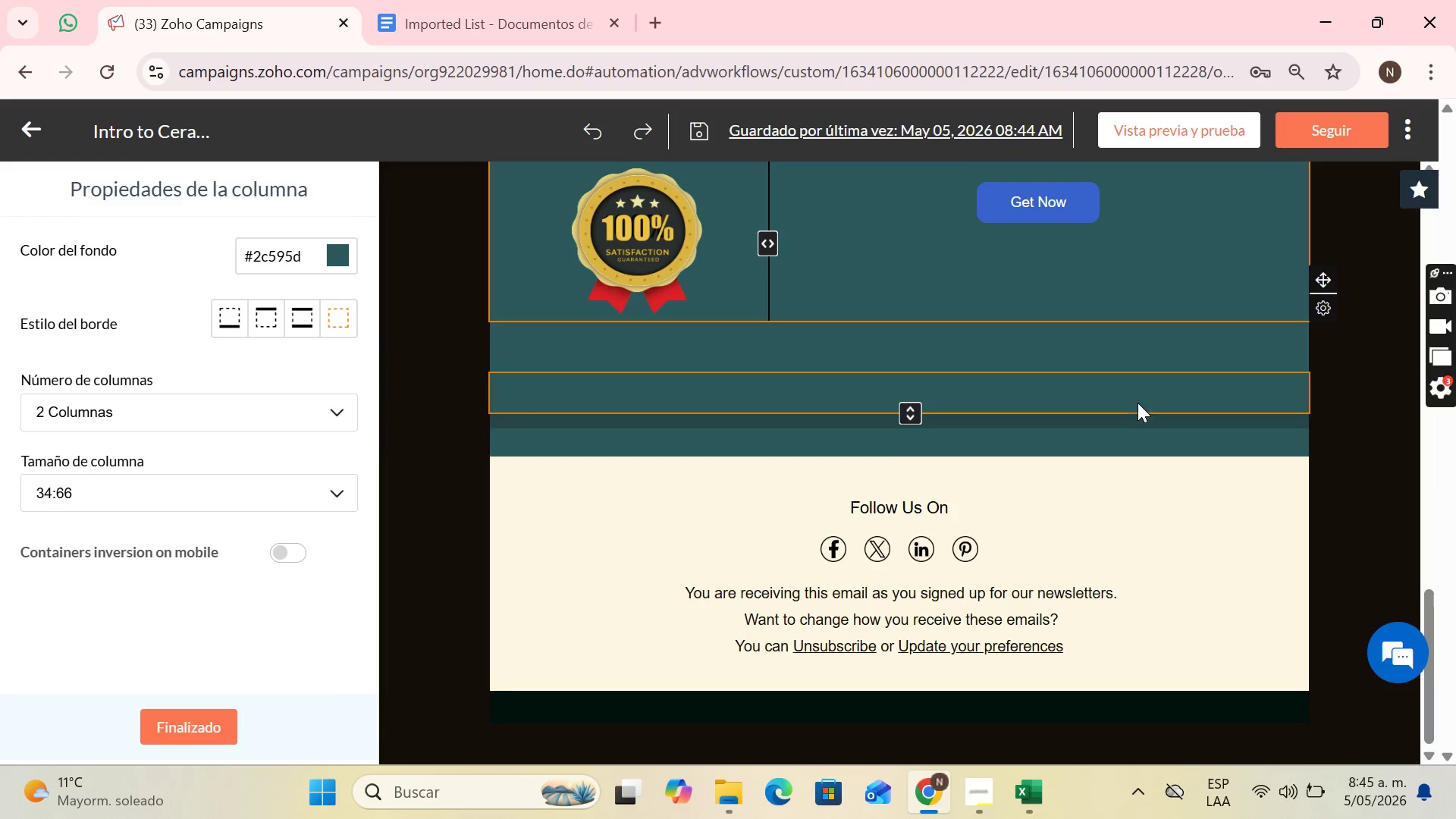 
left_click([1141, 388])
 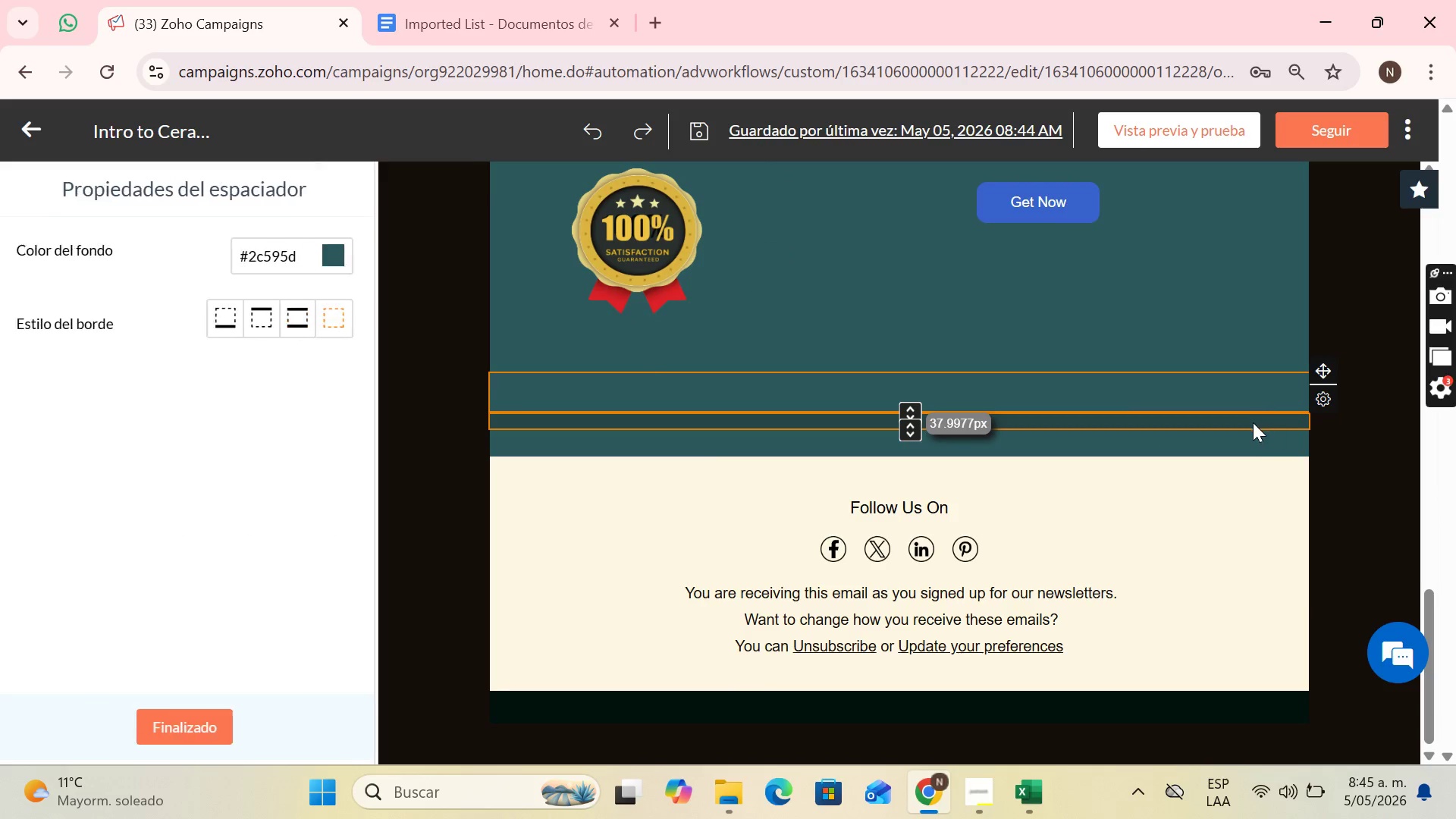 
scroll: coordinate [1252, 422], scroll_direction: up, amount: 1.0
 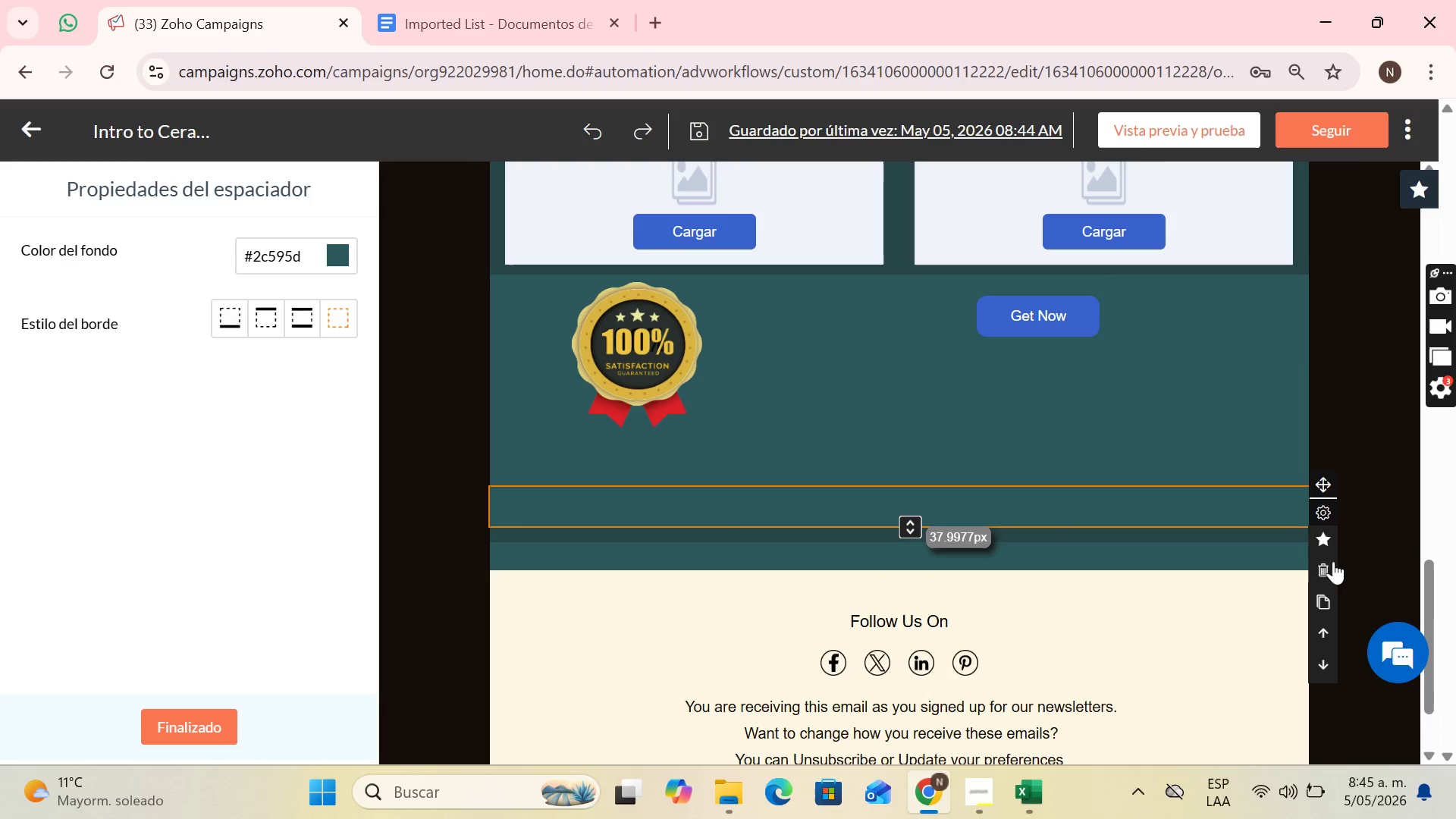 
left_click([1331, 566])
 